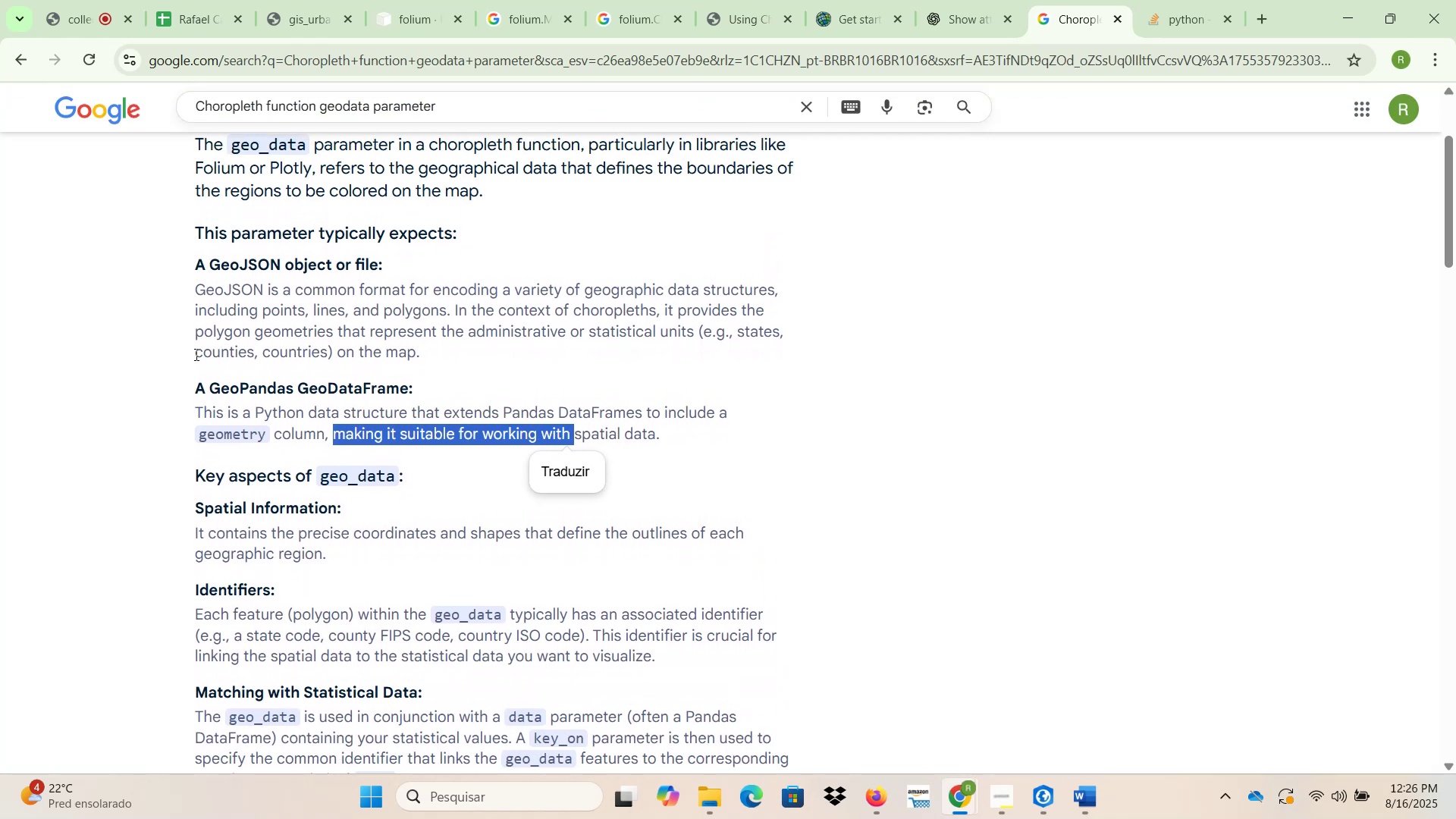 
left_click_drag(start_coordinate=[194, 392], to_coordinate=[437, 391])
 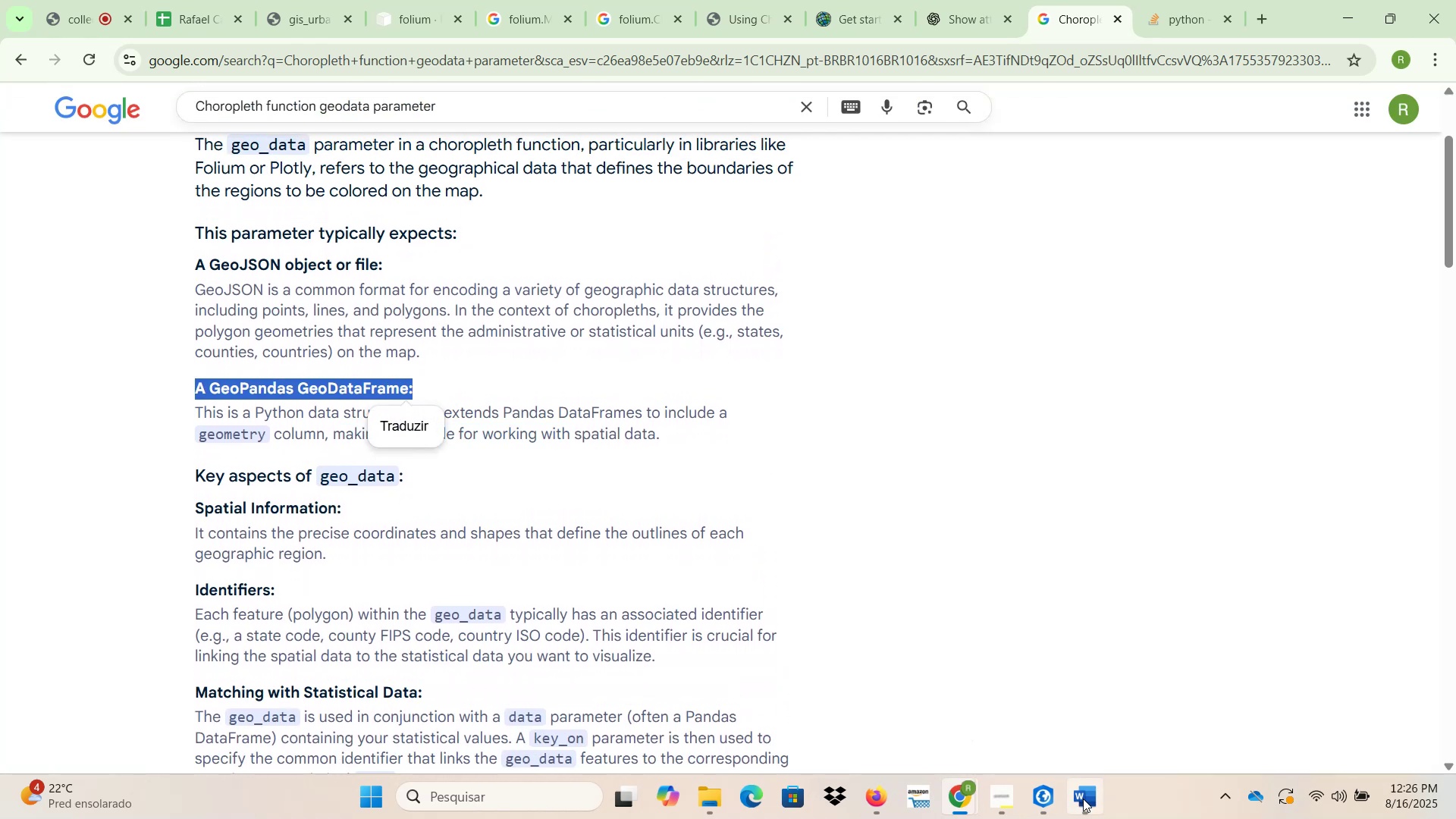 
left_click([1045, 799])
 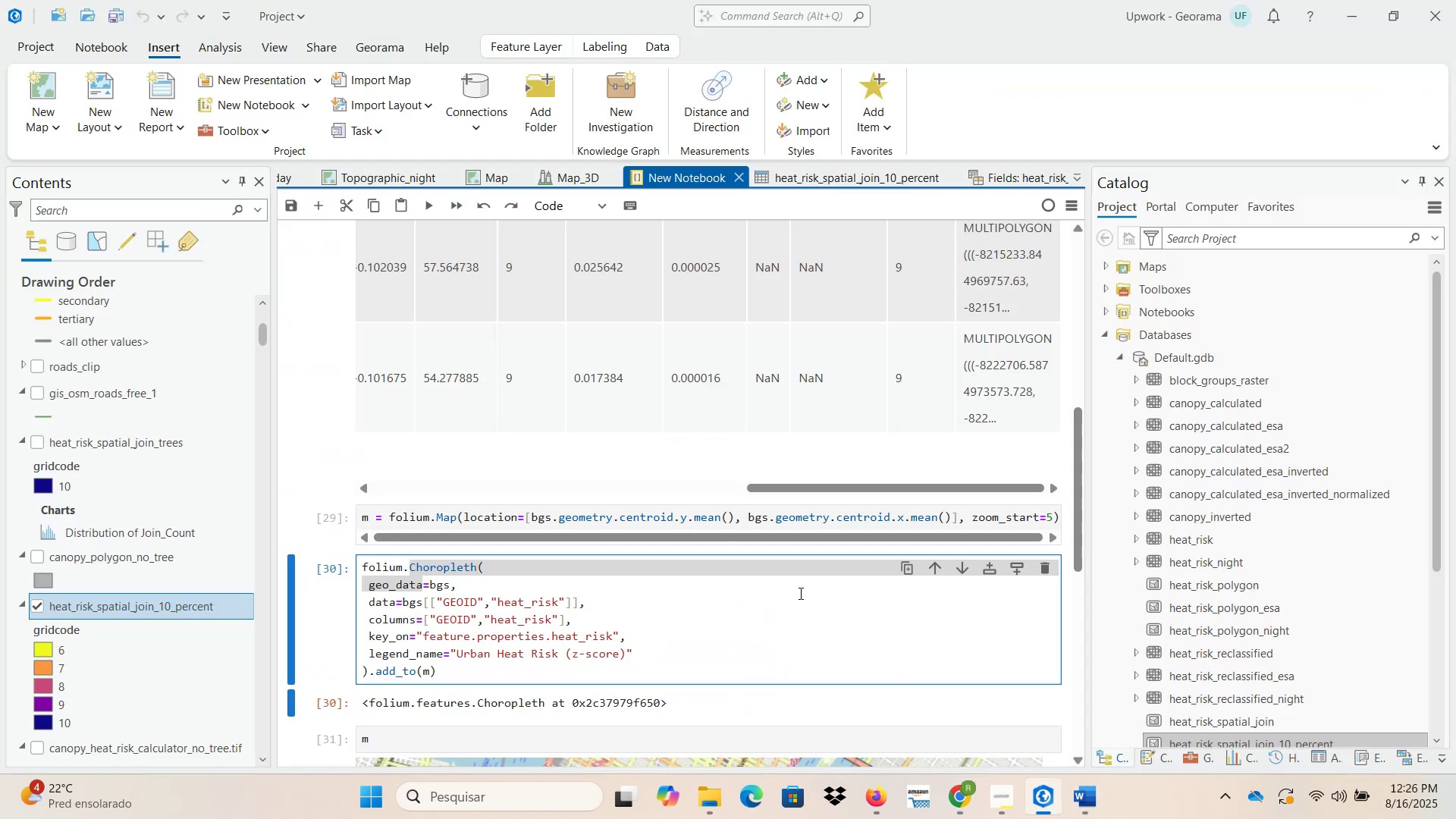 
scroll: coordinate [1031, 566], scroll_direction: up, amount: 6.0
 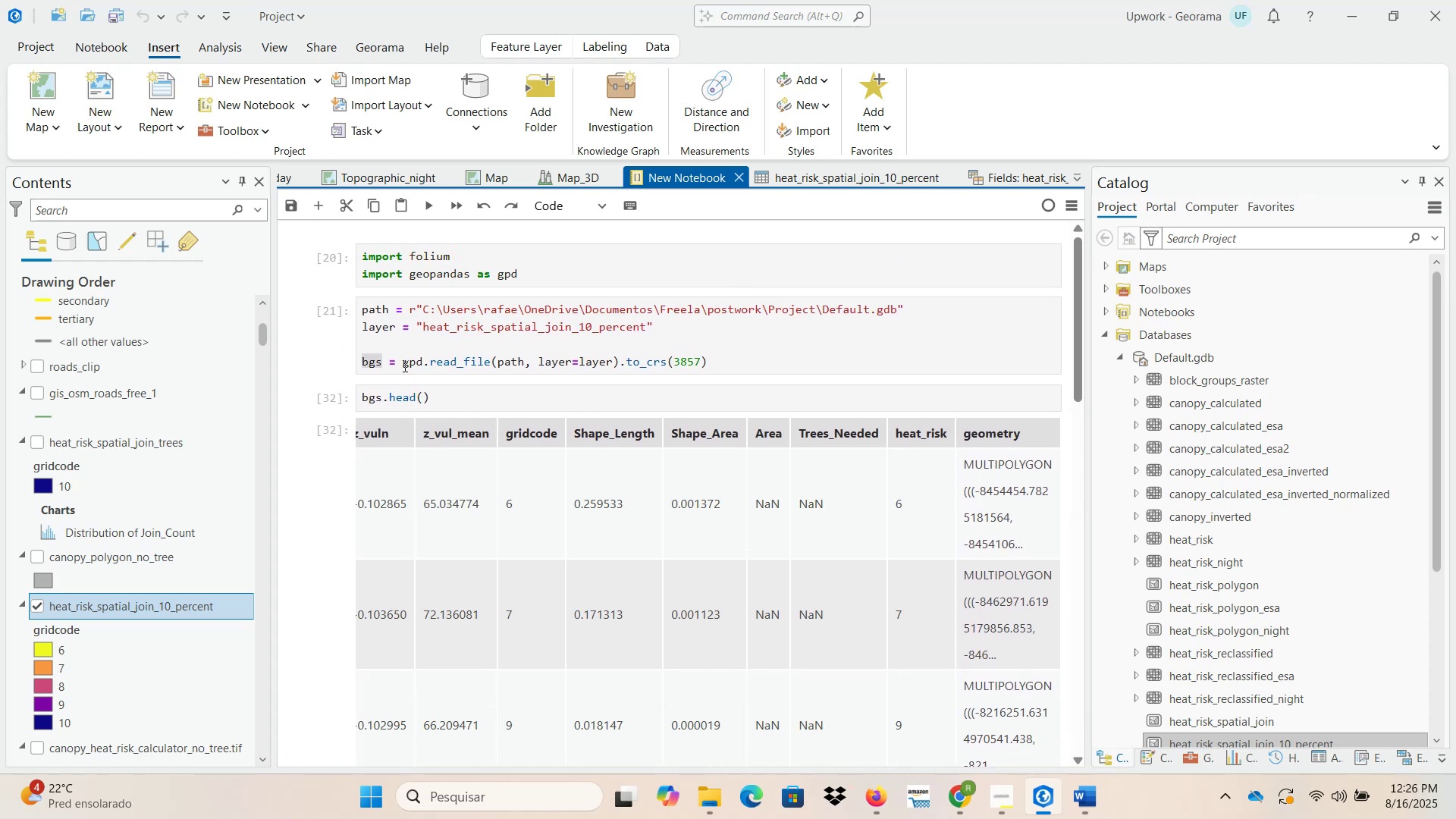 
wait(8.02)
 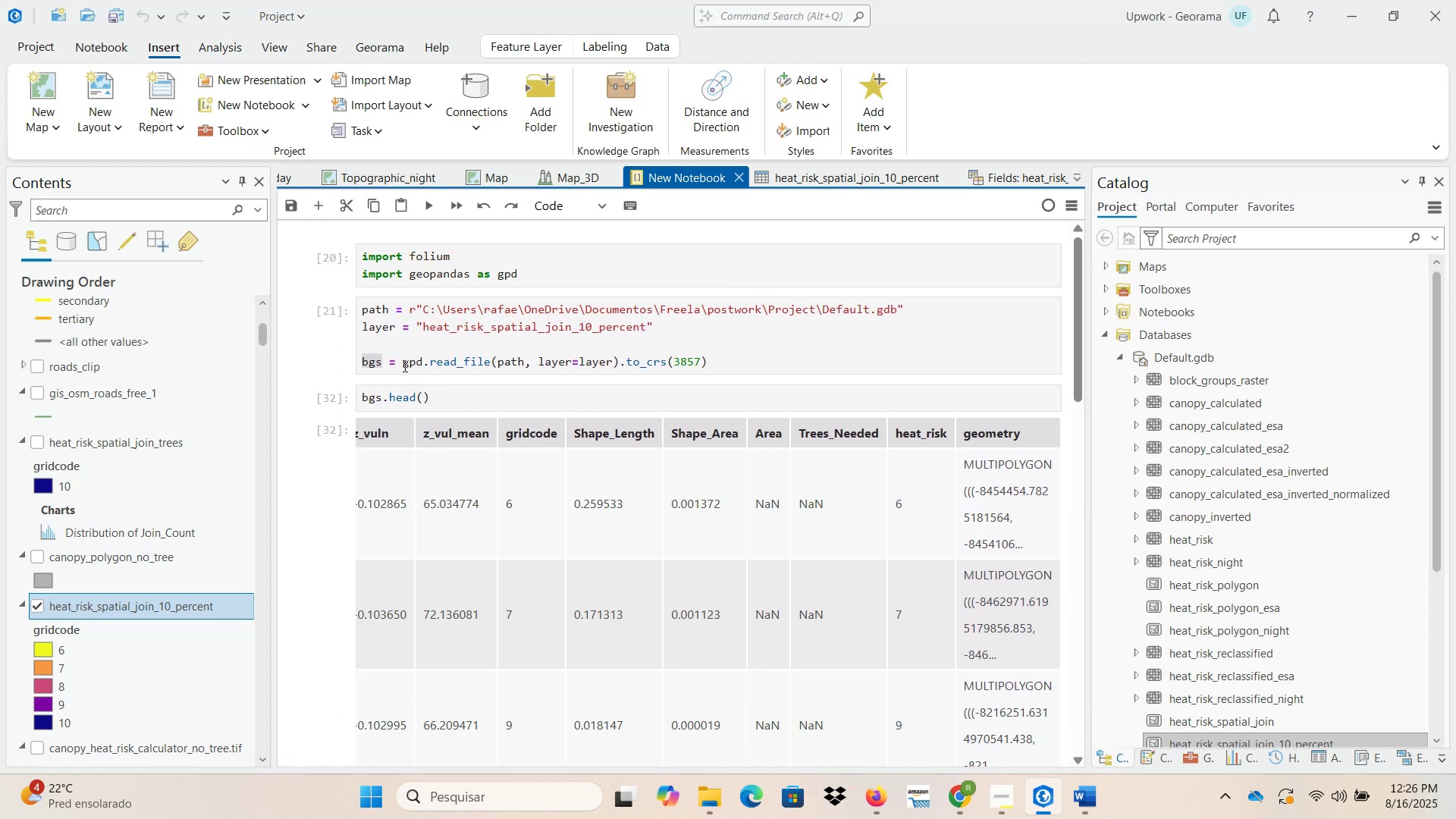 
scroll: coordinate [306, 490], scroll_direction: down, amount: 6.0
 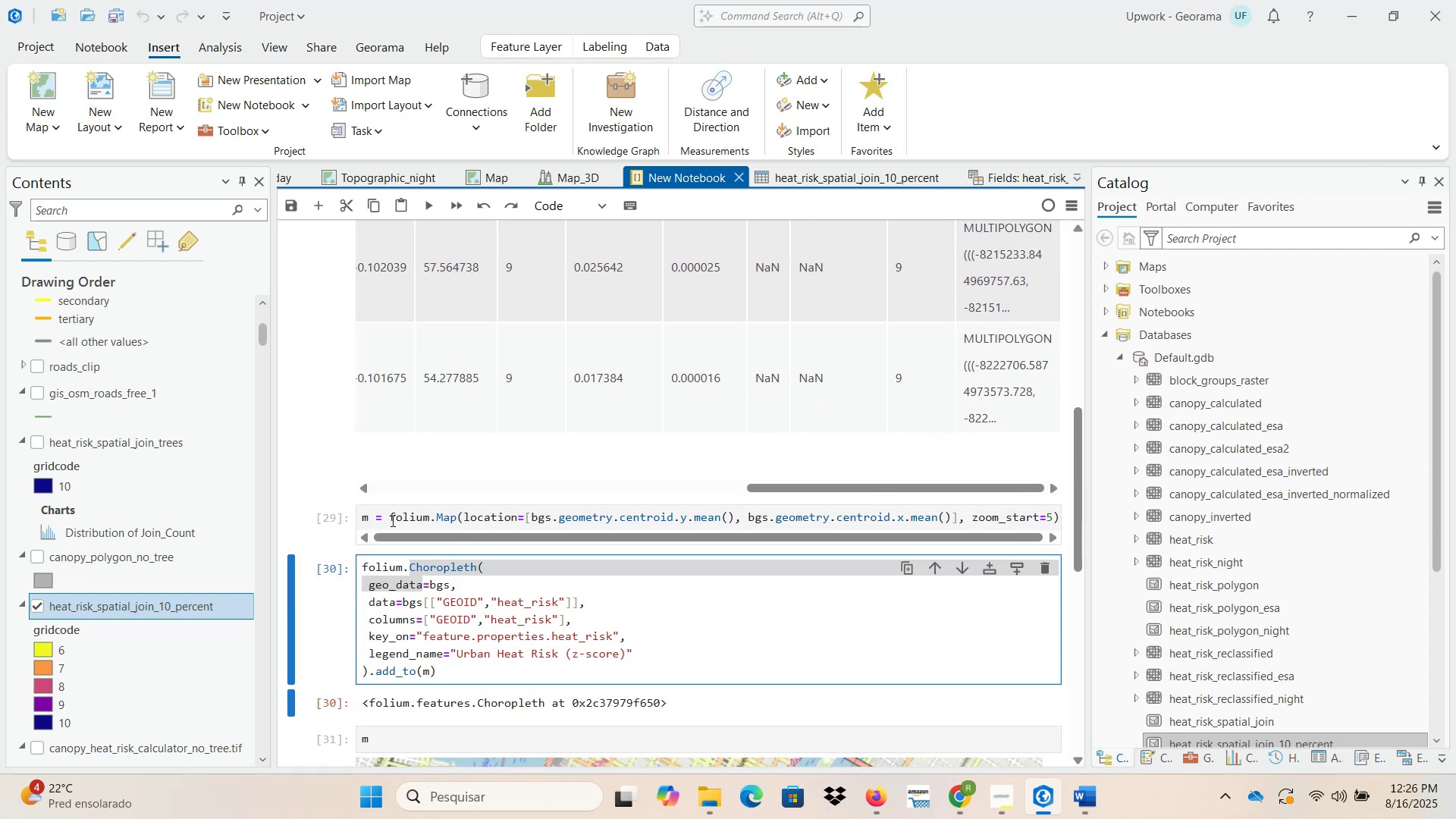 
left_click_drag(start_coordinate=[431, 538], to_coordinate=[514, 538])
 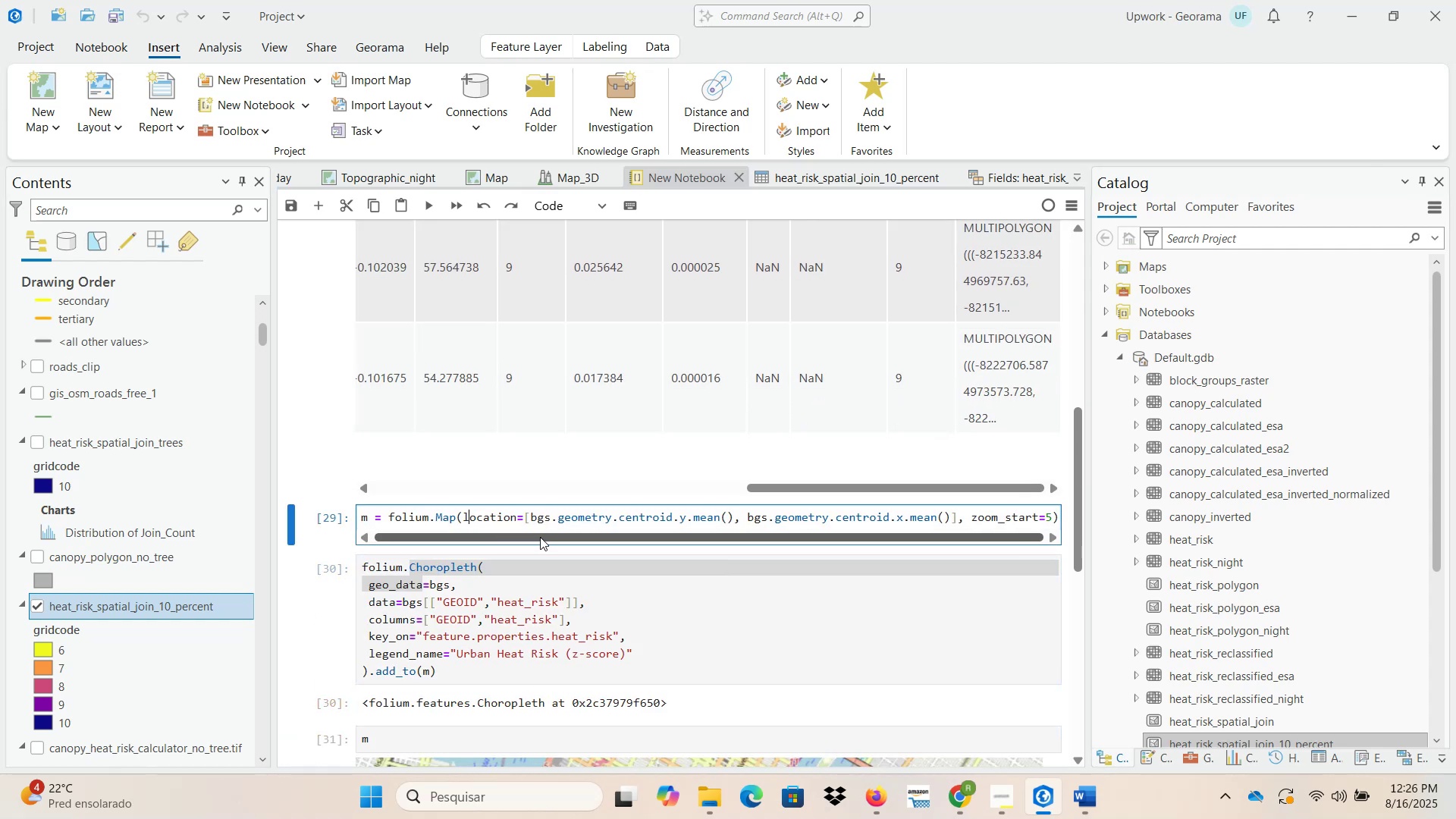 
left_click_drag(start_coordinate=[540, 537], to_coordinate=[435, 537])
 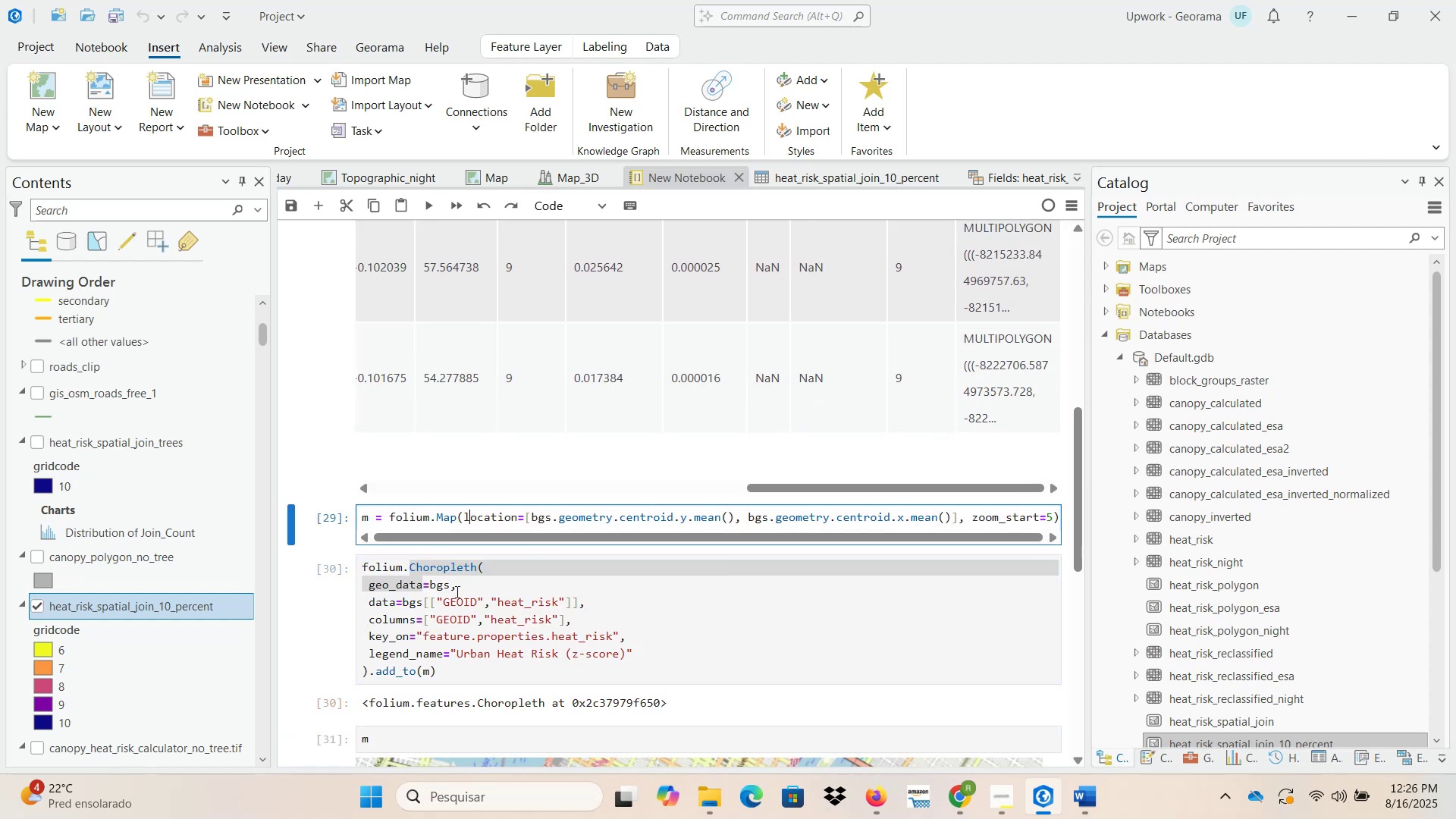 
left_click([460, 600])
 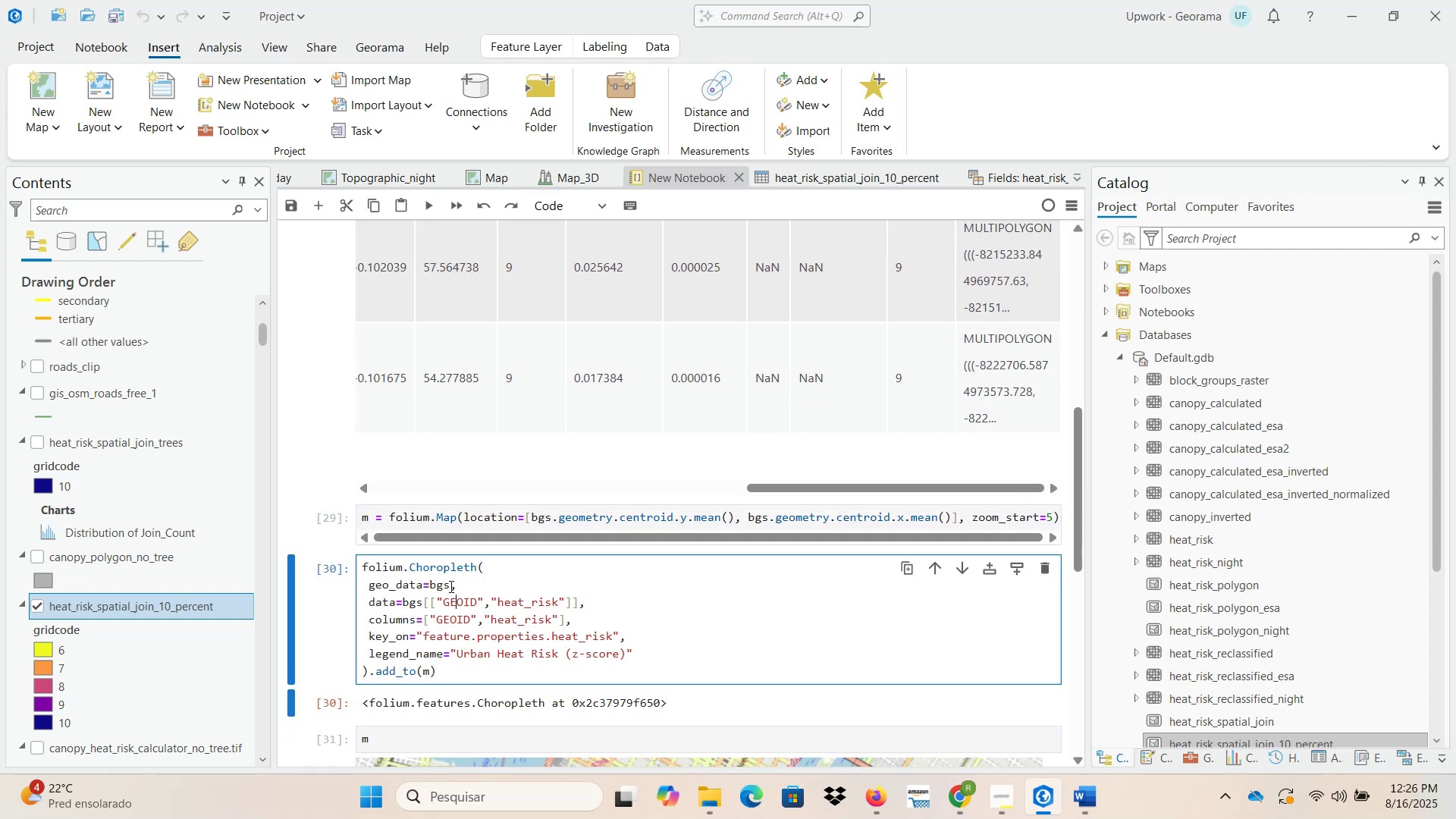 
left_click([447, 582])
 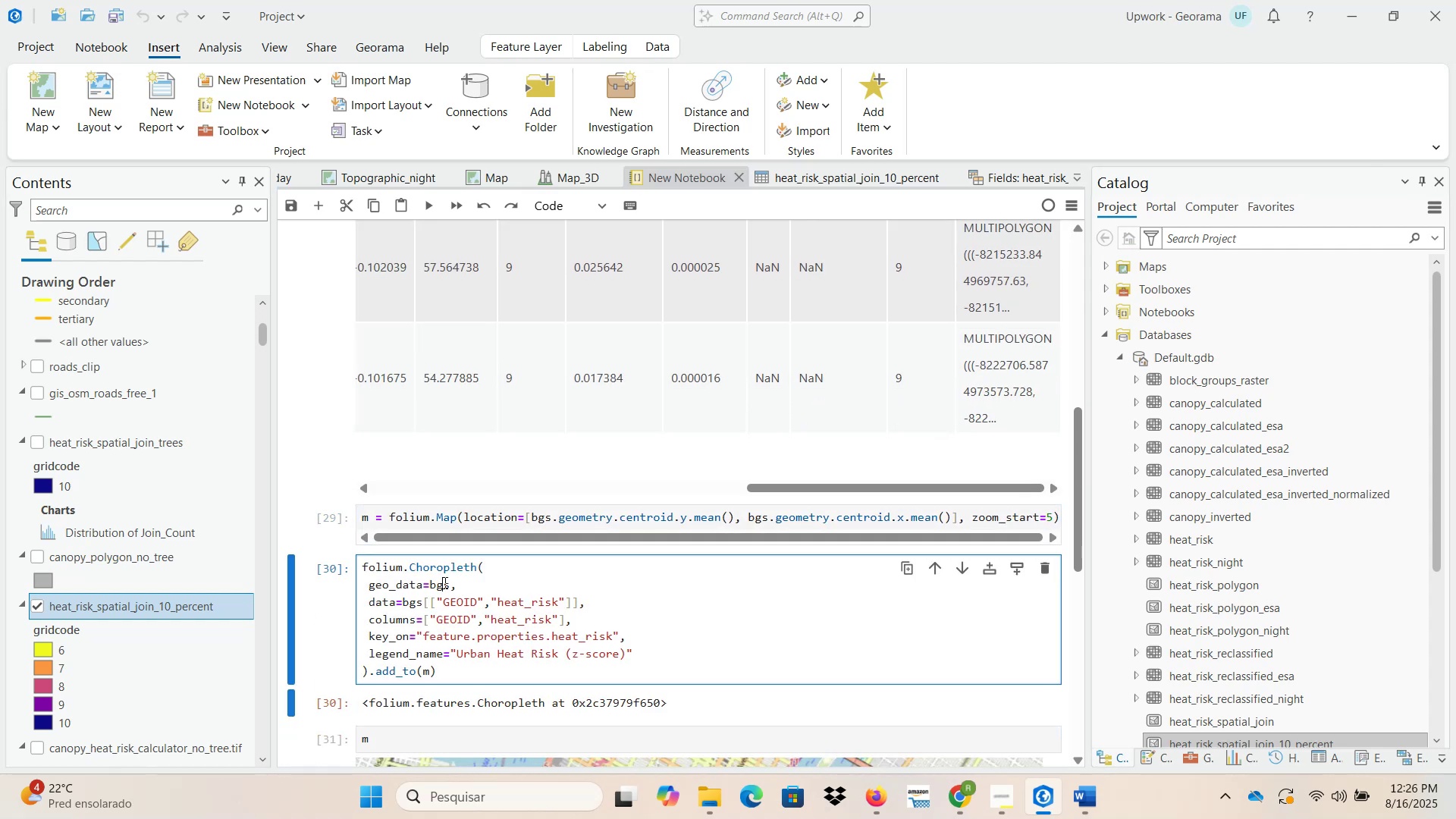 
double_click([444, 582])
 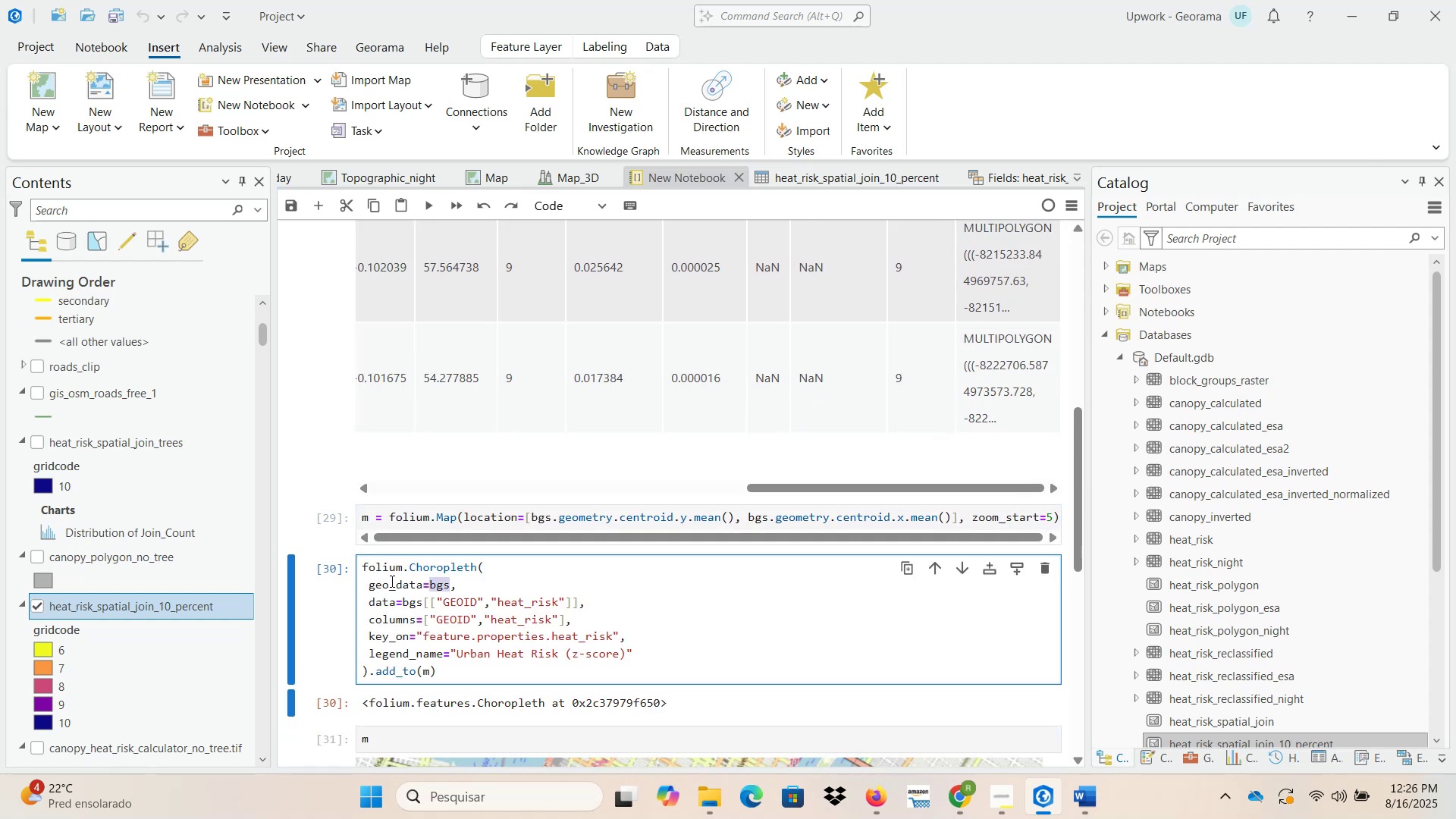 
scroll: coordinate [325, 532], scroll_direction: up, amount: 2.0
 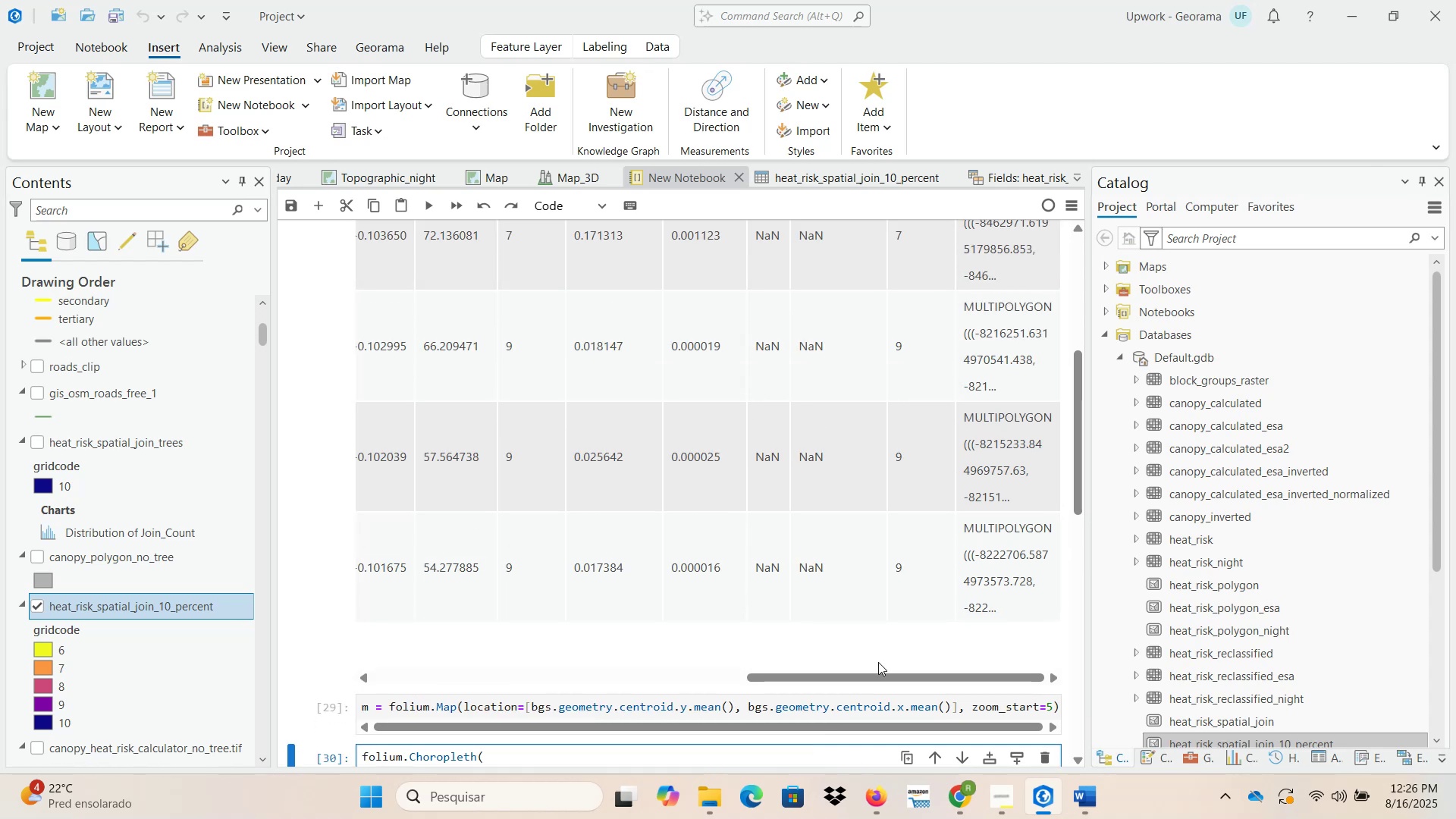 
left_click_drag(start_coordinate=[880, 681], to_coordinate=[372, 682])
 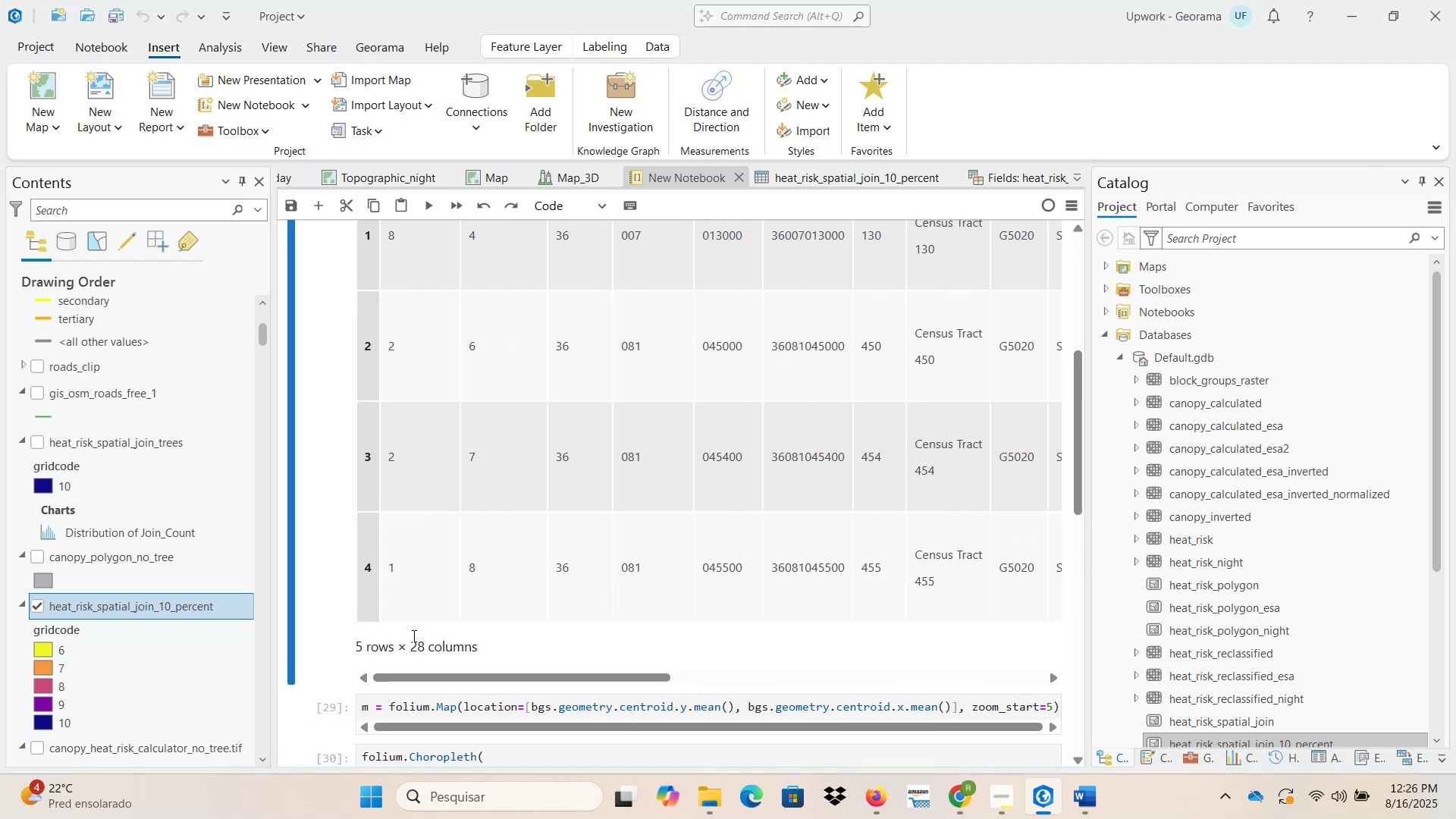 
scroll: coordinate [488, 563], scroll_direction: up, amount: 2.0
 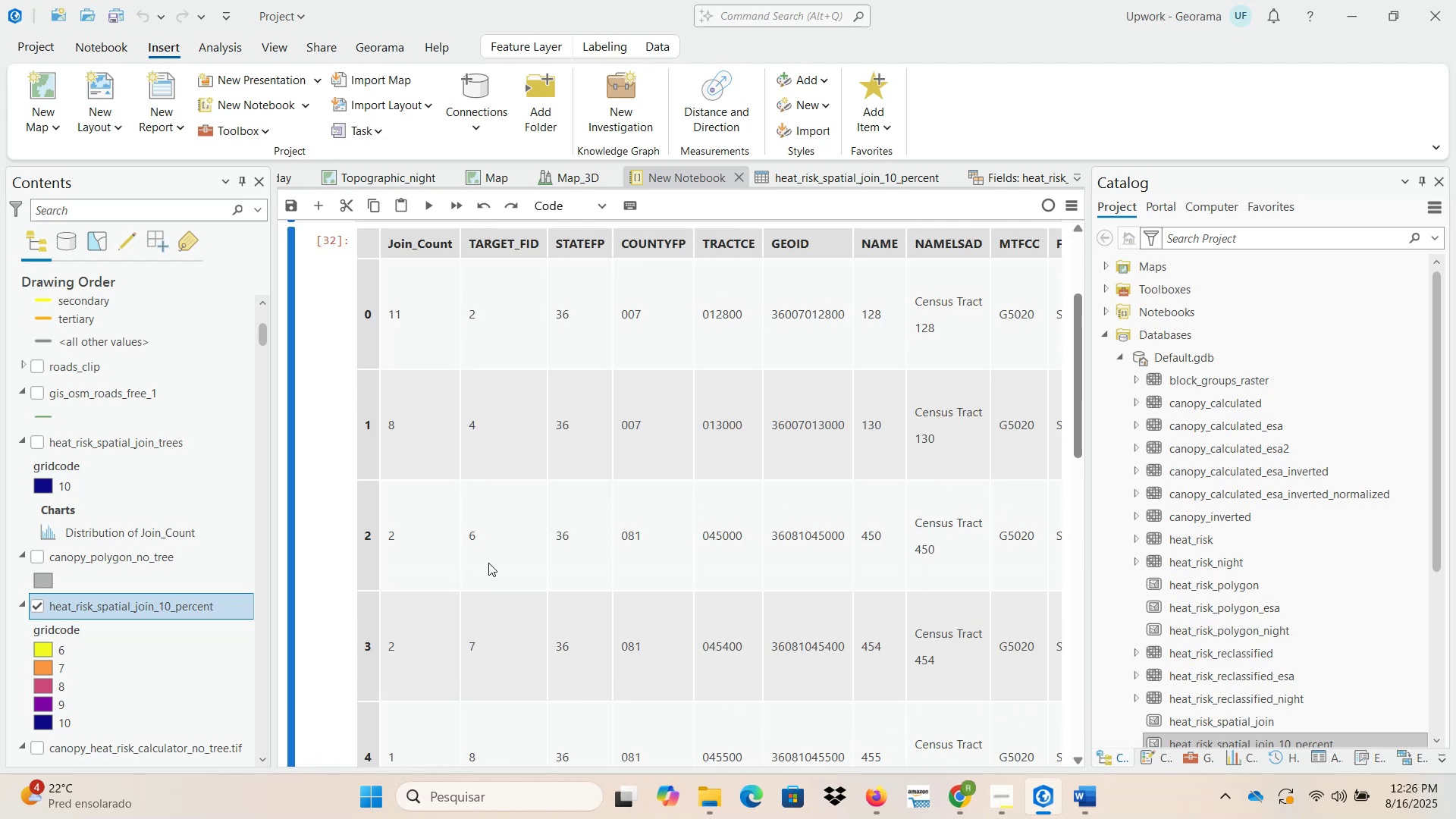 
scroll: coordinate [287, 627], scroll_direction: down, amount: 4.0
 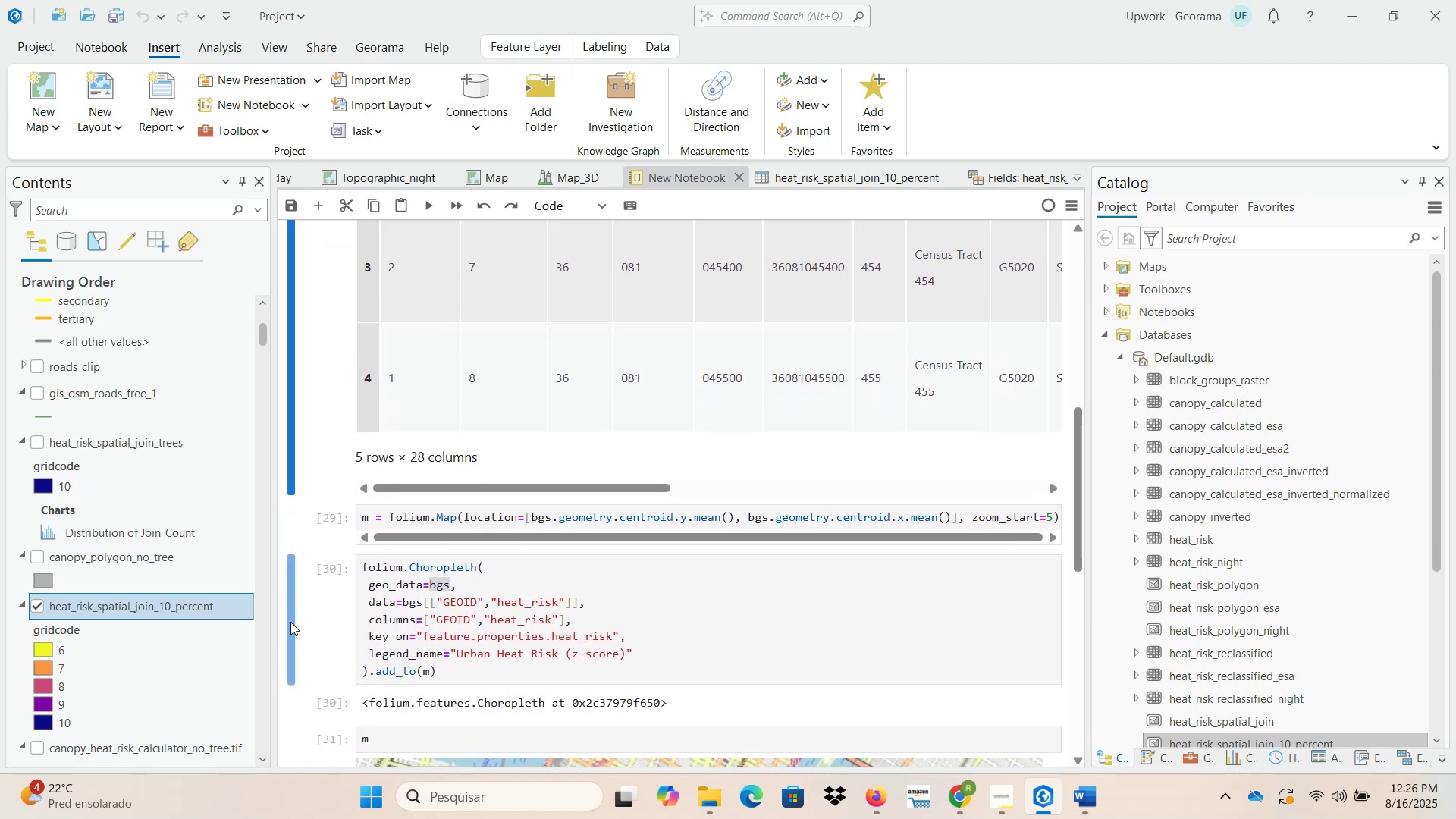 
scroll: coordinate [290, 622], scroll_direction: up, amount: 4.0
 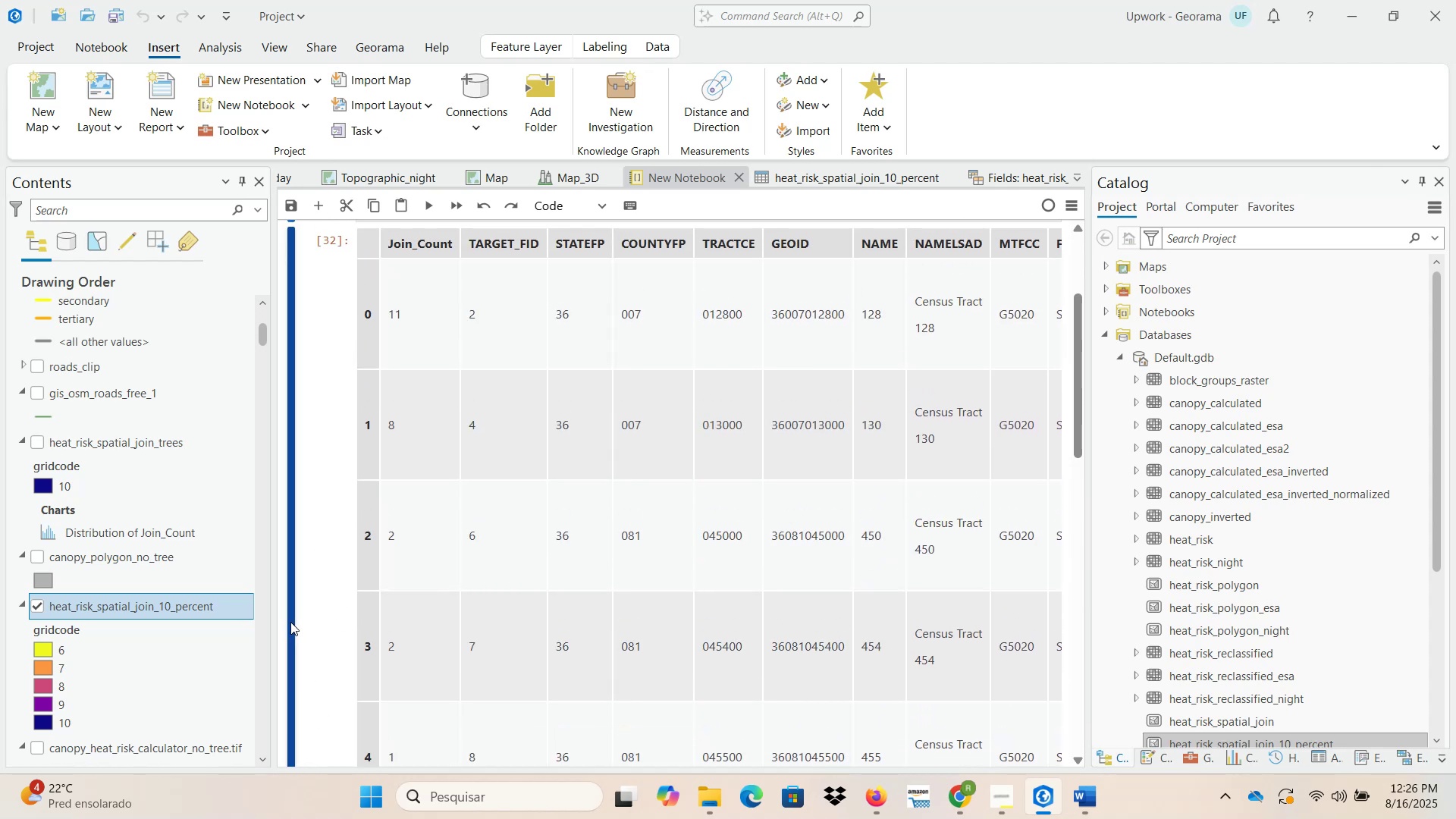 
scroll: coordinate [290, 622], scroll_direction: down, amount: 2.0
 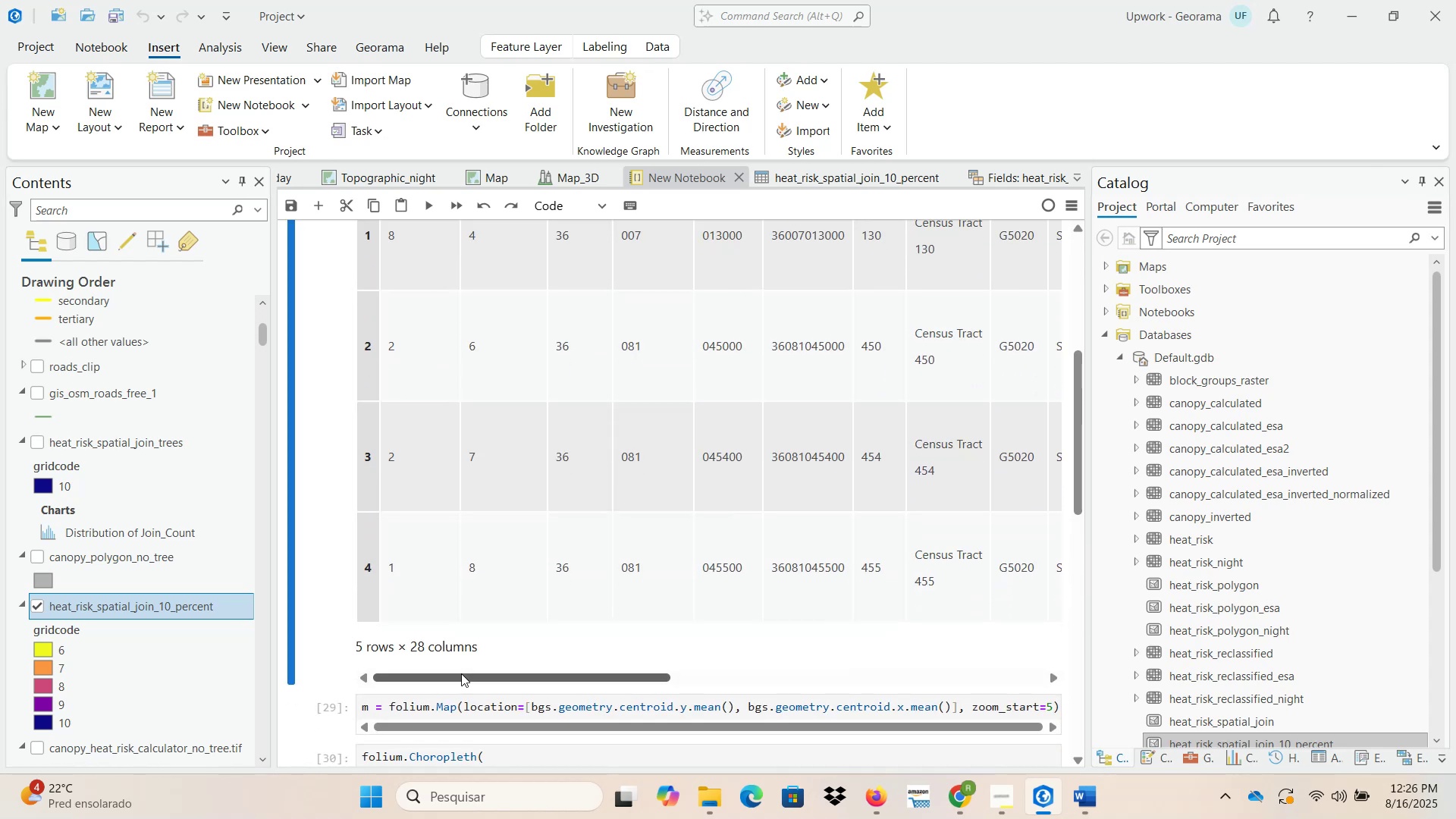 
left_click_drag(start_coordinate=[463, 674], to_coordinate=[1012, 673])
 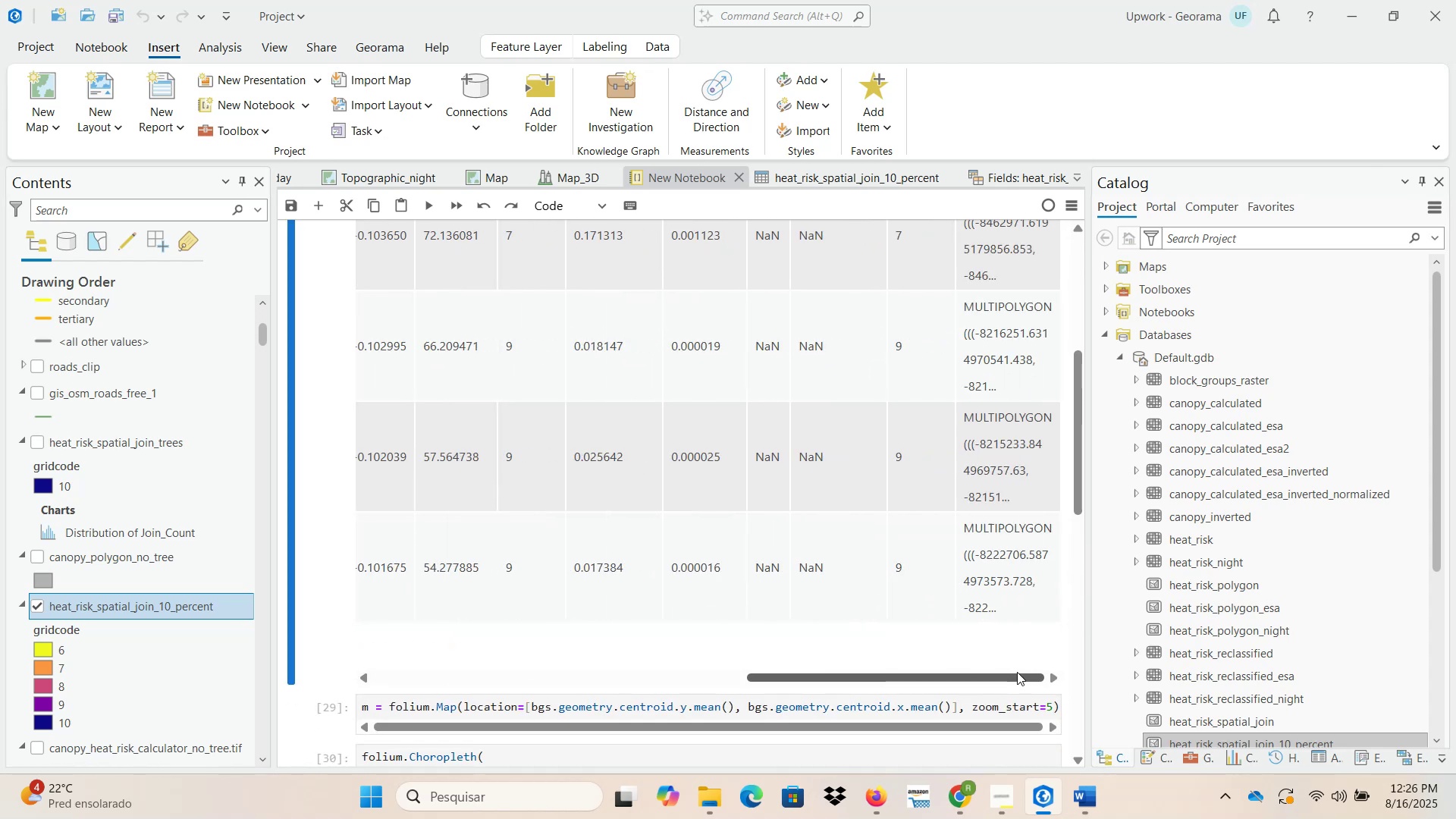 
scroll: coordinate [1022, 621], scroll_direction: up, amount: 3.0
 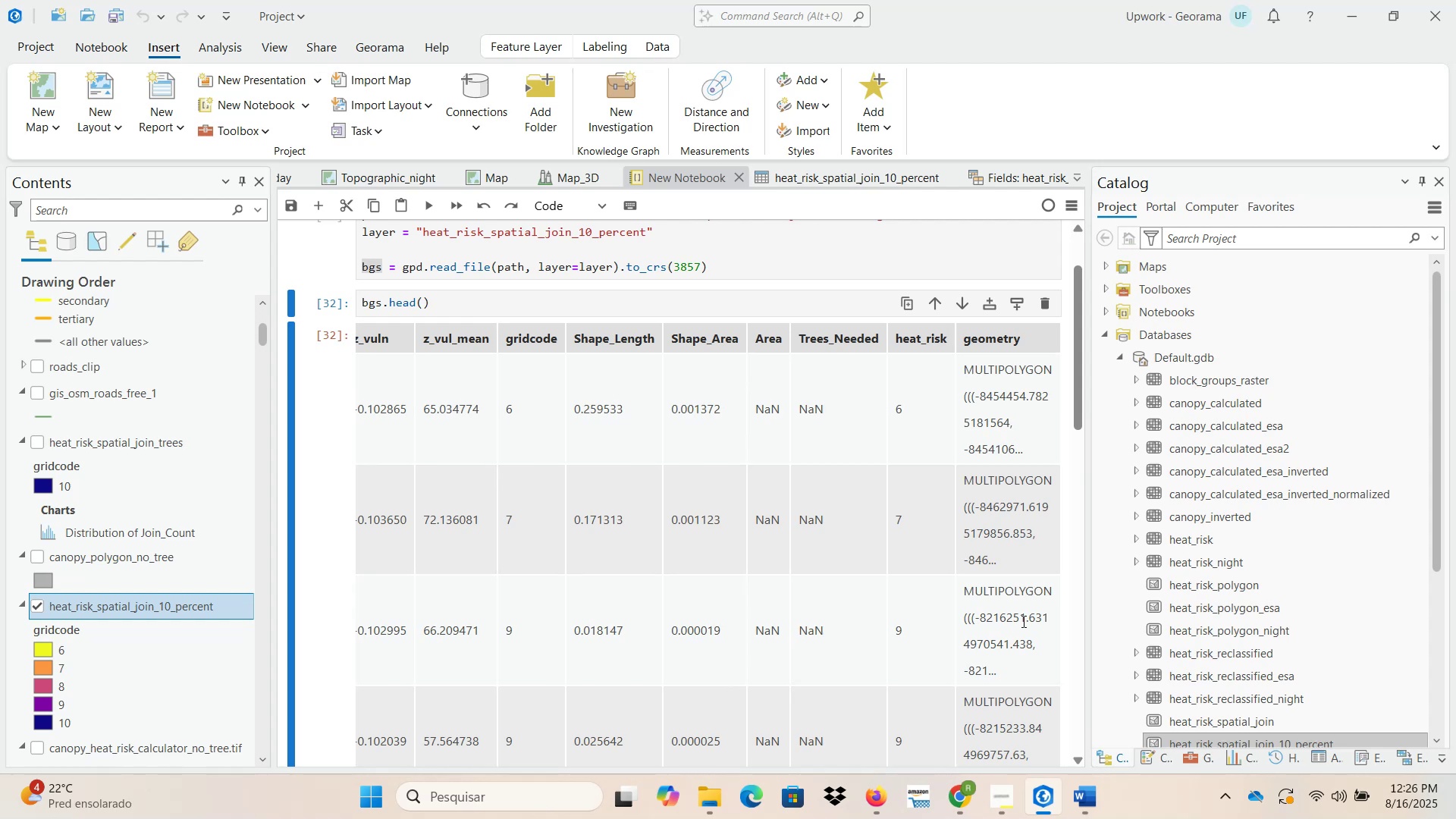 
scroll: coordinate [295, 635], scroll_direction: down, amount: 5.0
 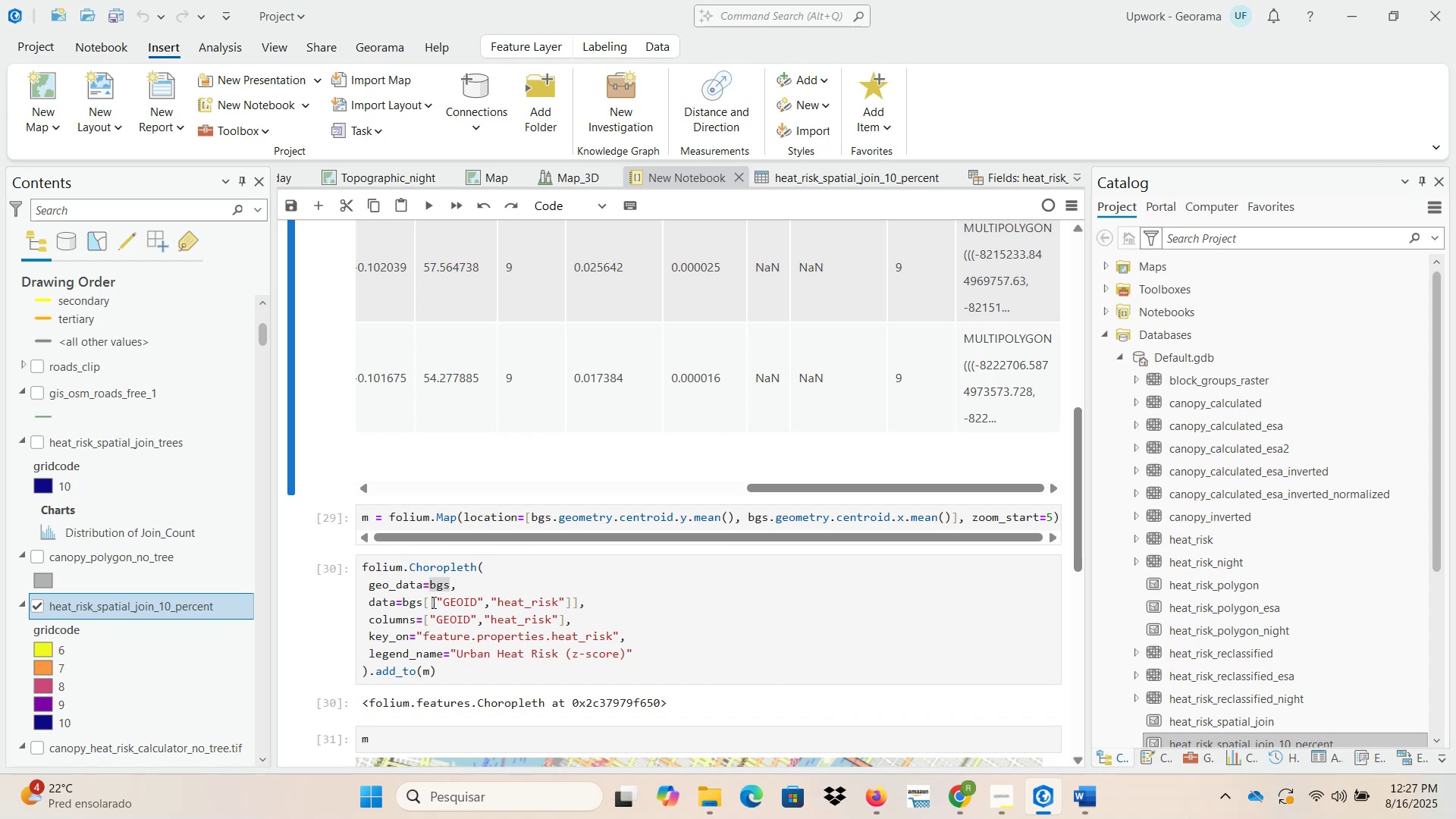 
wait(71.5)
 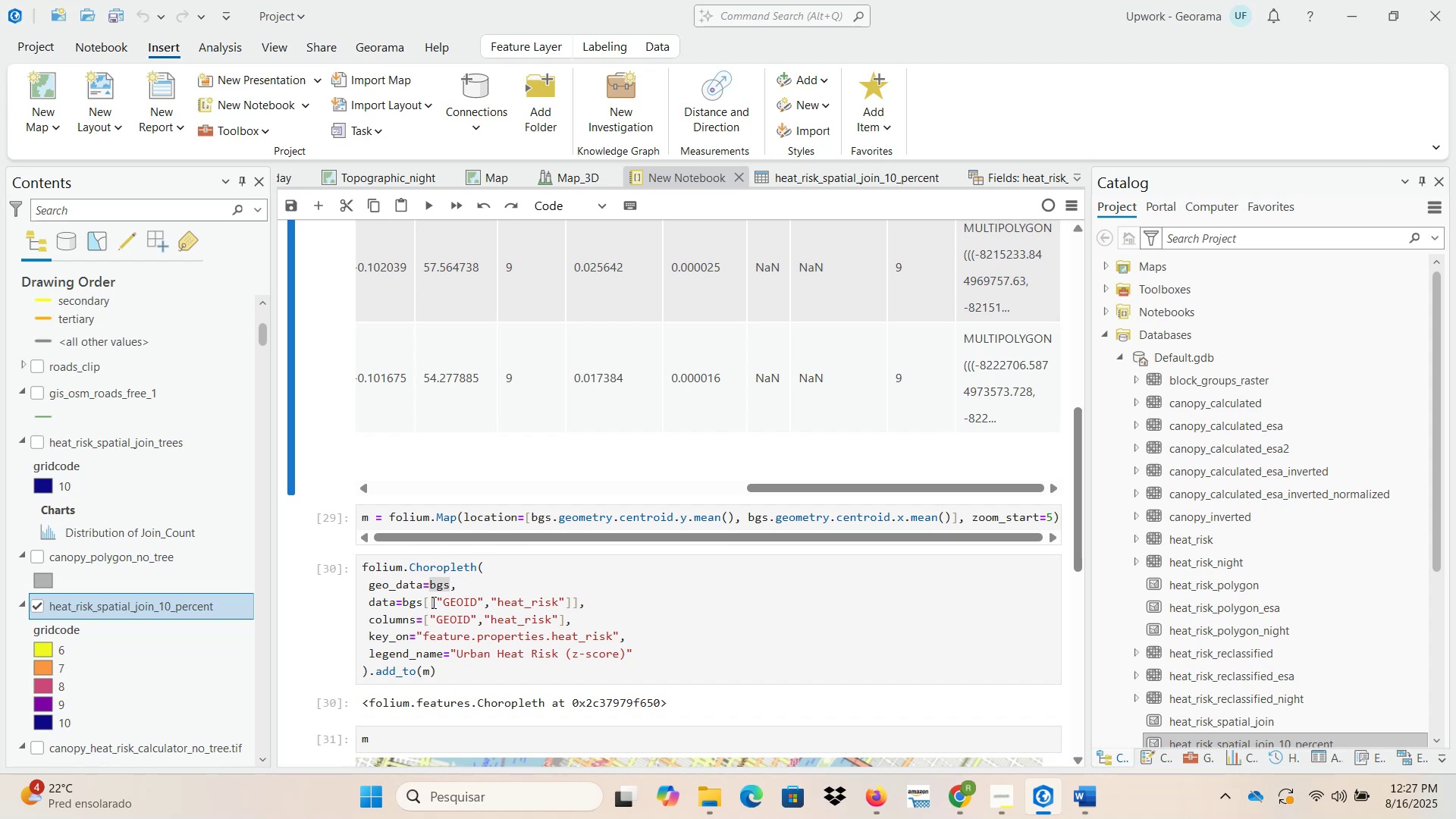 
left_click([432, 602])
 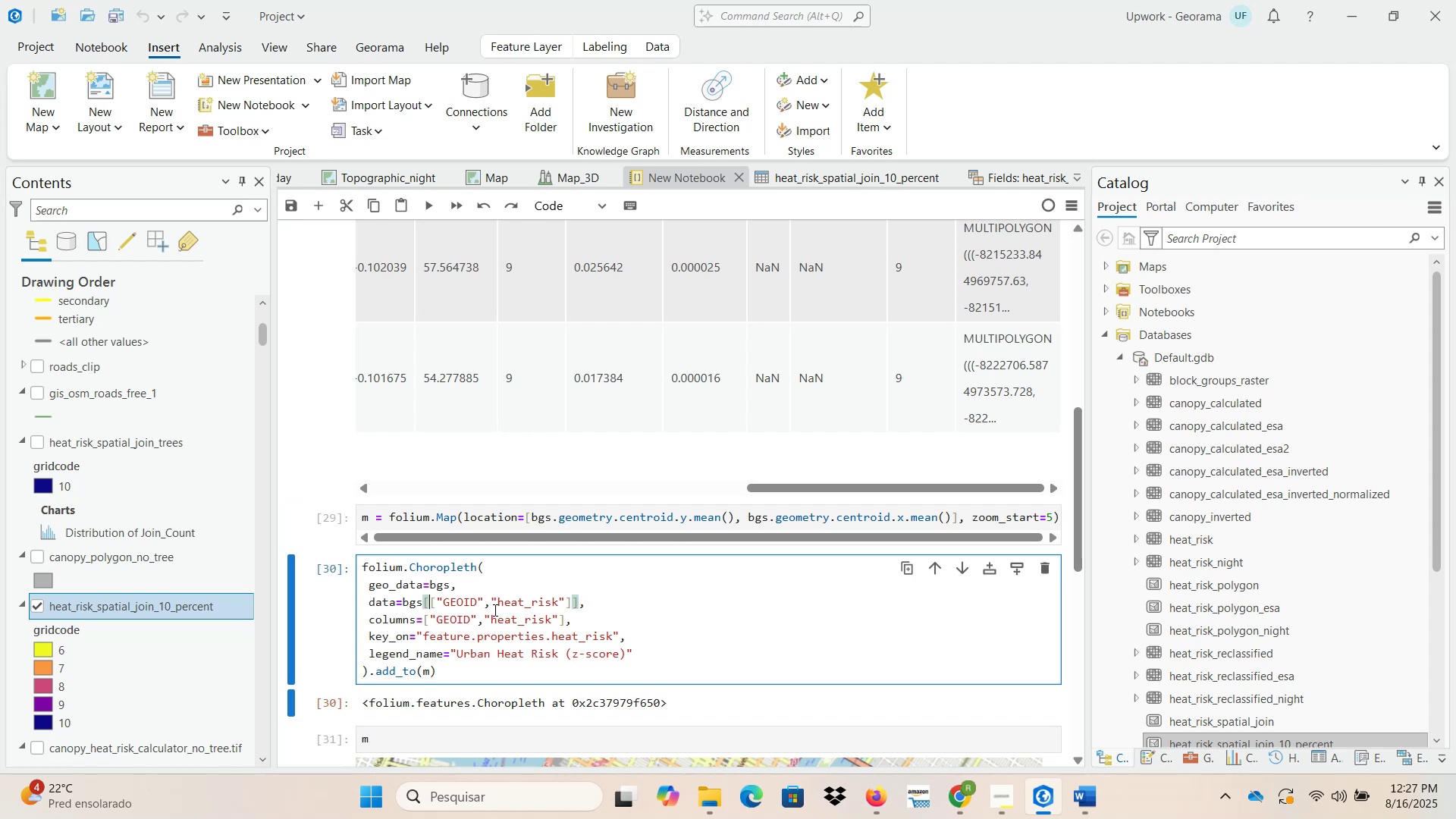 
key(Backspace)
 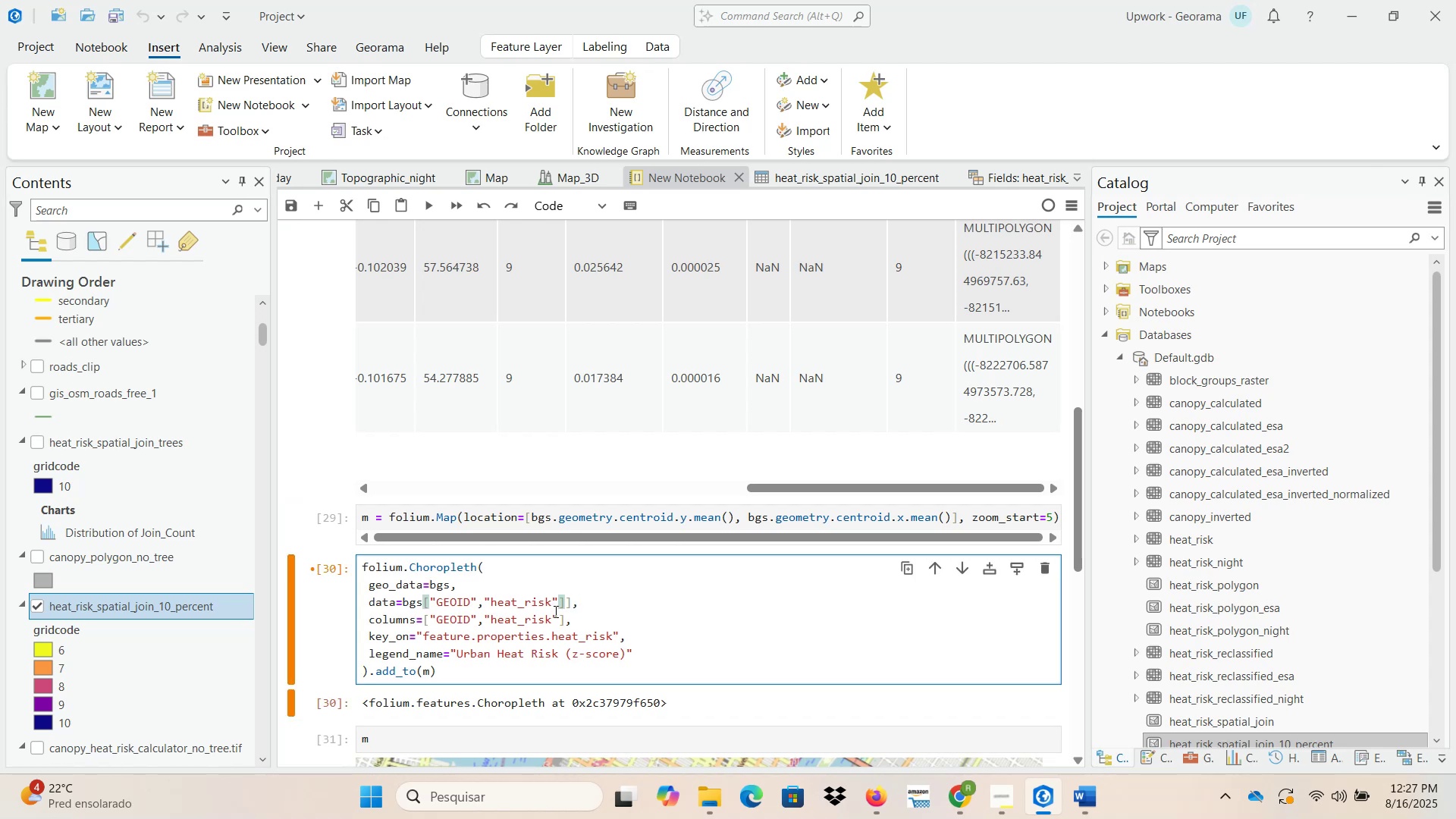 
left_click([564, 599])
 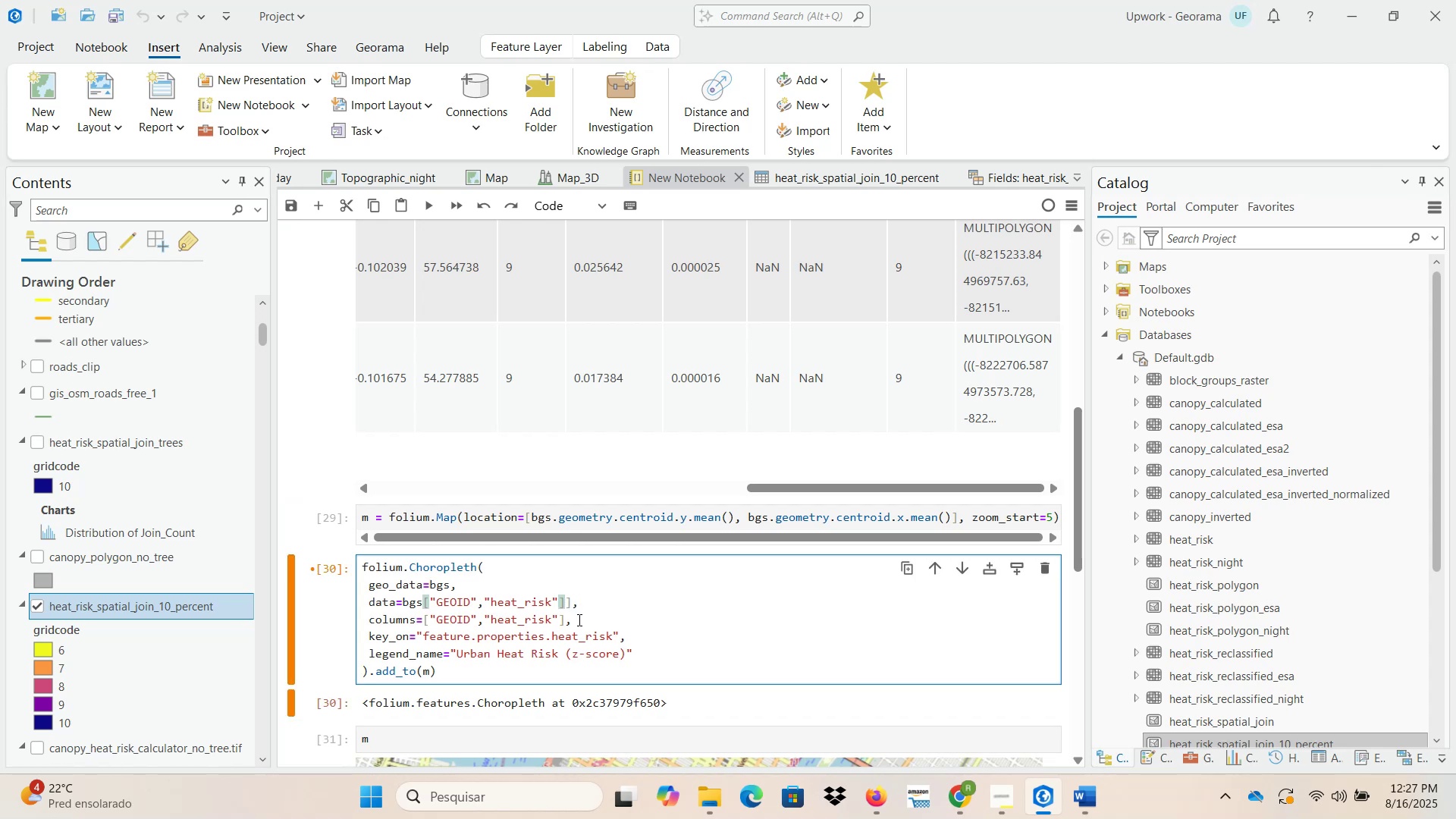 
key(Backspace)
 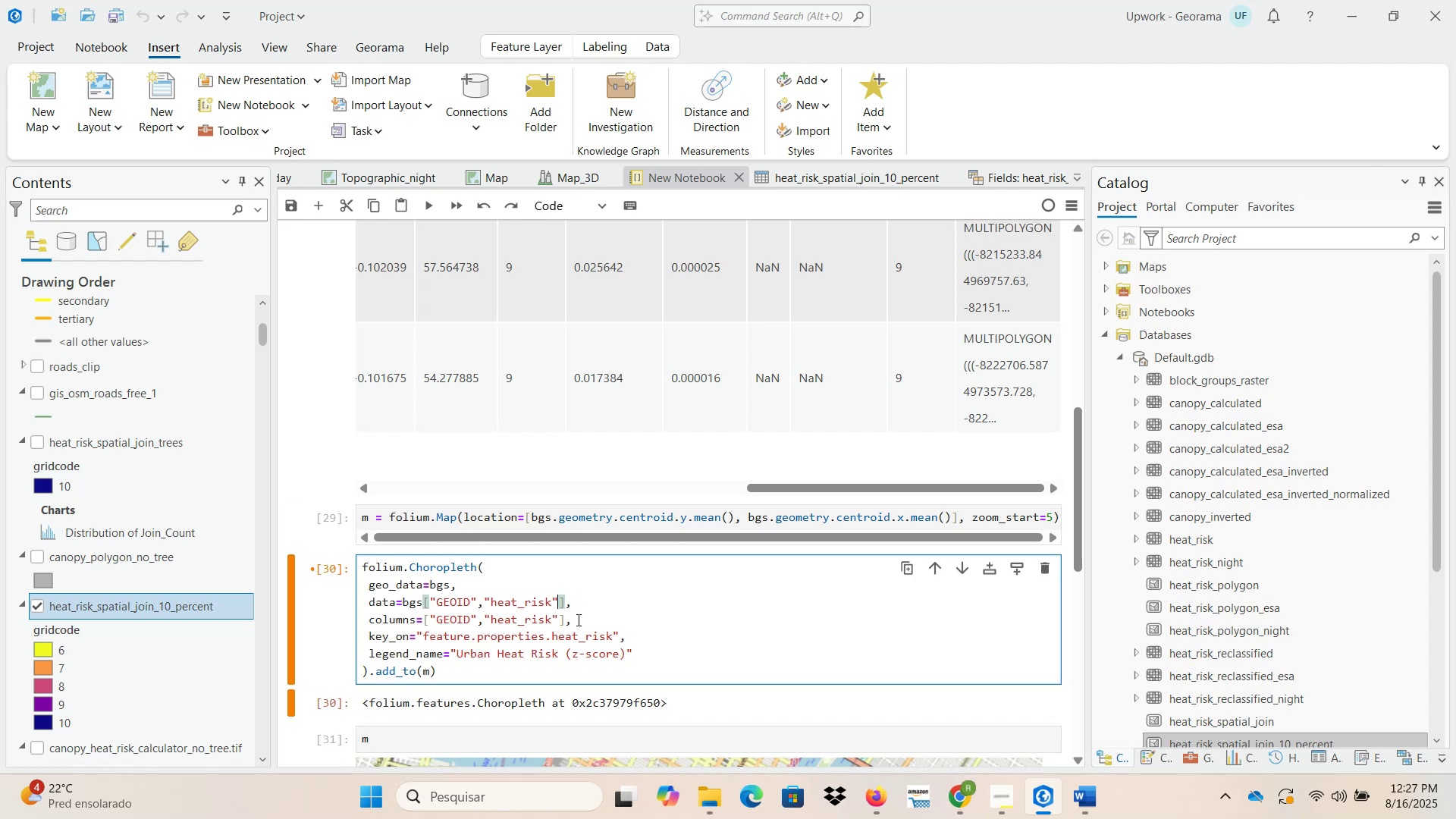 
left_click([547, 577])
 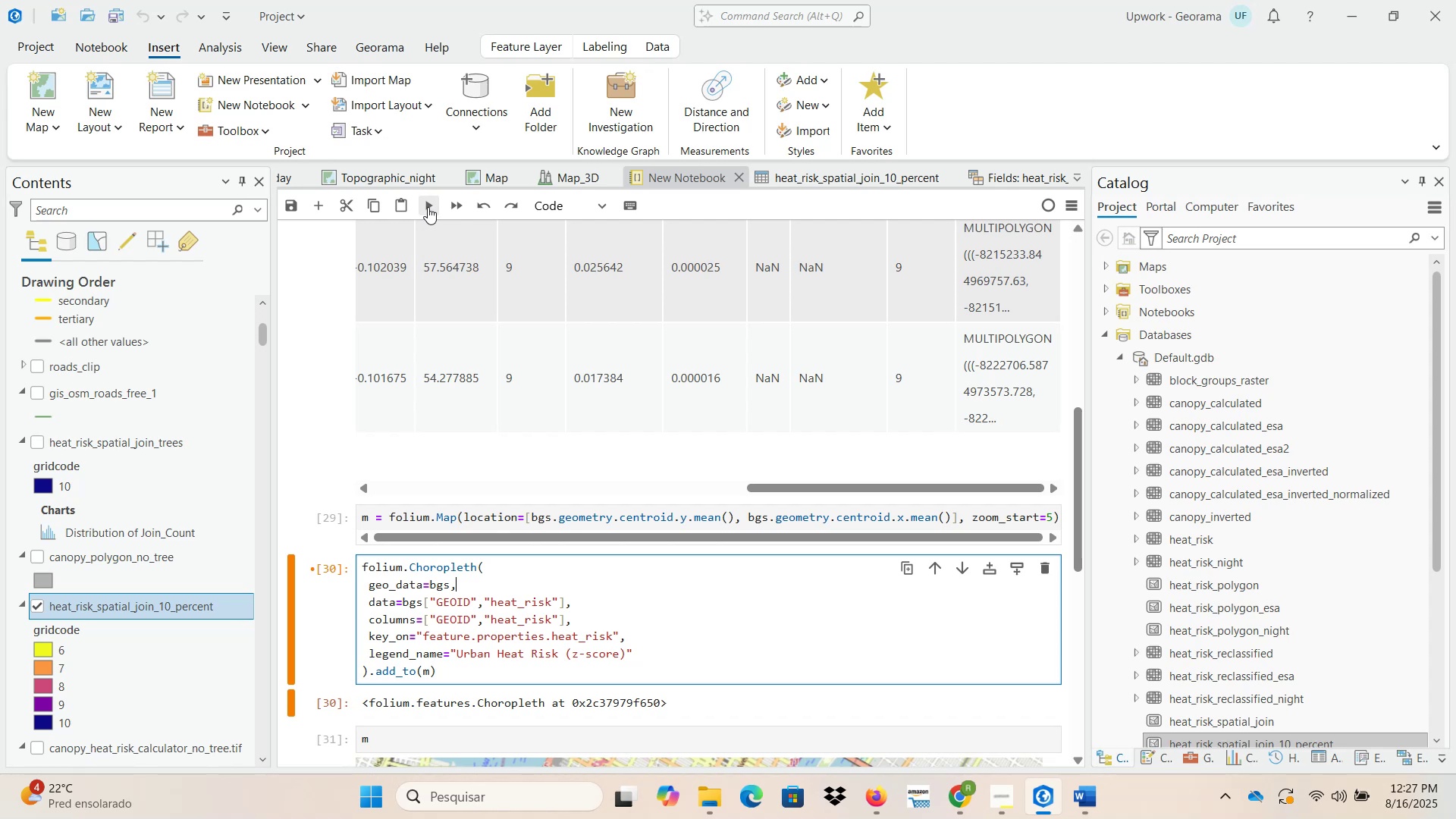 
left_click([428, 207])
 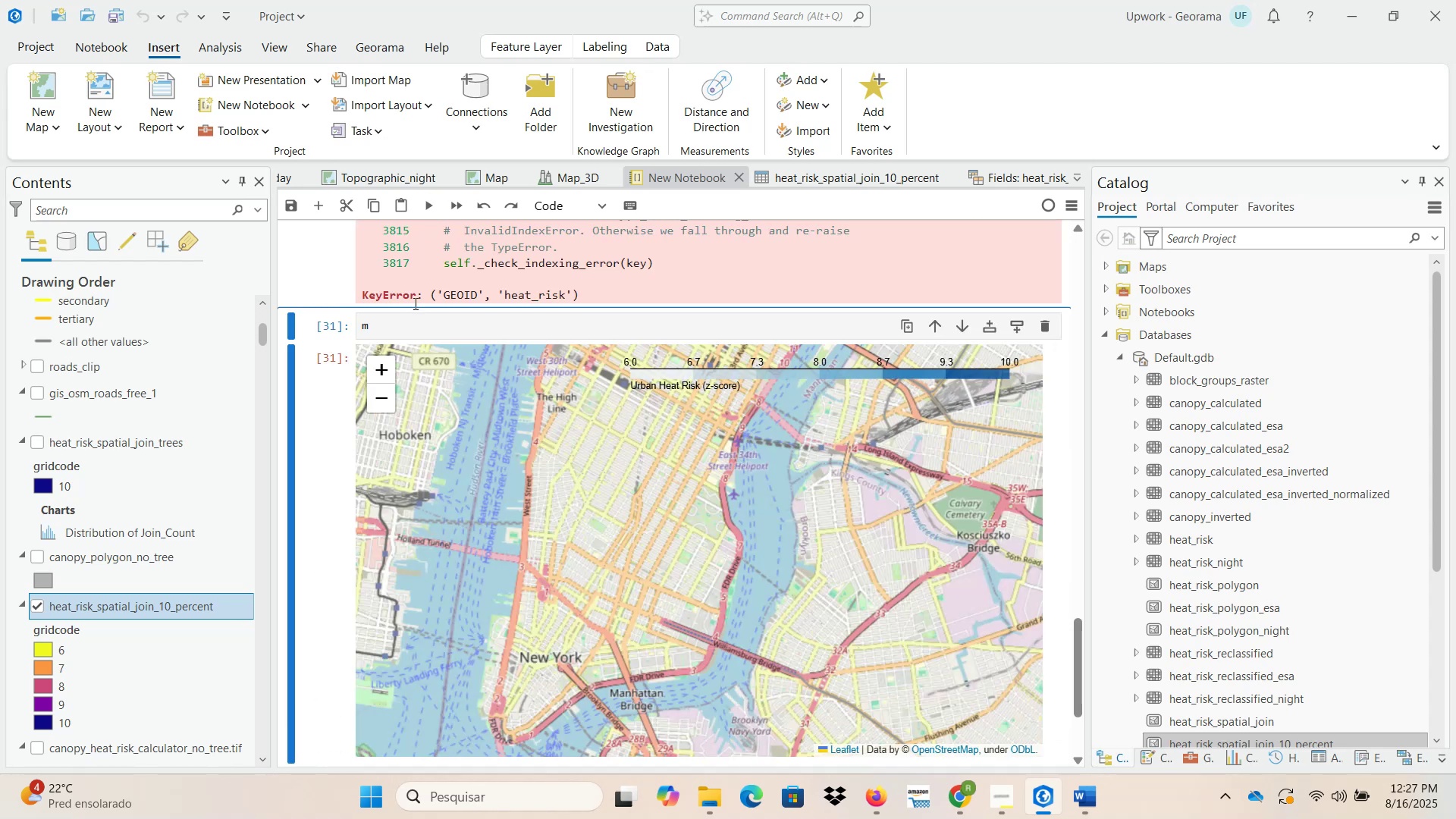 
scroll: coordinate [499, 539], scroll_direction: up, amount: 13.0
 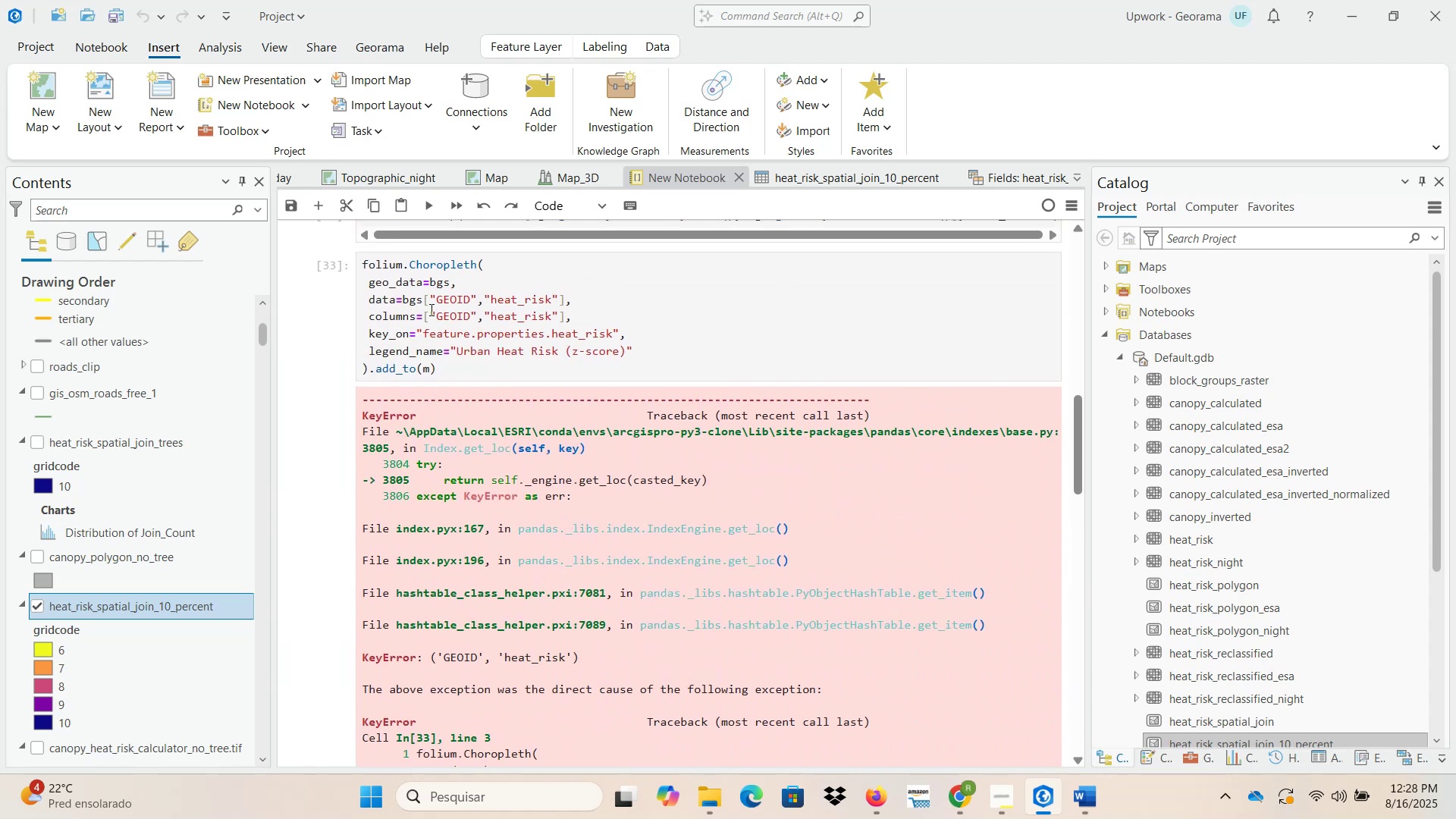 
left_click([425, 301])
 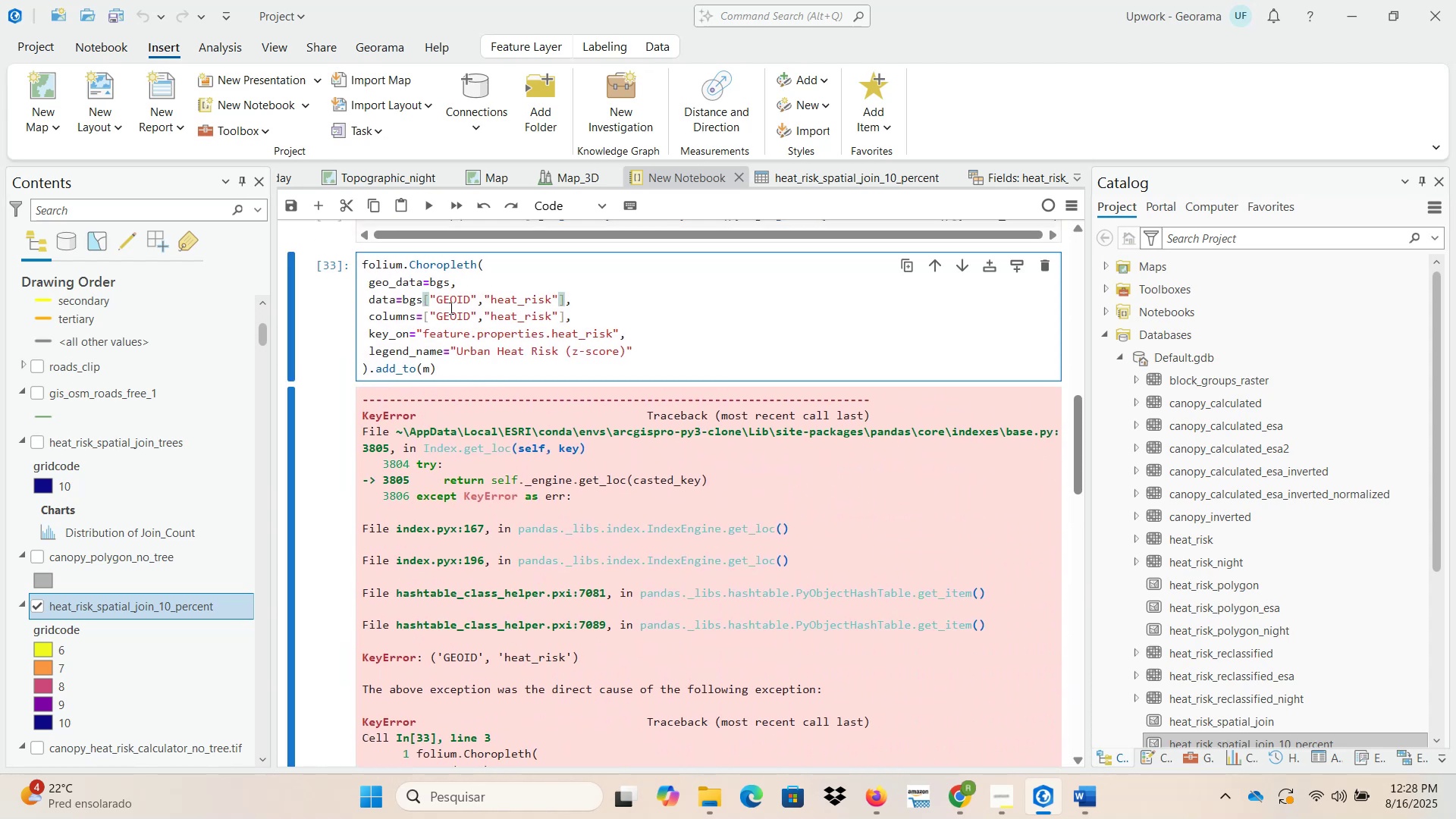 
key(BracketRight)
 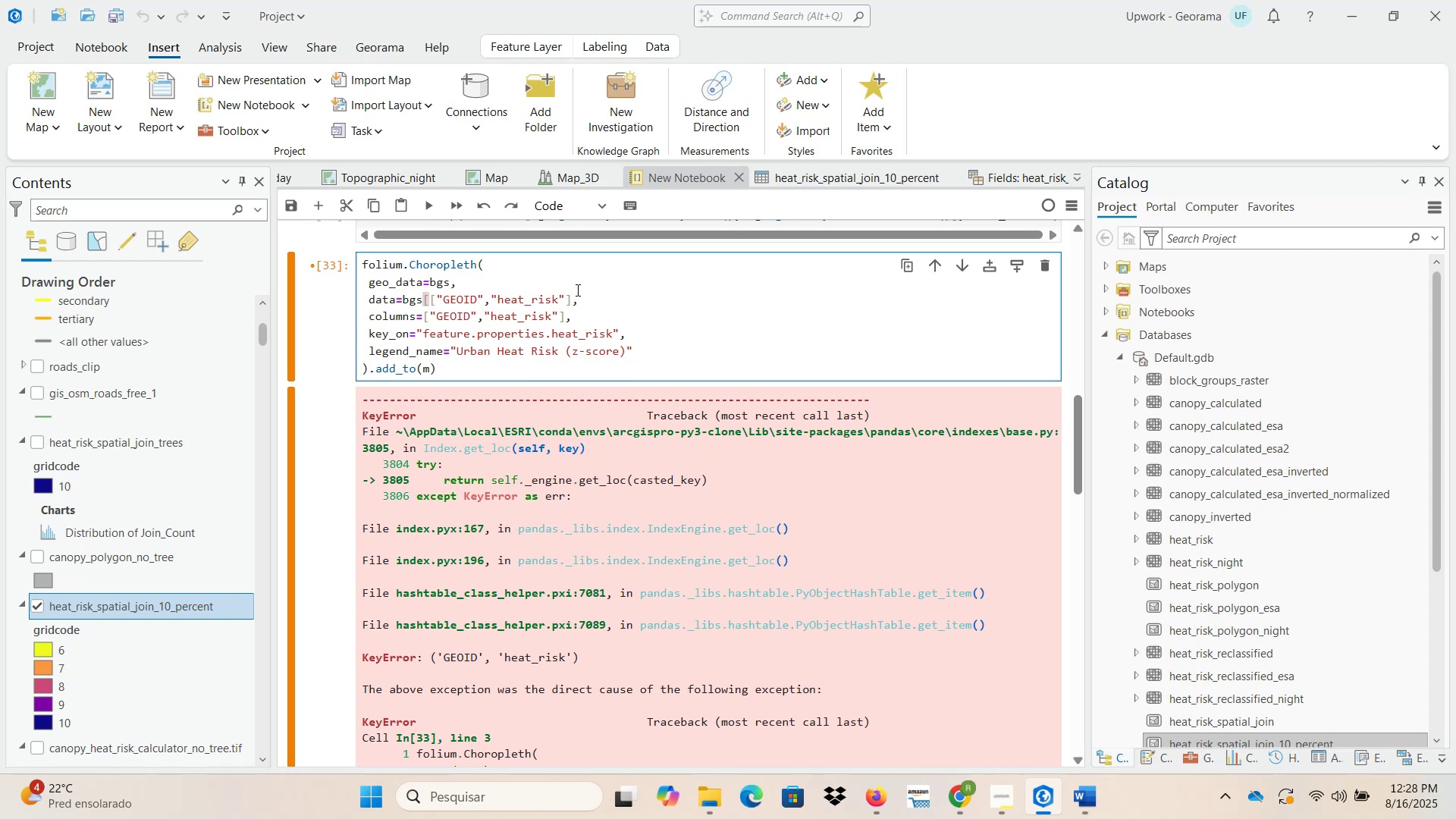 
left_click([574, 299])
 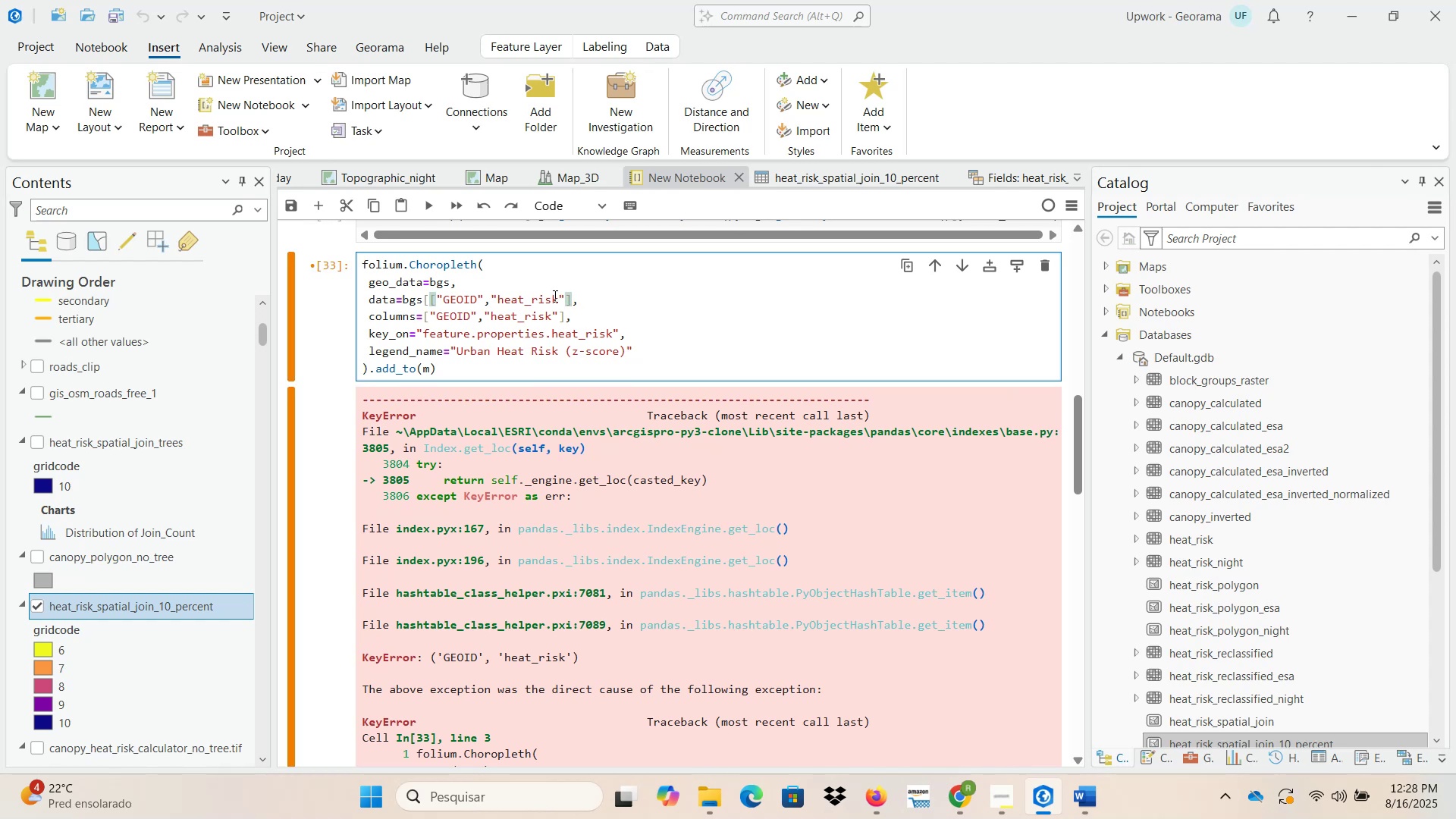 
key(Backslash)
 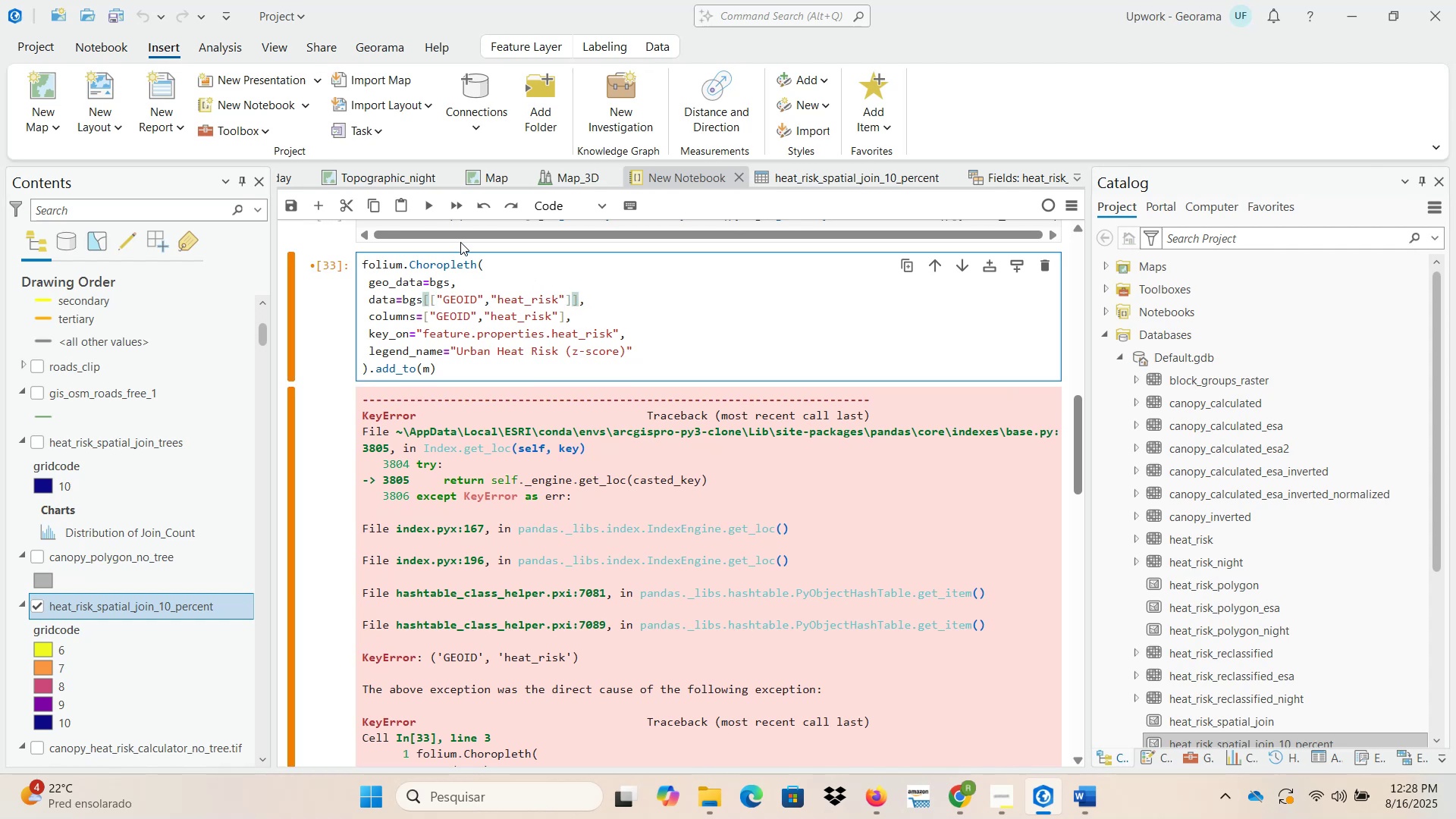 
left_click([423, 199])
 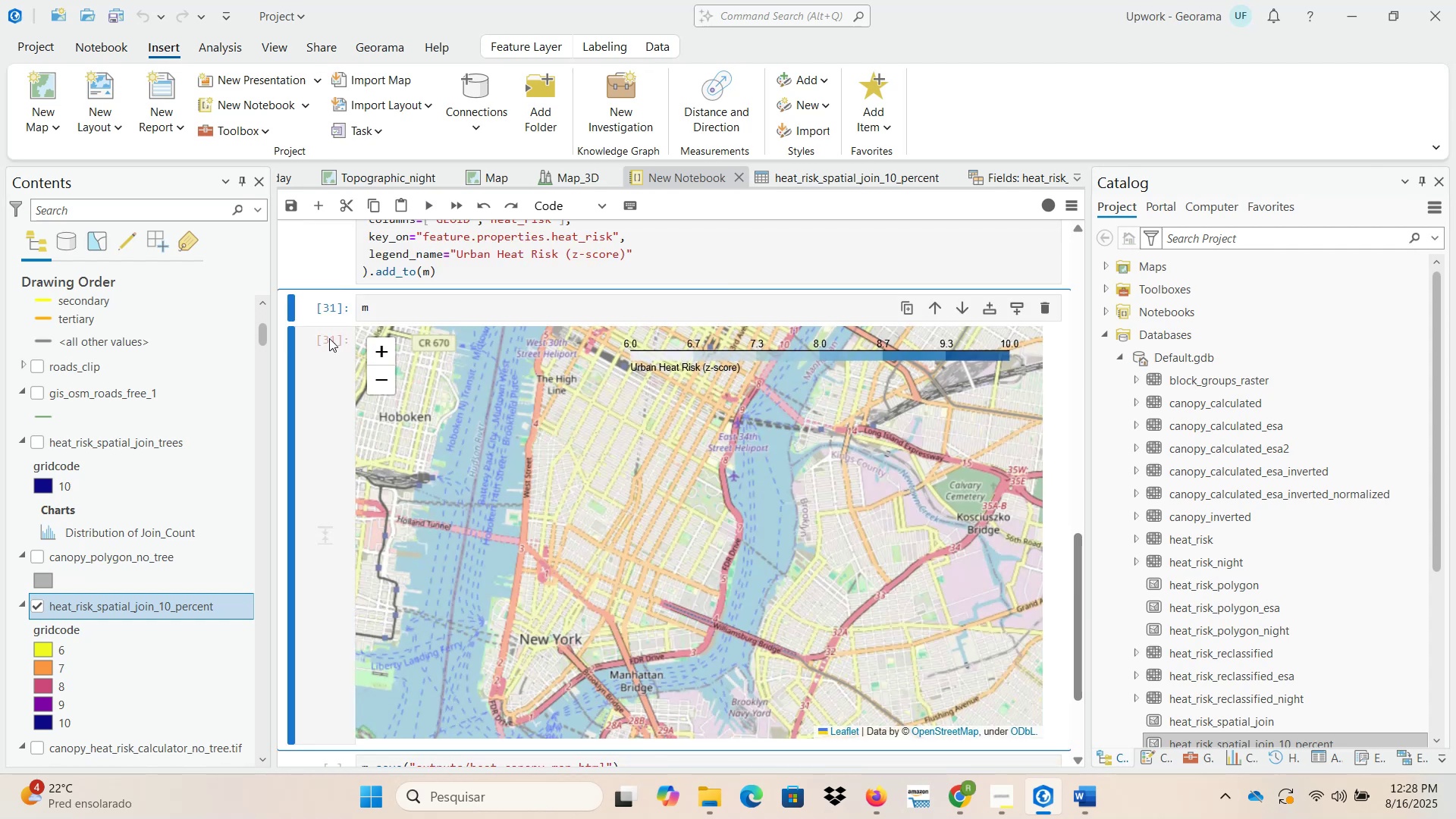 
scroll: coordinate [288, 431], scroll_direction: up, amount: 2.0
 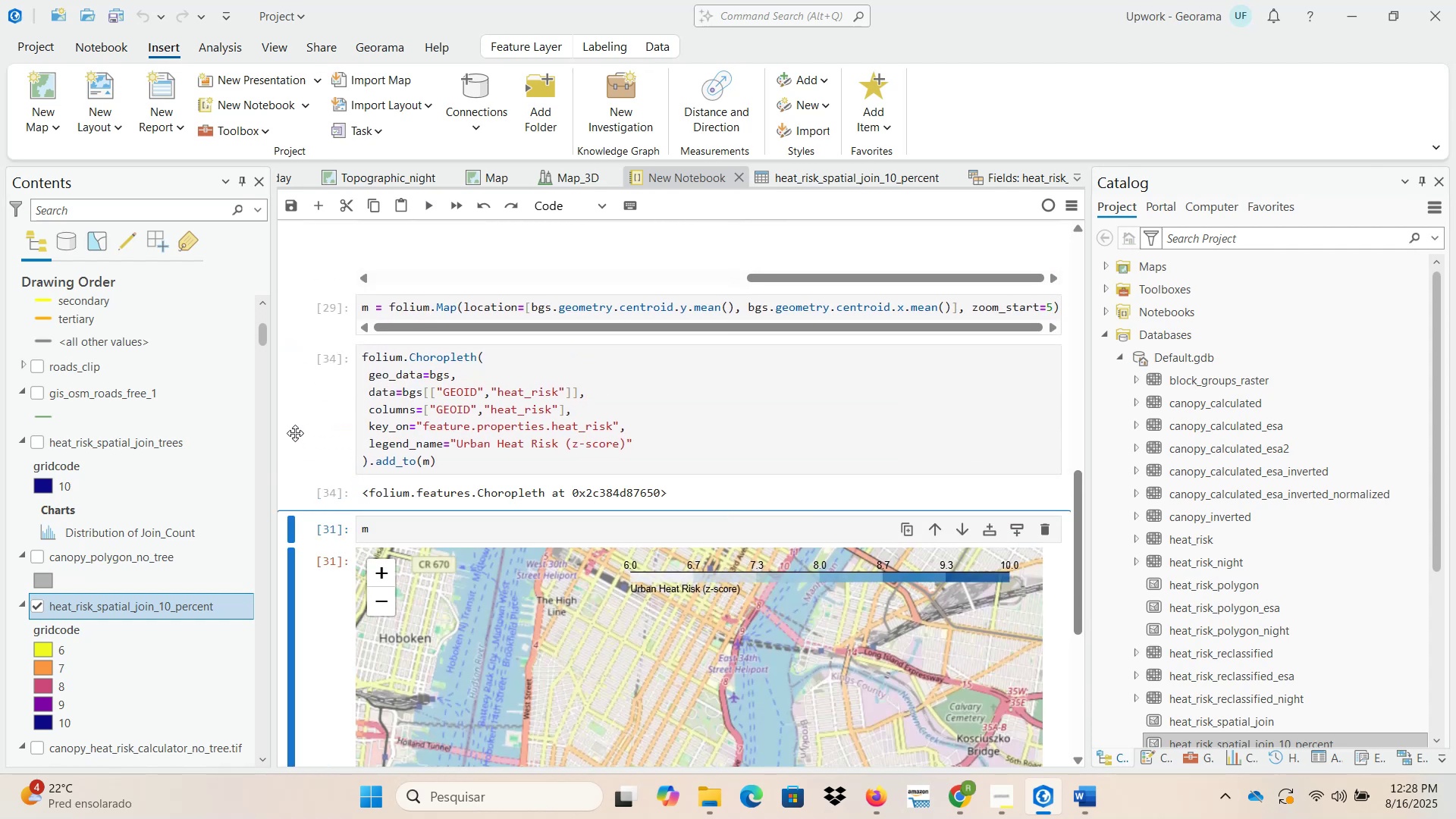 
left_click([388, 534])
 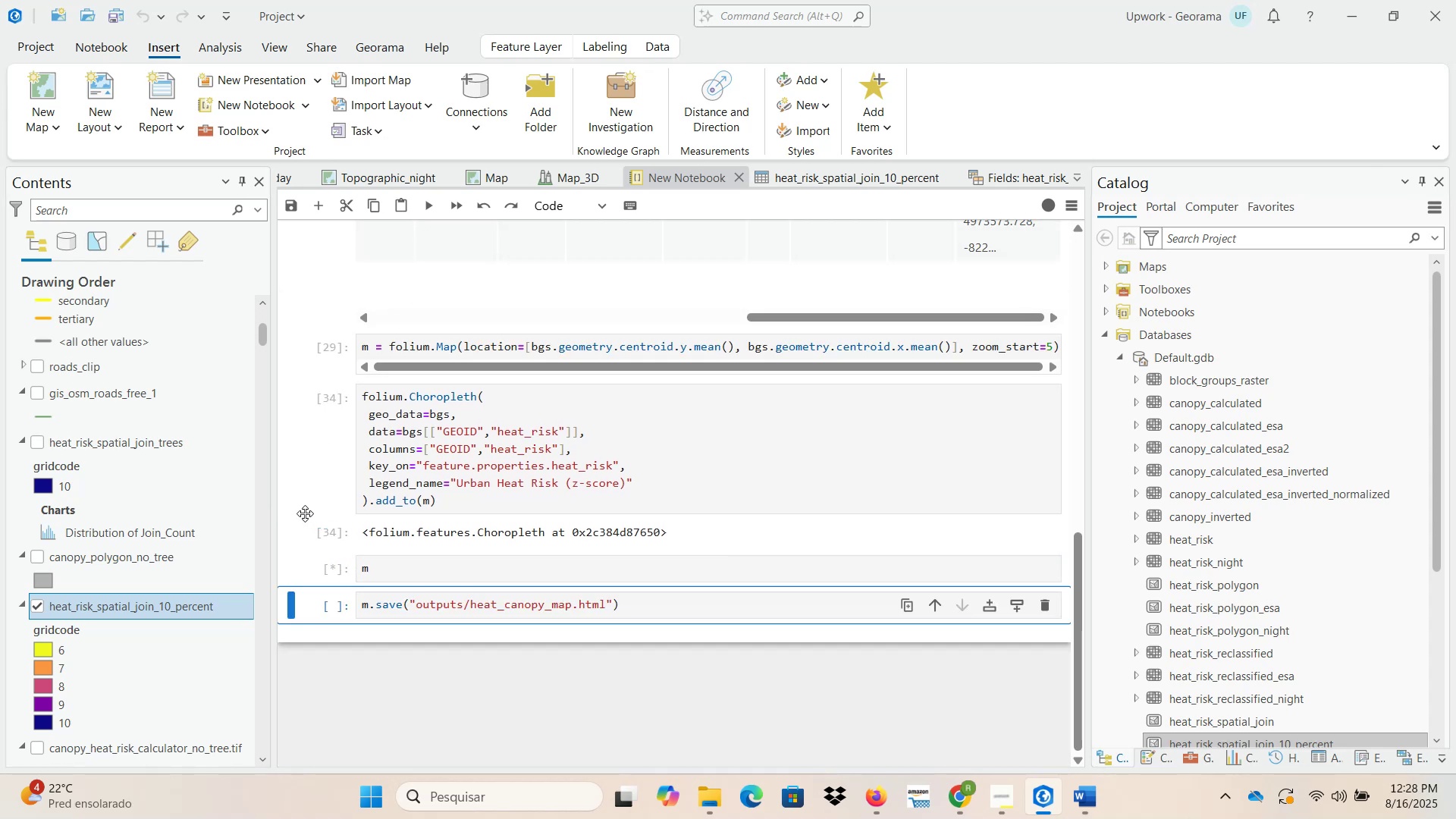 
wait(9.56)
 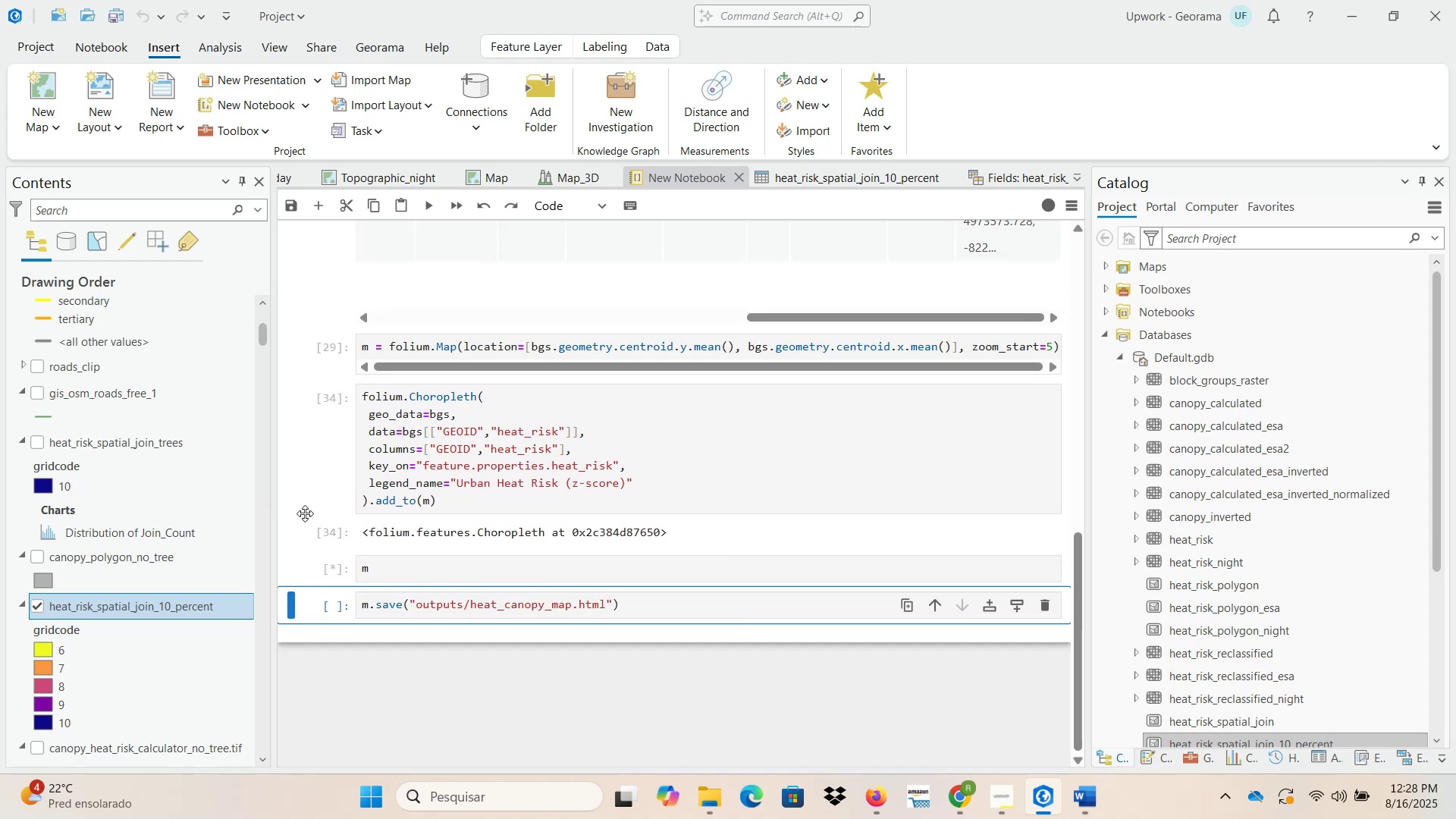 
scroll: coordinate [298, 620], scroll_direction: down, amount: 6.0
 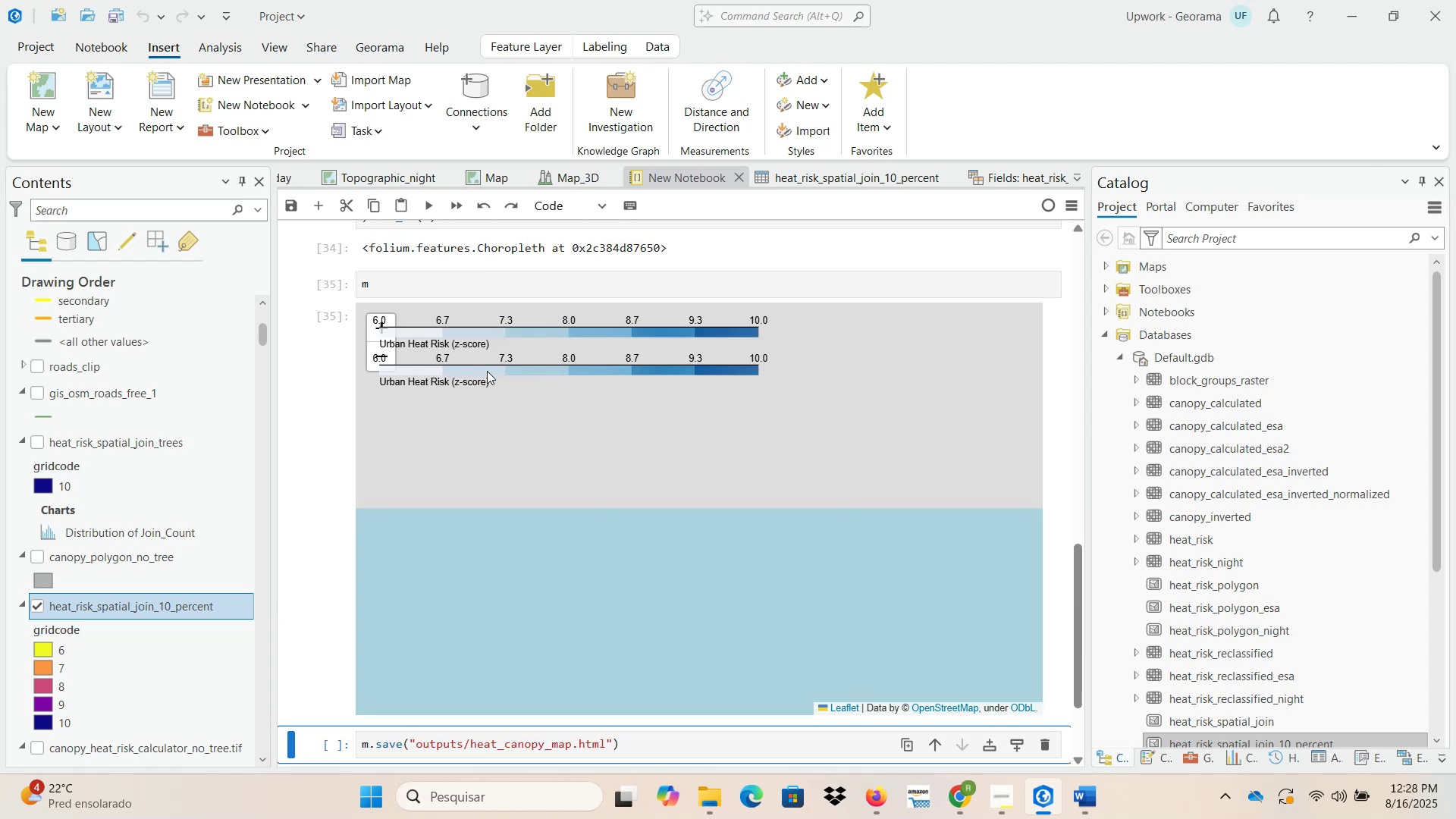 
left_click([377, 356])
 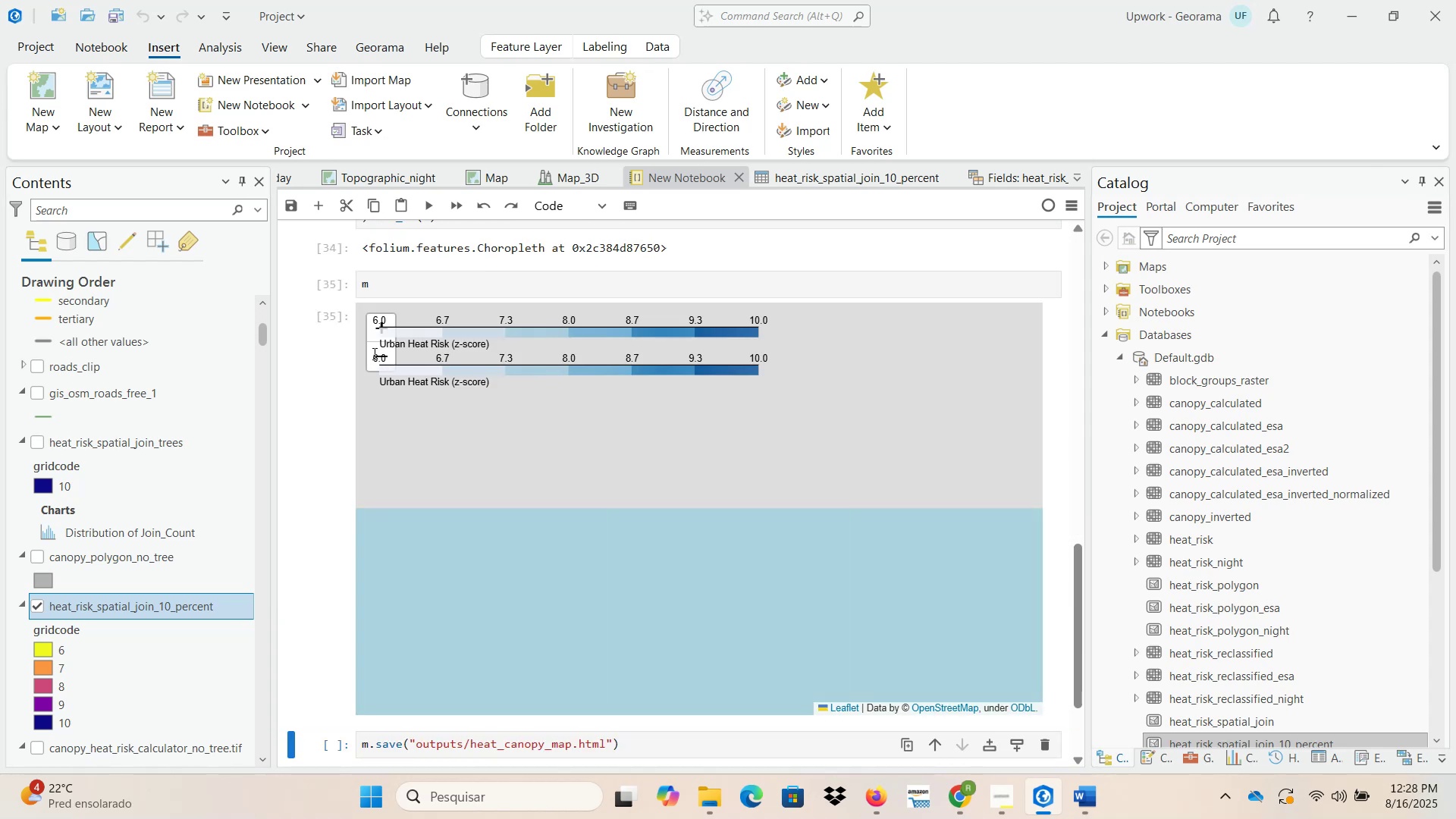 
left_click([373, 353])
 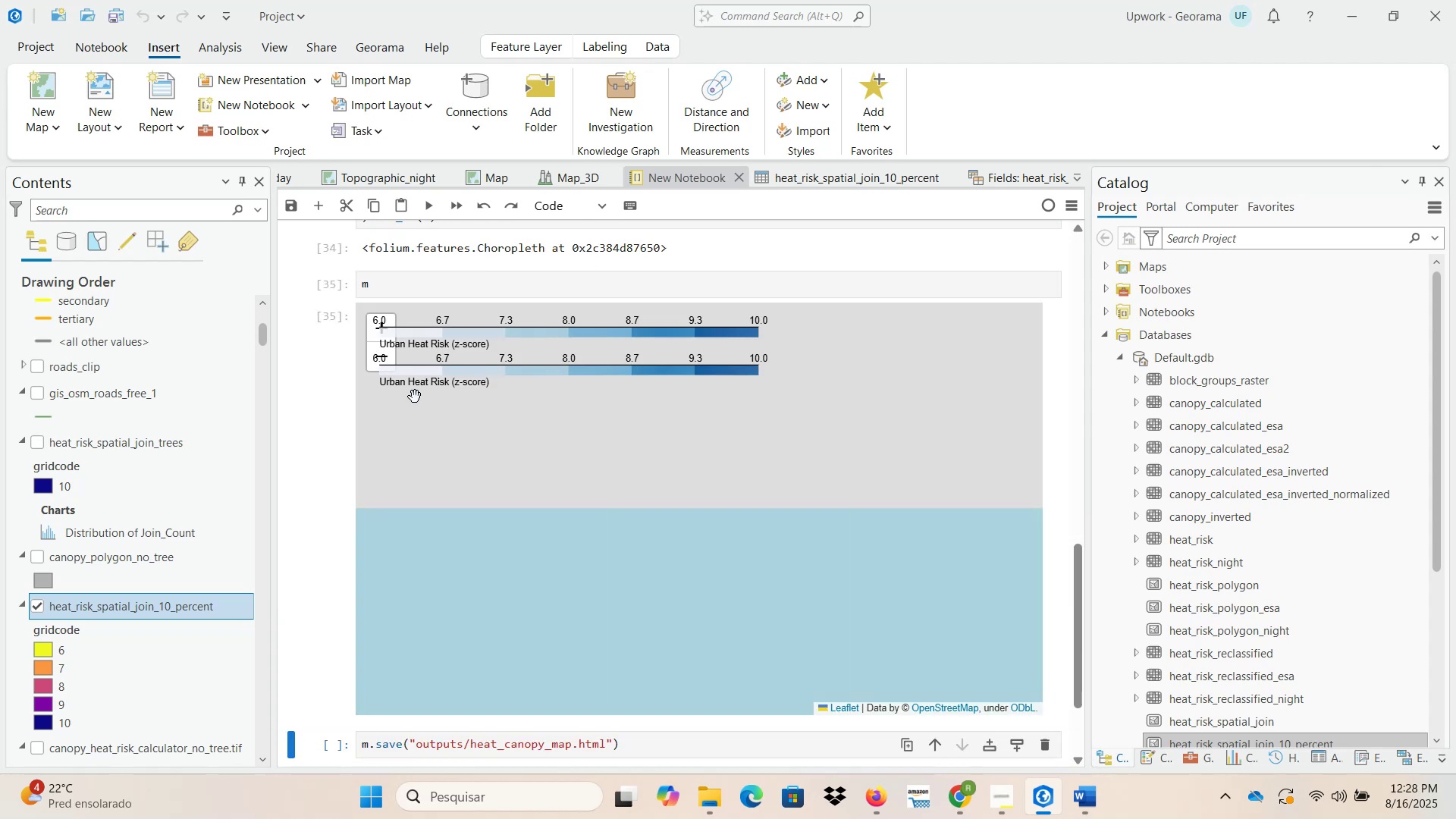 
scroll: coordinate [685, 575], scroll_direction: down, amount: 8.0
 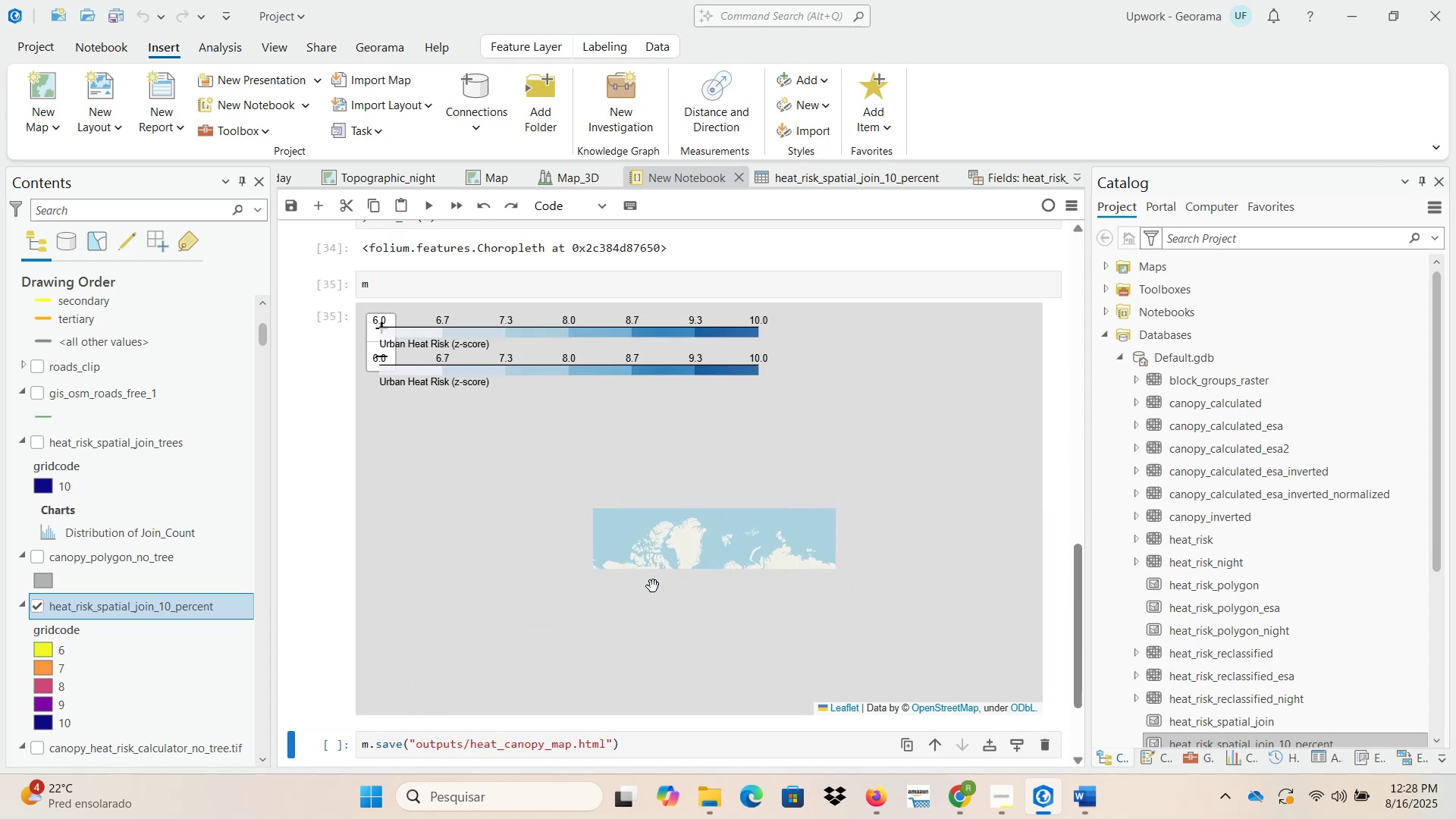 
left_click_drag(start_coordinate=[627, 594], to_coordinate=[695, 537])
 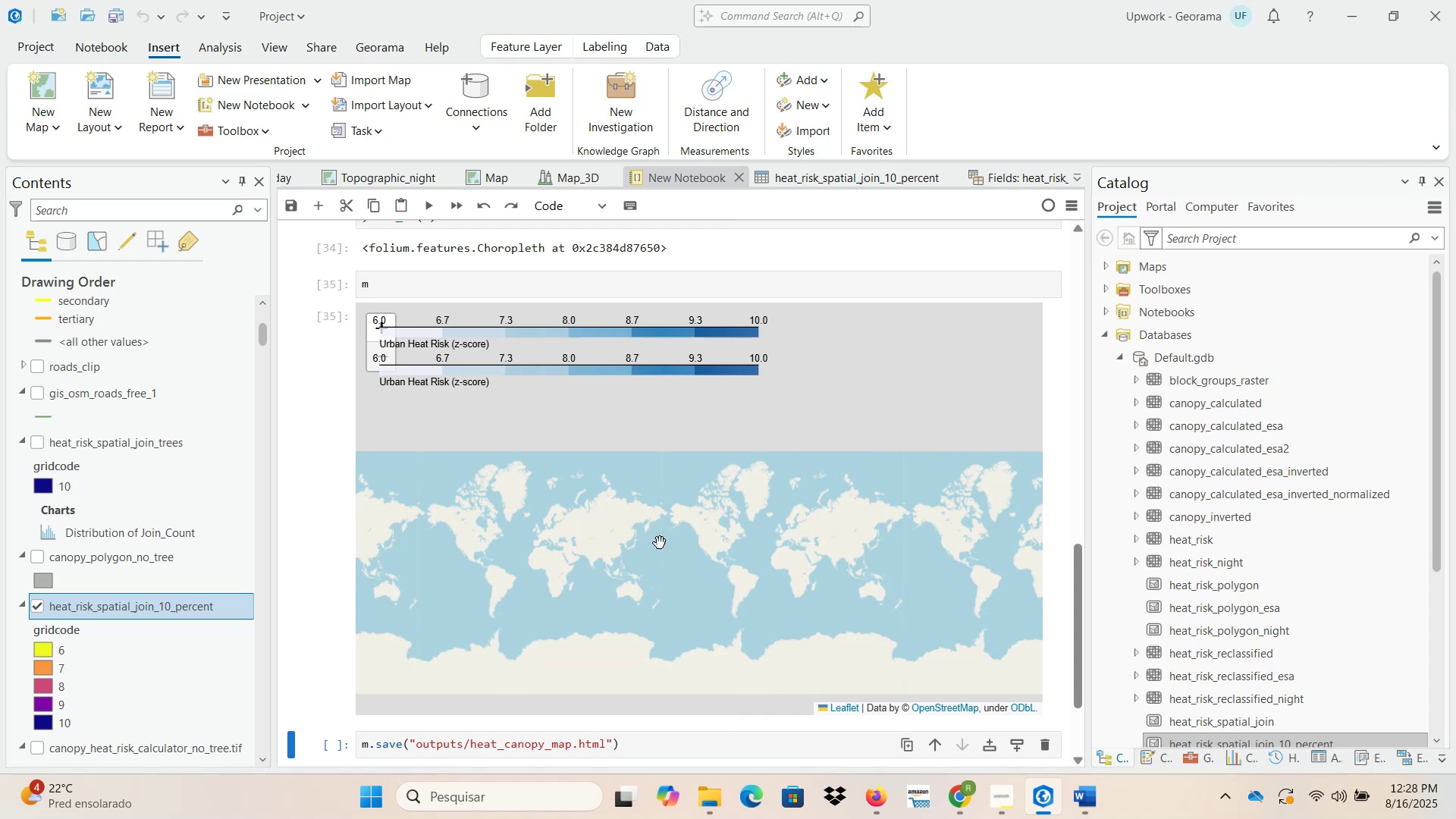 
scroll: coordinate [635, 509], scroll_direction: up, amount: 16.0
 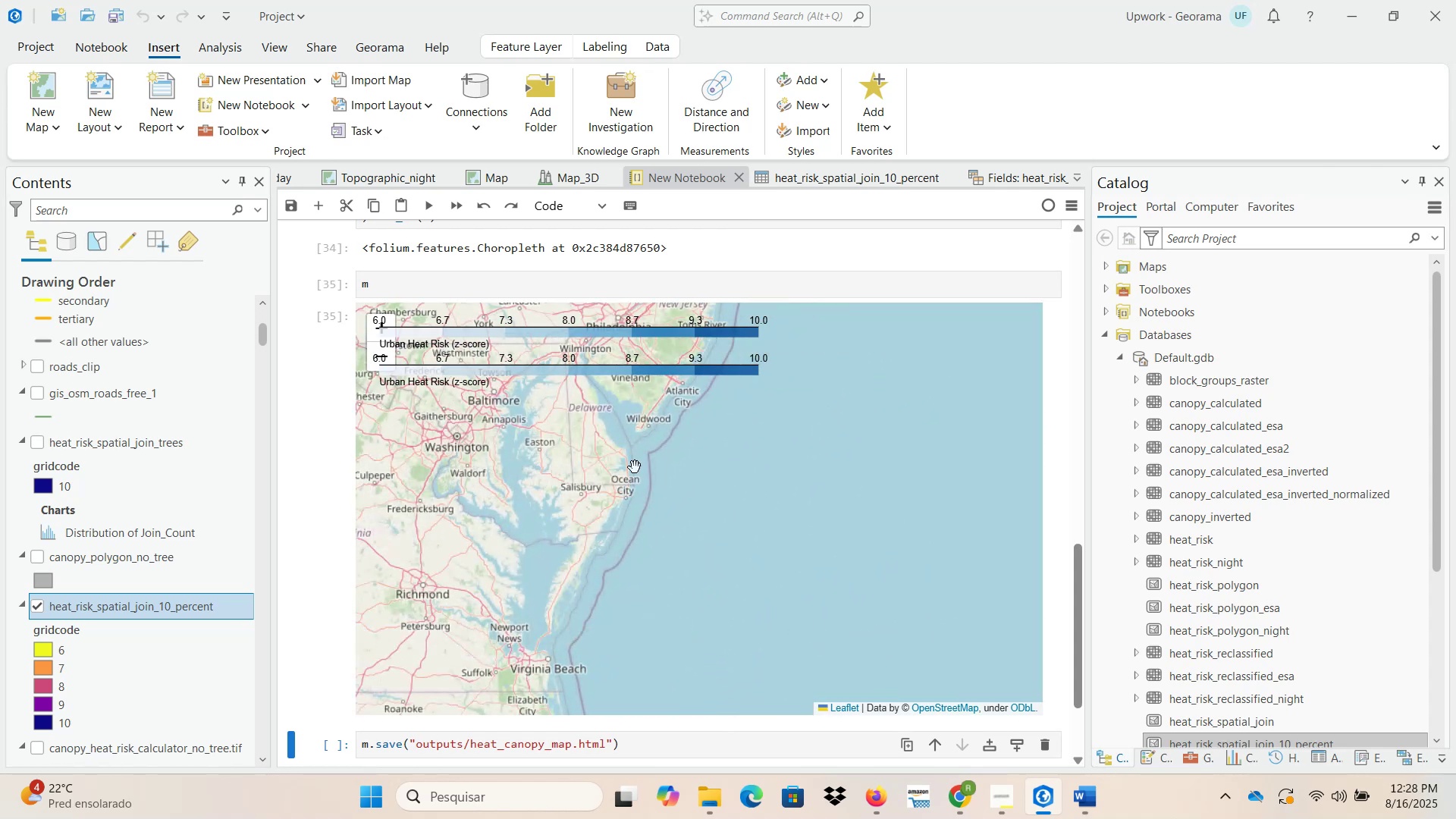 
left_click_drag(start_coordinate=[642, 457], to_coordinate=[676, 575])
 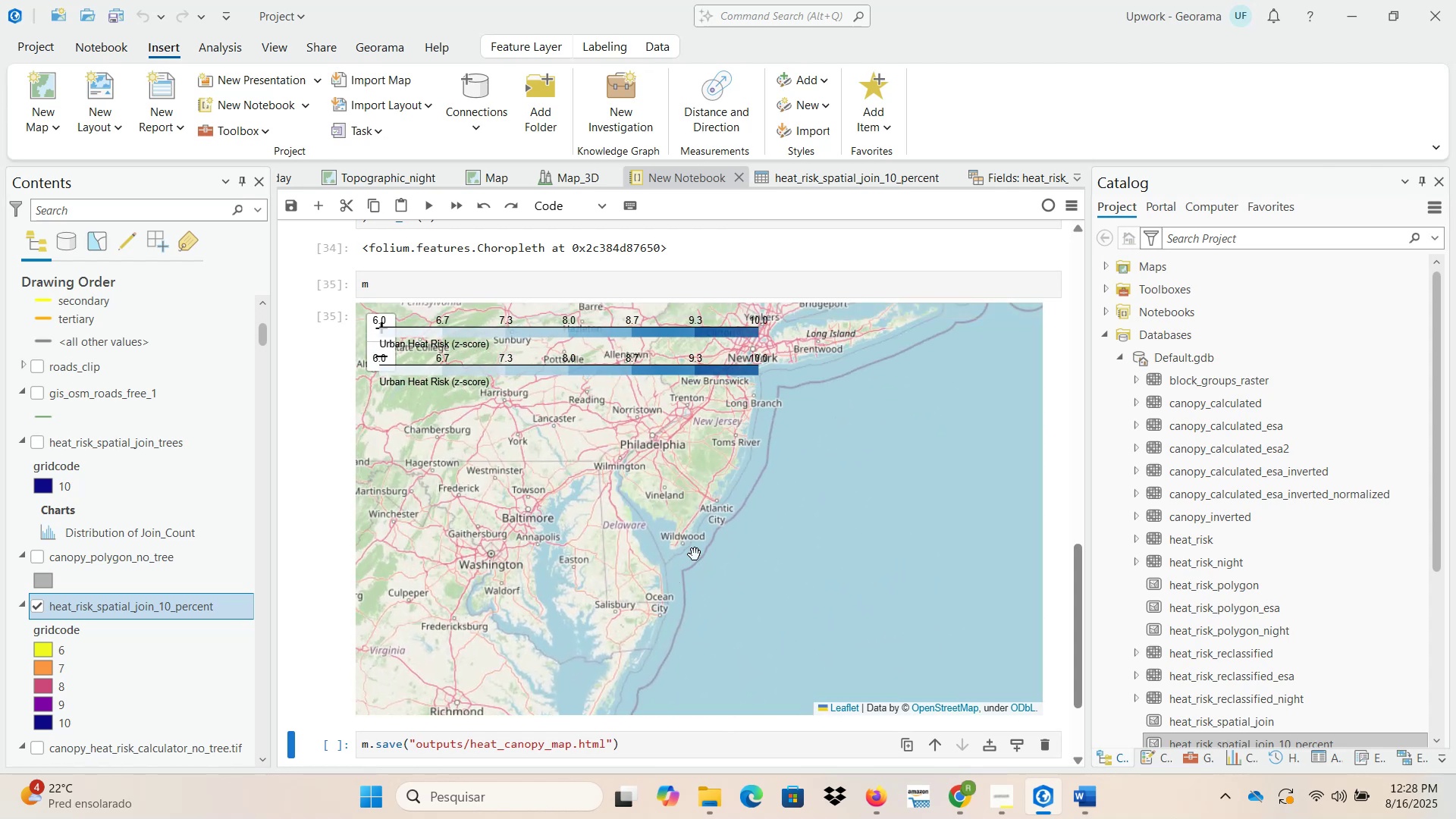 
left_click_drag(start_coordinate=[723, 491], to_coordinate=[674, 622])
 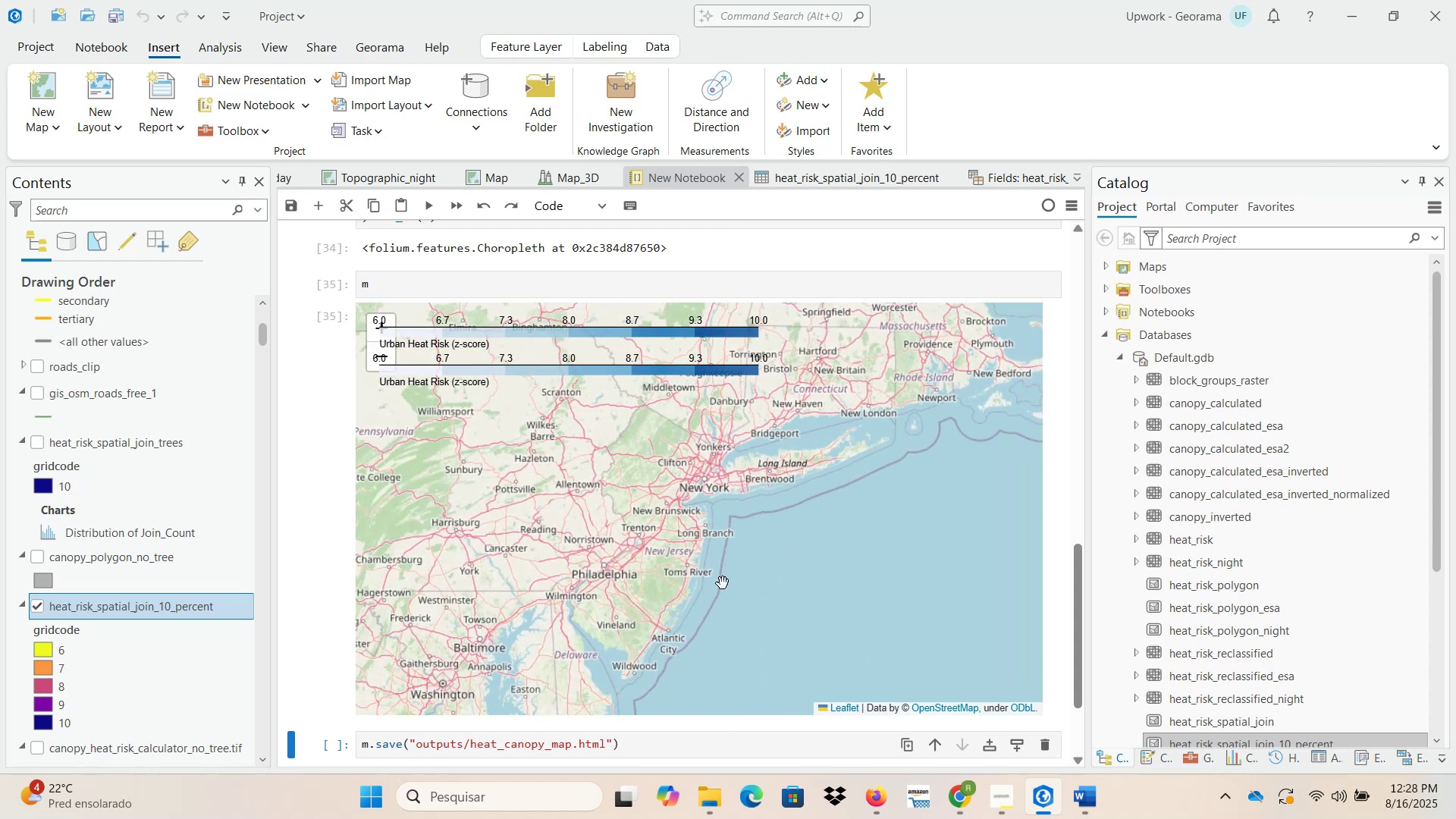 
left_click_drag(start_coordinate=[735, 569], to_coordinate=[704, 625])
 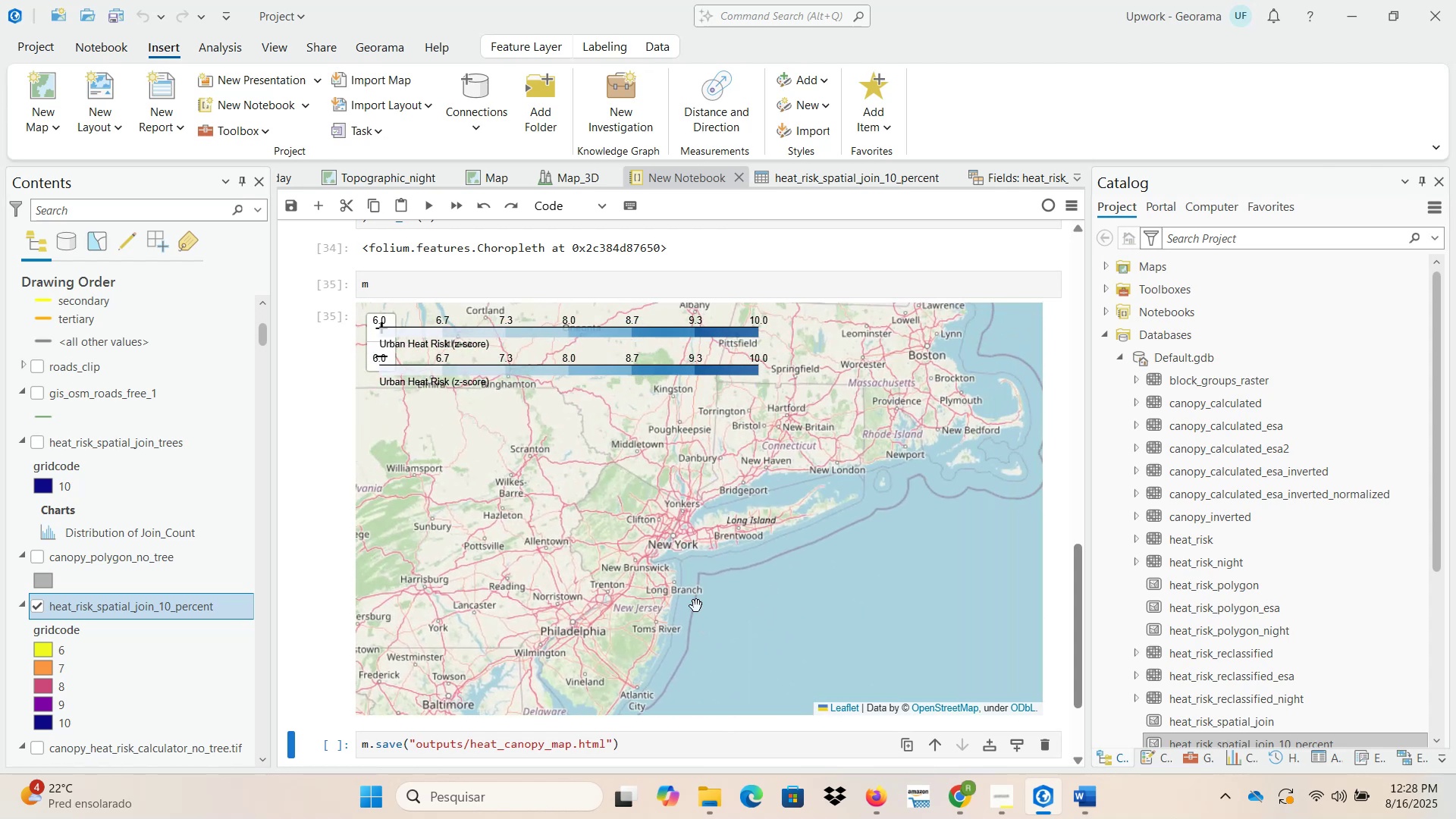 
scroll: coordinate [603, 533], scroll_direction: up, amount: 14.0
 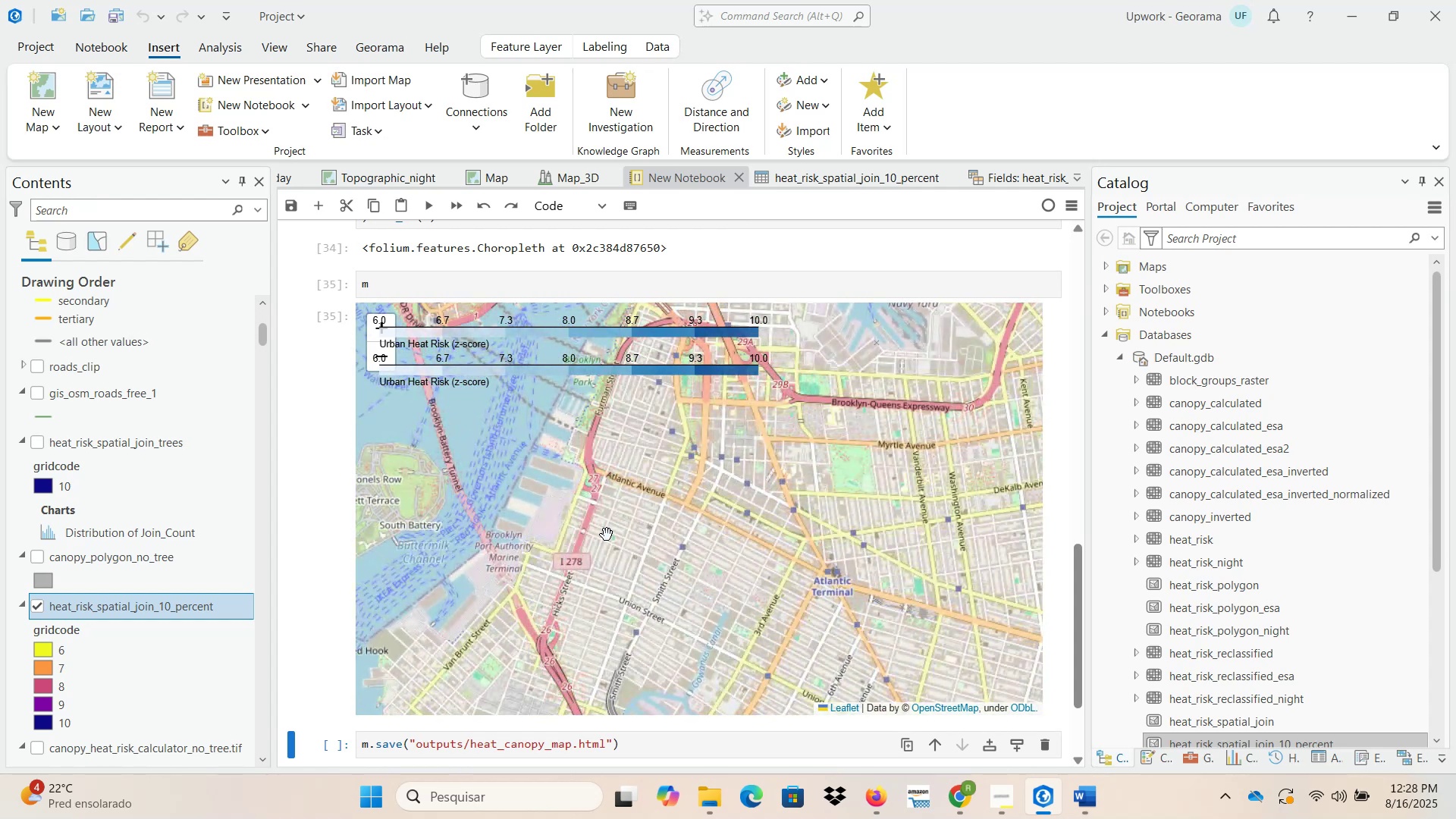 
scroll: coordinate [607, 535], scroll_direction: up, amount: 2.0
 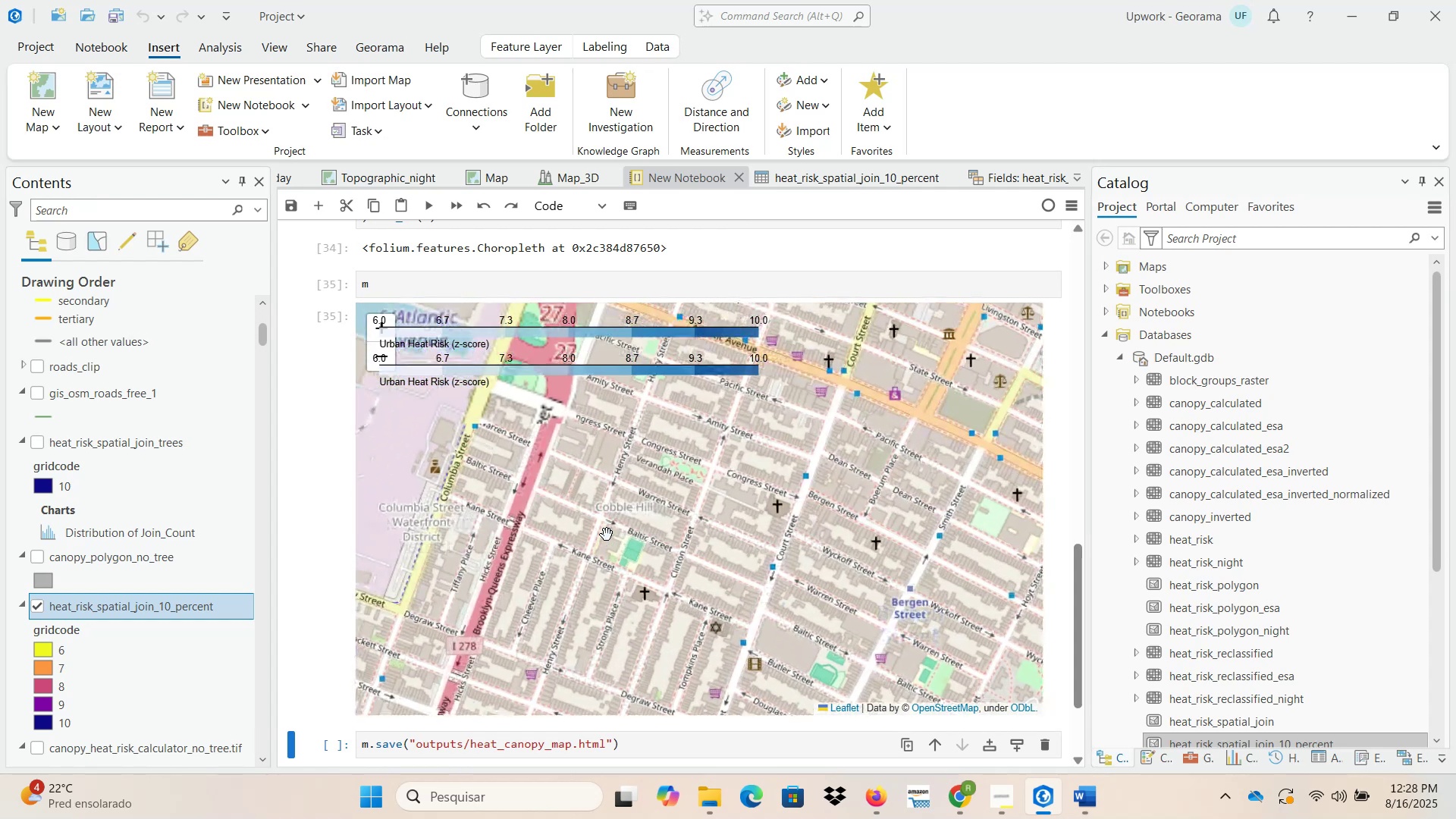 
scroll: coordinate [607, 539], scroll_direction: down, amount: 11.0
 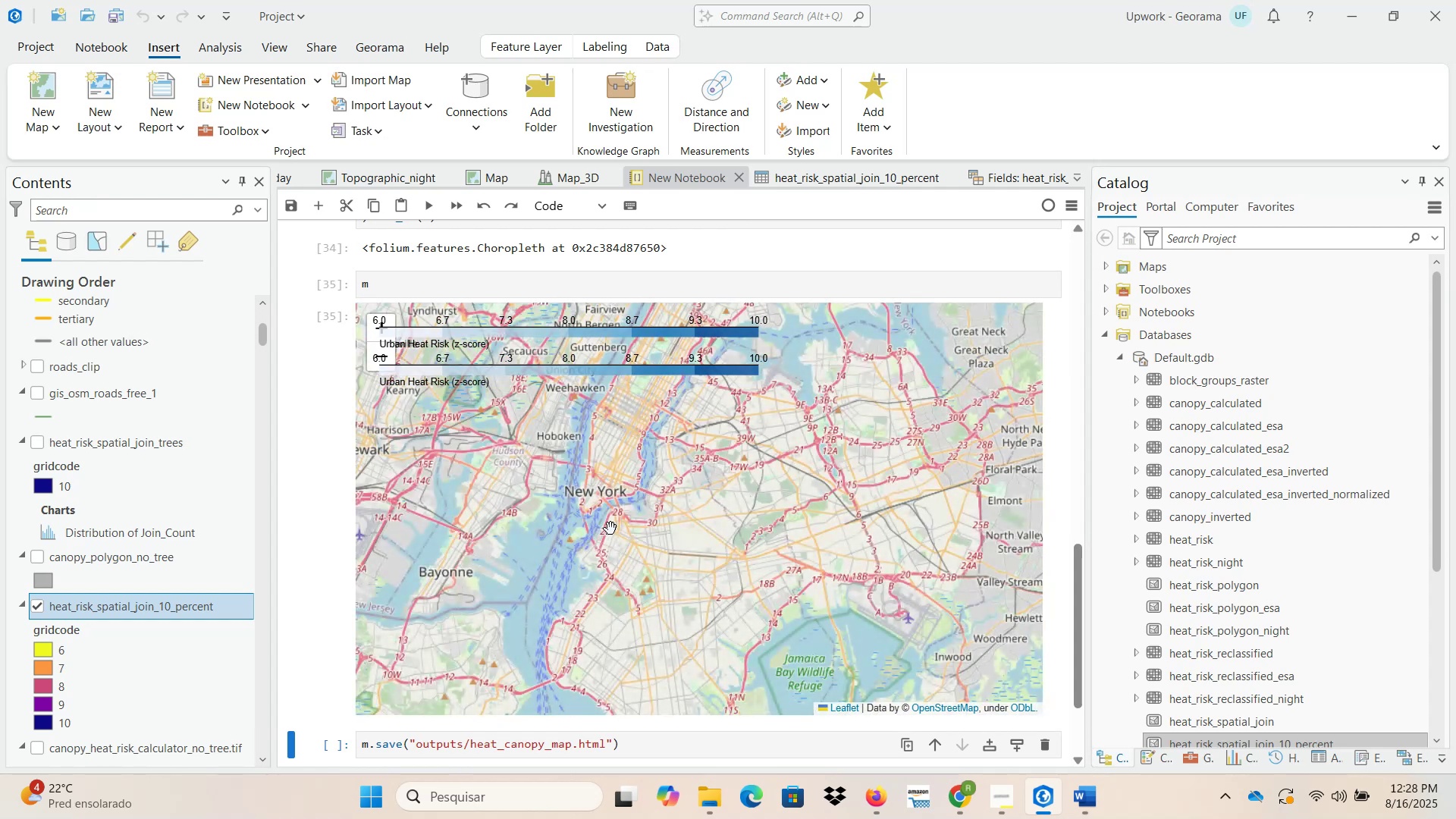 
left_click_drag(start_coordinate=[617, 477], to_coordinate=[617, 598])
 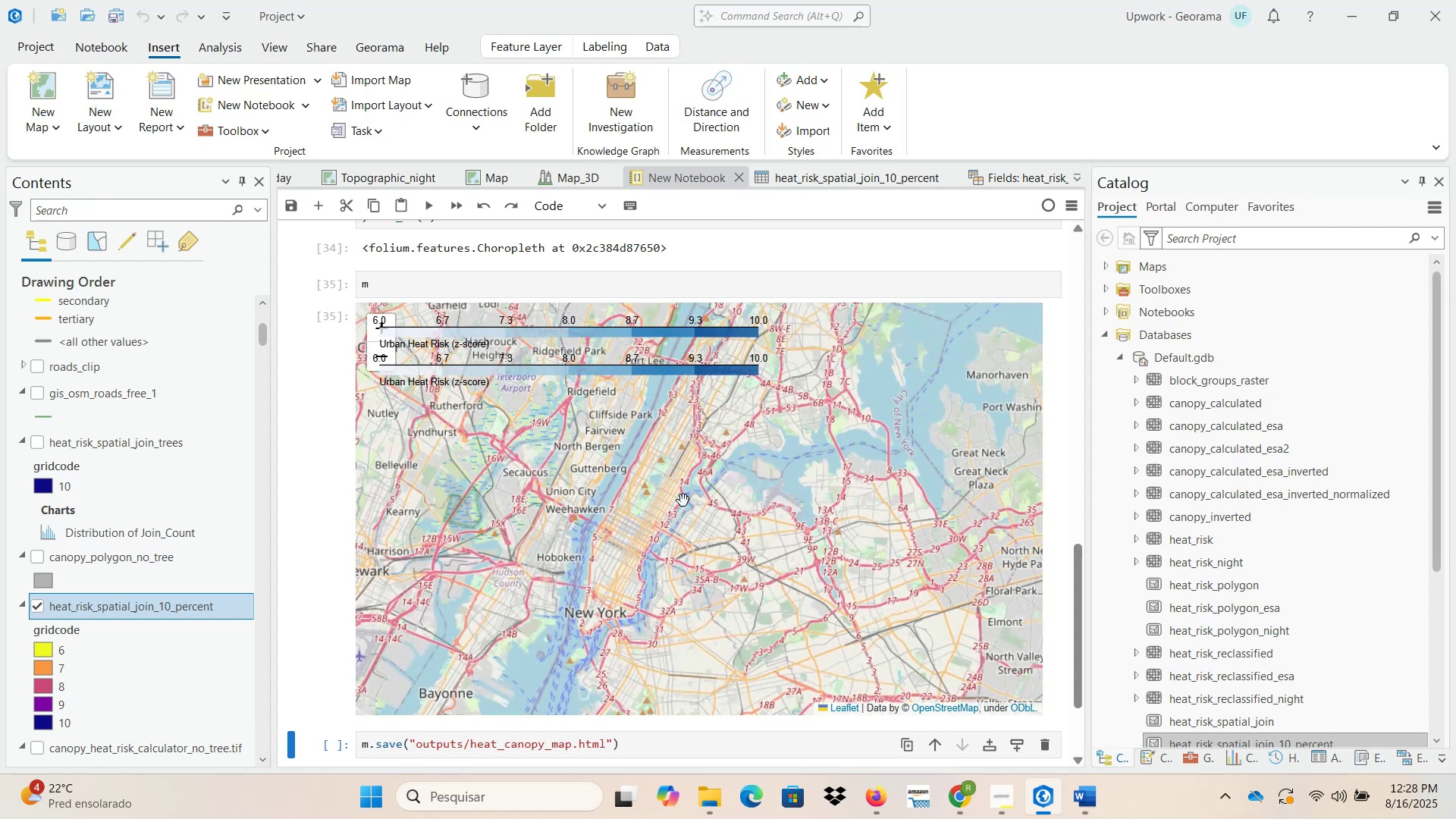 
left_click_drag(start_coordinate=[684, 497], to_coordinate=[661, 550])
 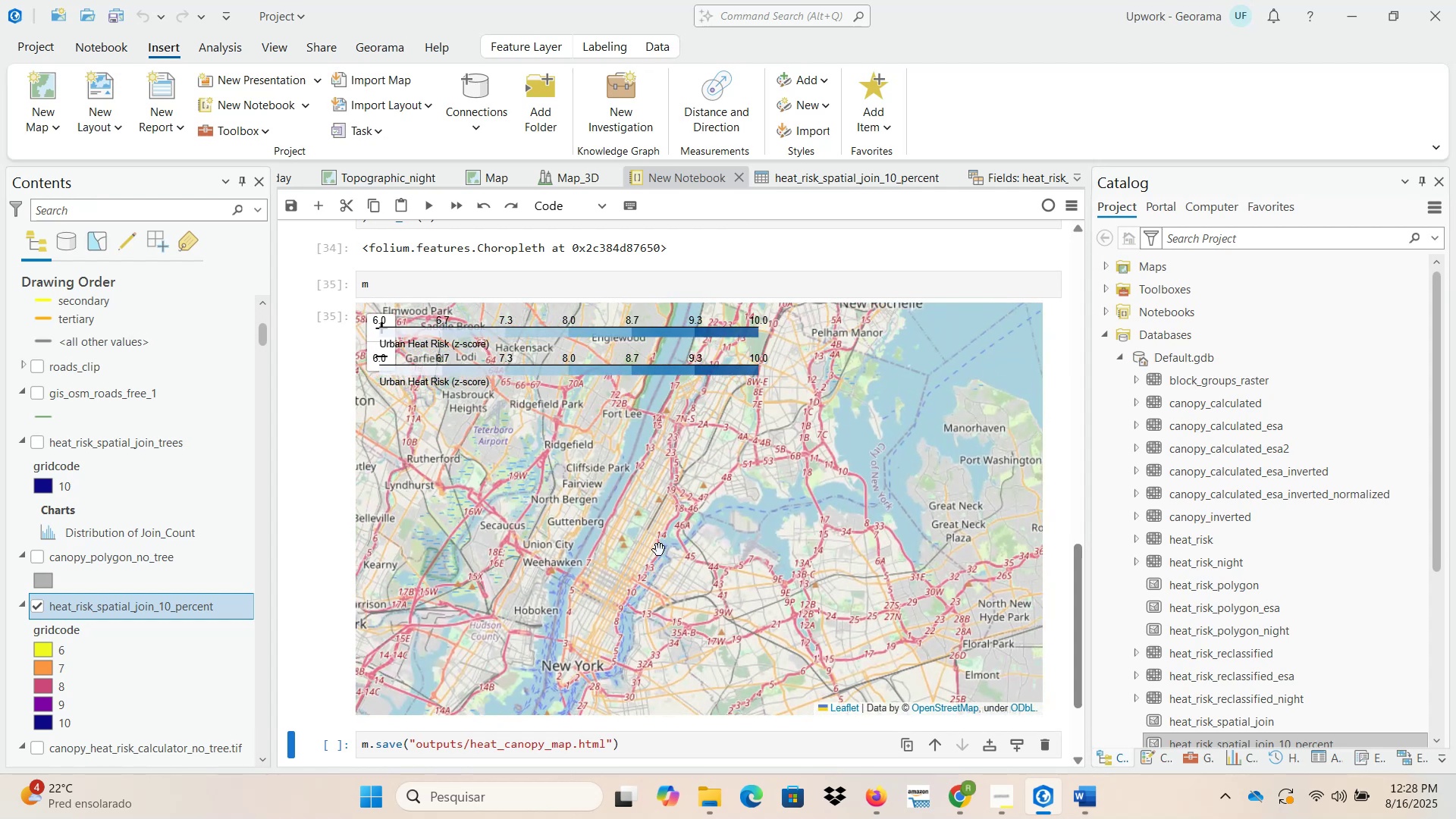 
scroll: coordinate [656, 551], scroll_direction: up, amount: 7.0
 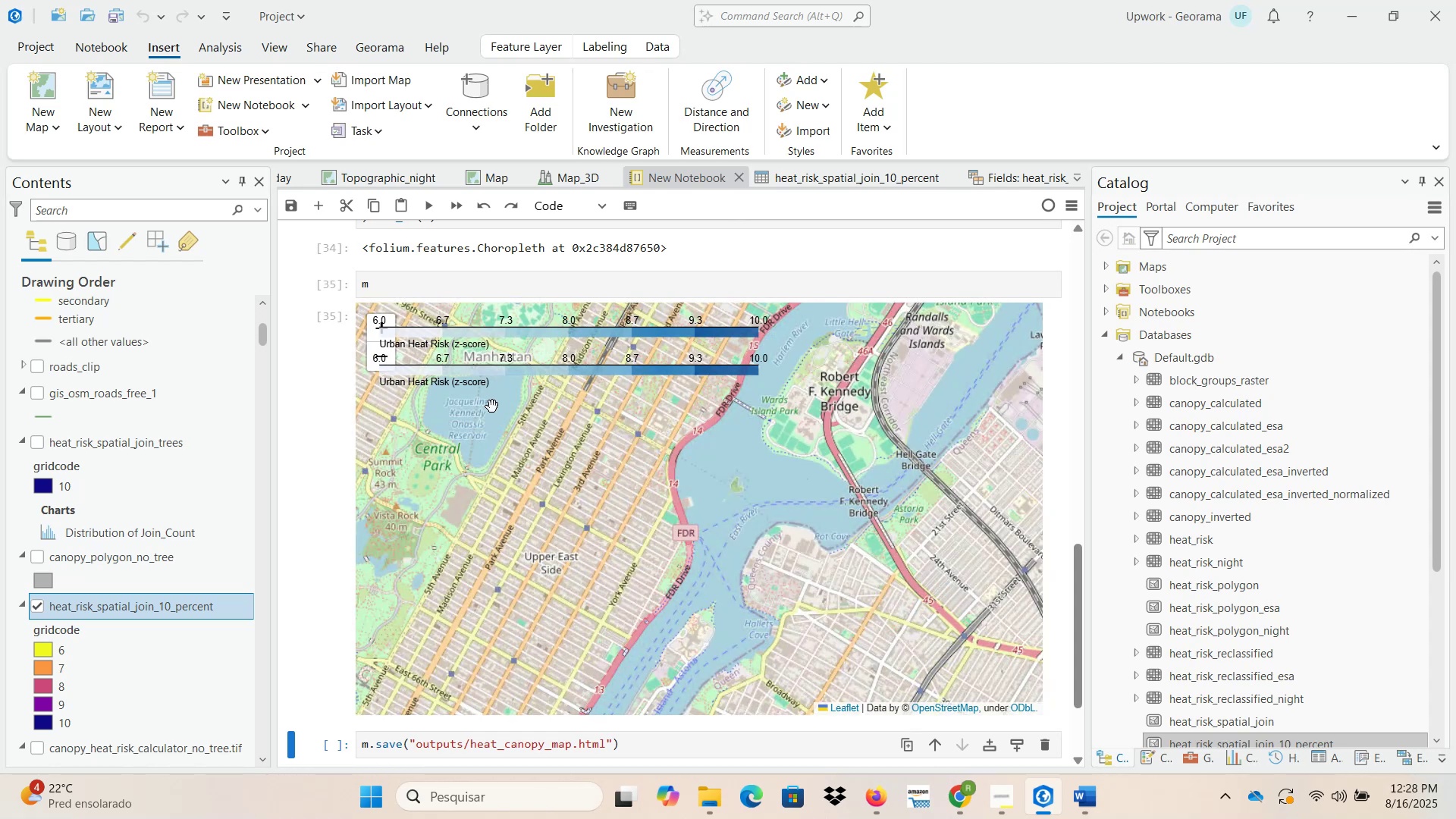 
wait(6.92)
 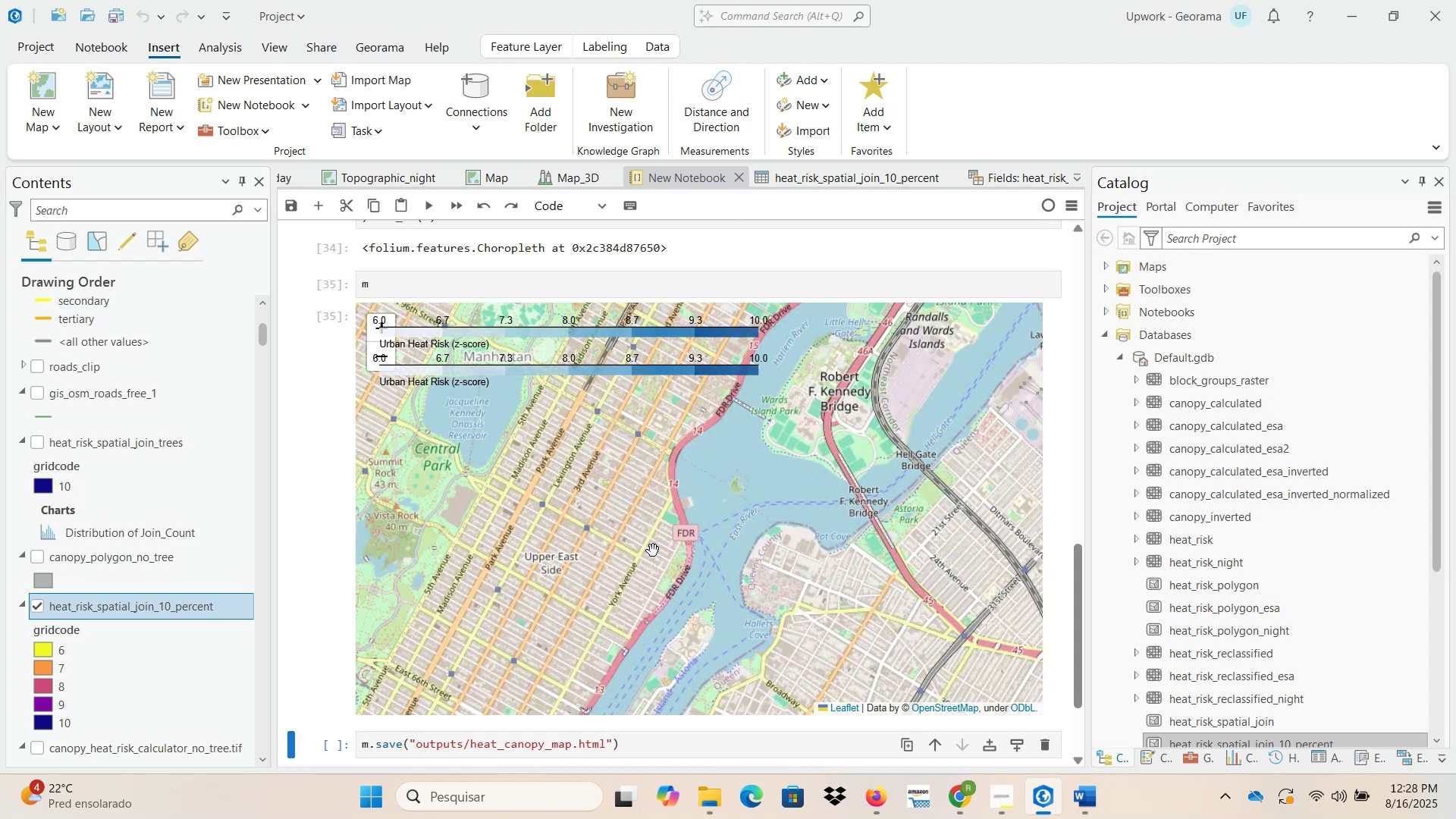 
scroll: coordinate [1059, 420], scroll_direction: up, amount: 7.0
 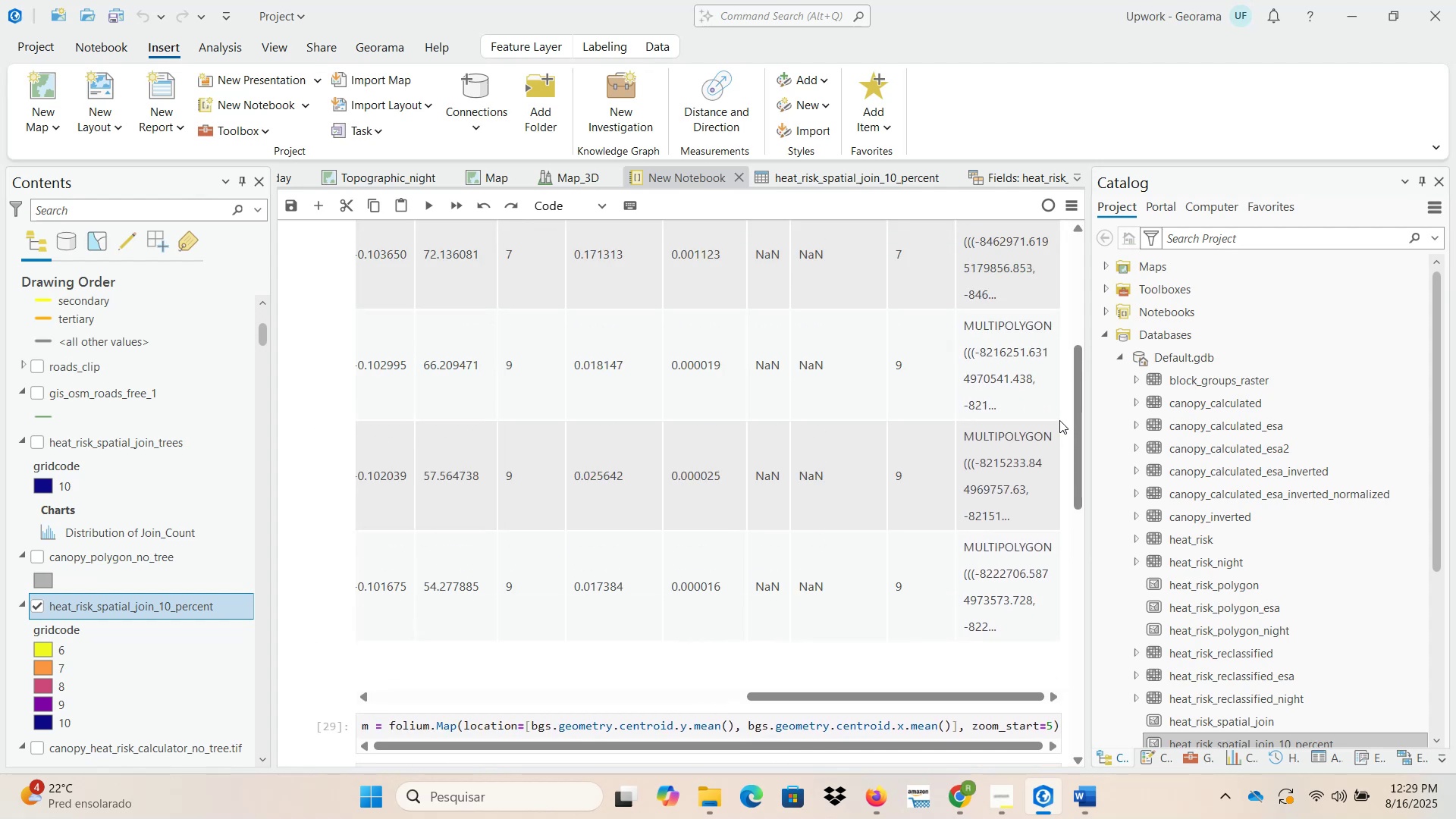 
scroll: coordinate [1059, 422], scroll_direction: down, amount: 3.0
 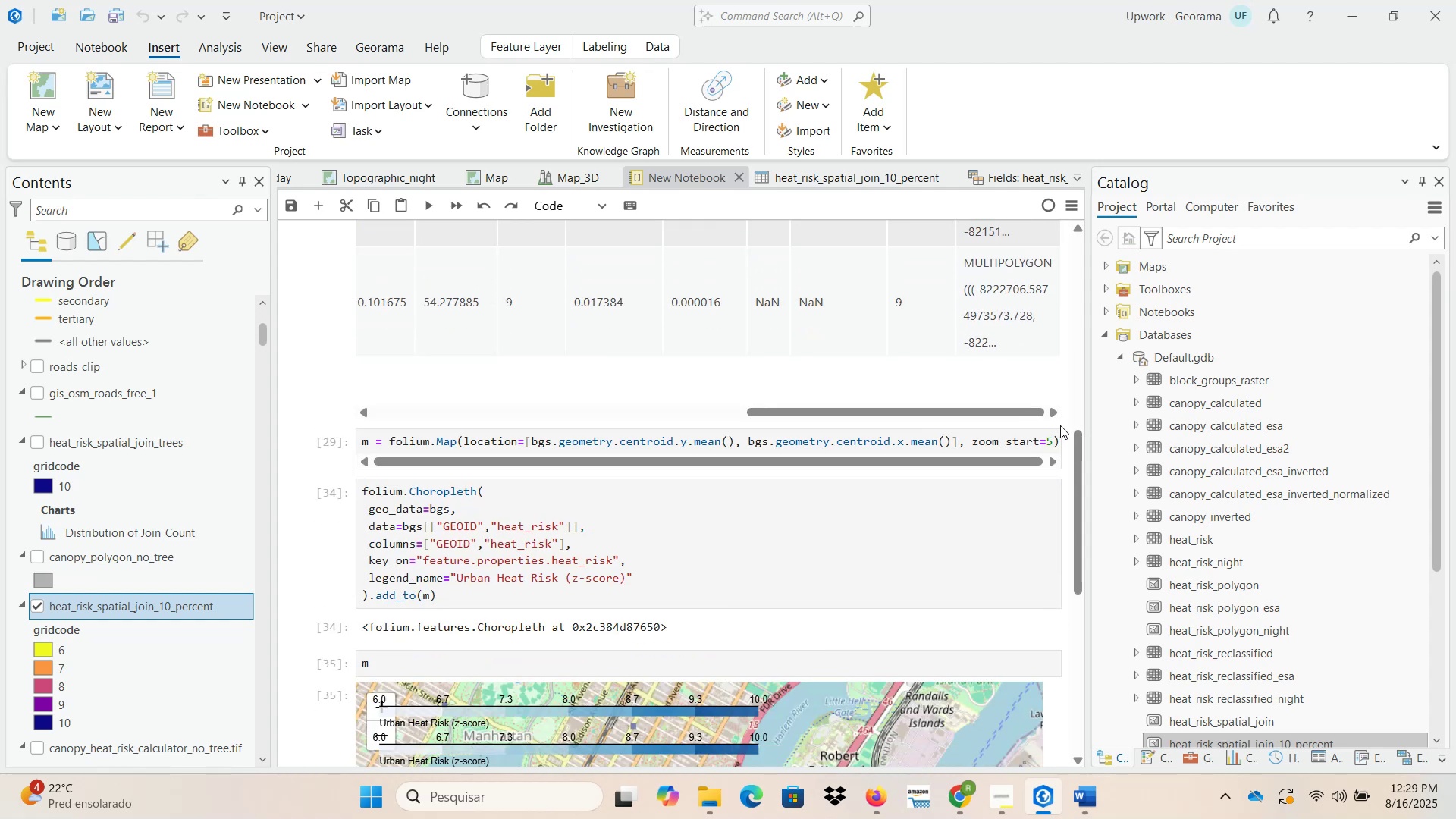 
scroll: coordinate [1060, 425], scroll_direction: up, amount: 3.0
 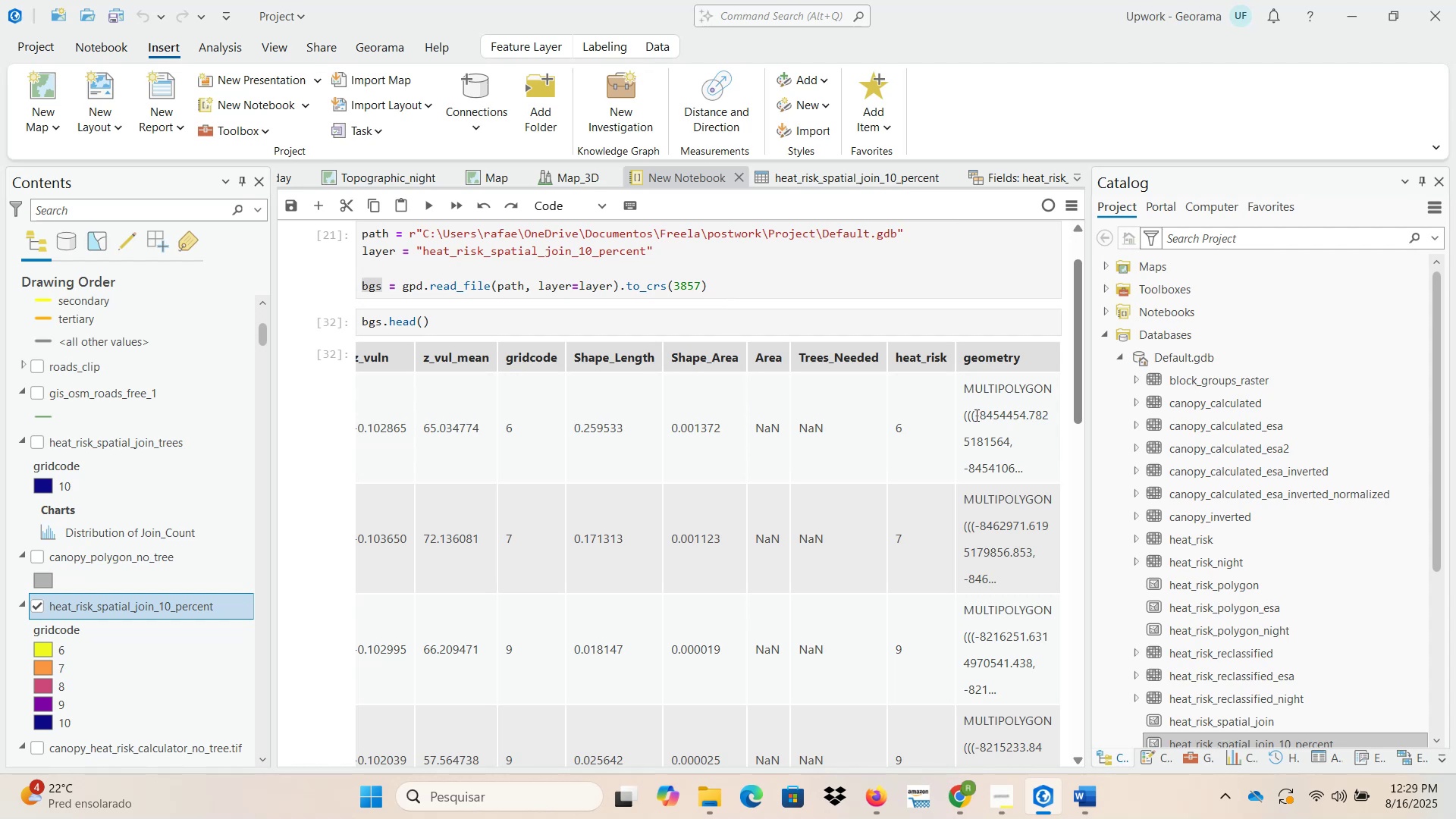 
wait(6.43)
 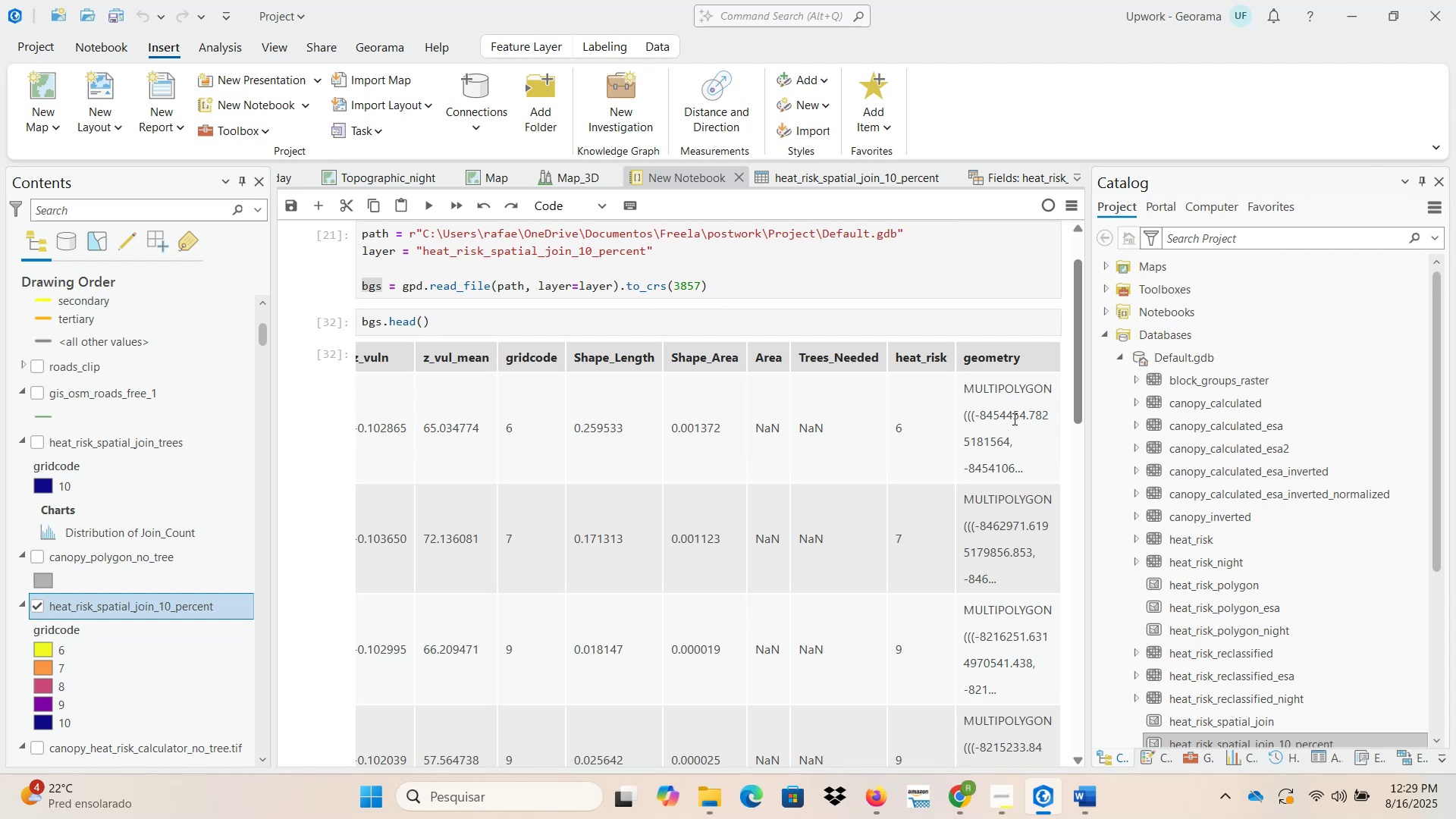 
scroll: coordinate [1064, 447], scroll_direction: up, amount: 2.0
 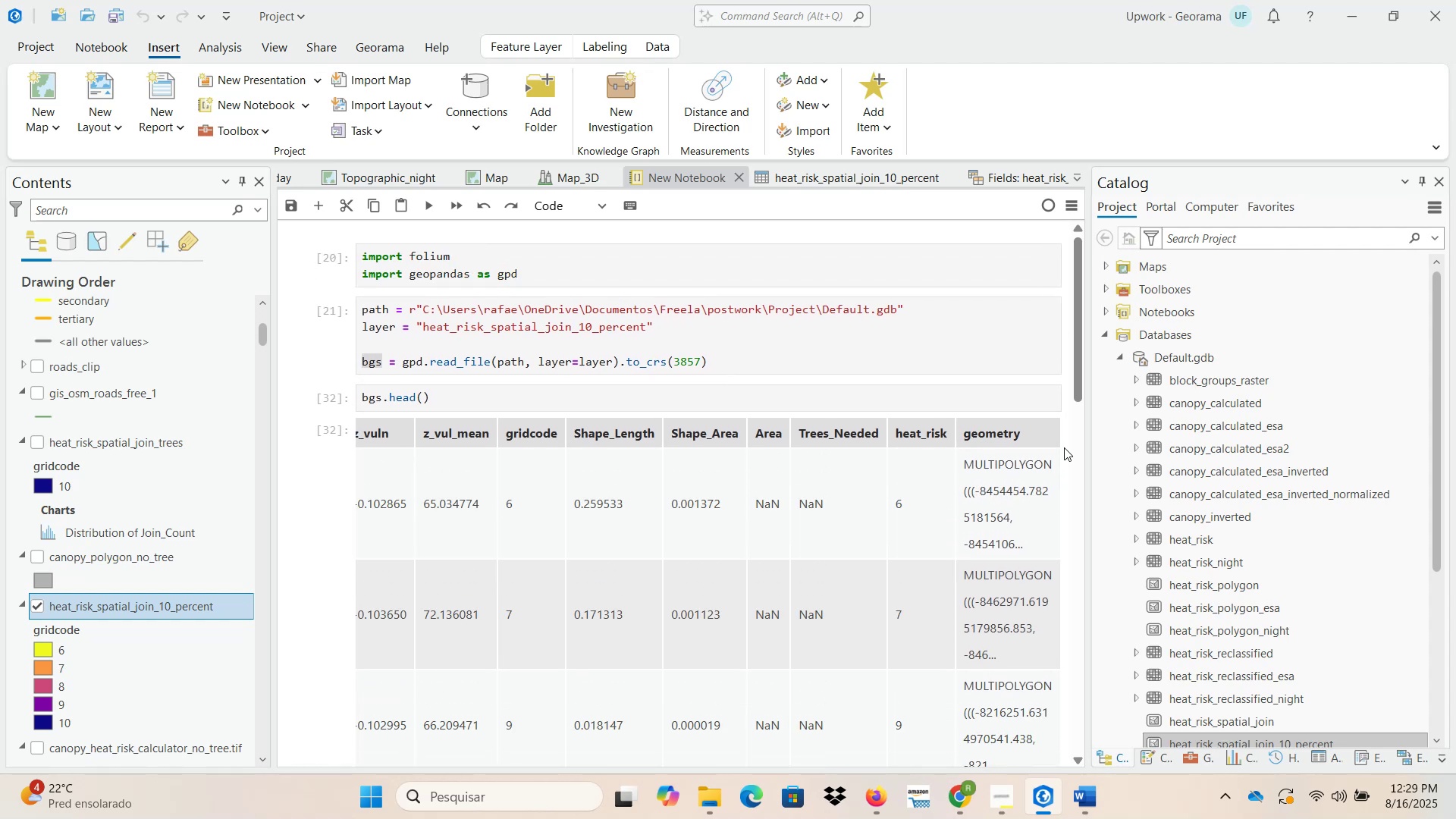 
scroll: coordinate [1064, 459], scroll_direction: down, amount: 7.0
 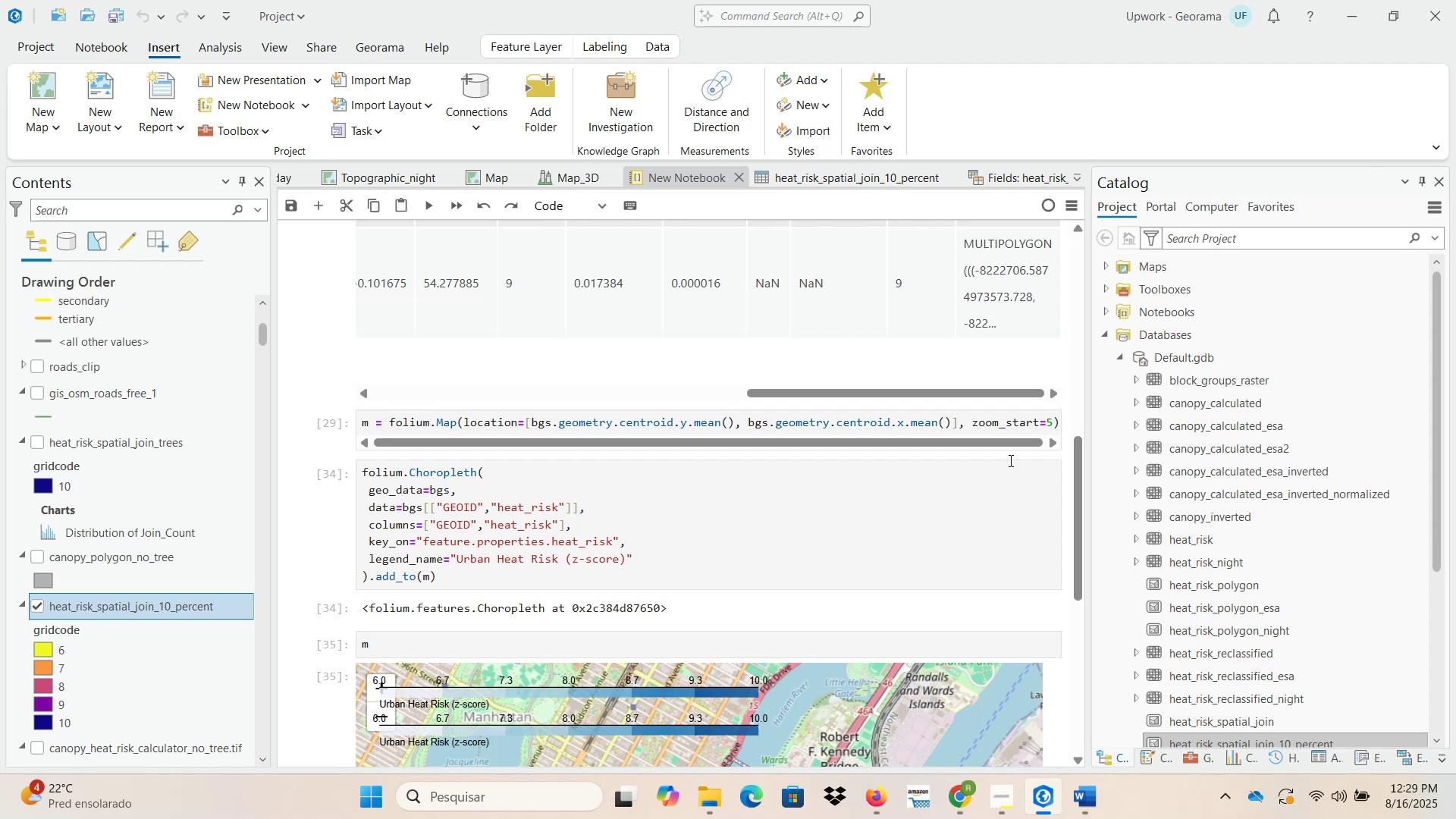 
wait(35.8)
 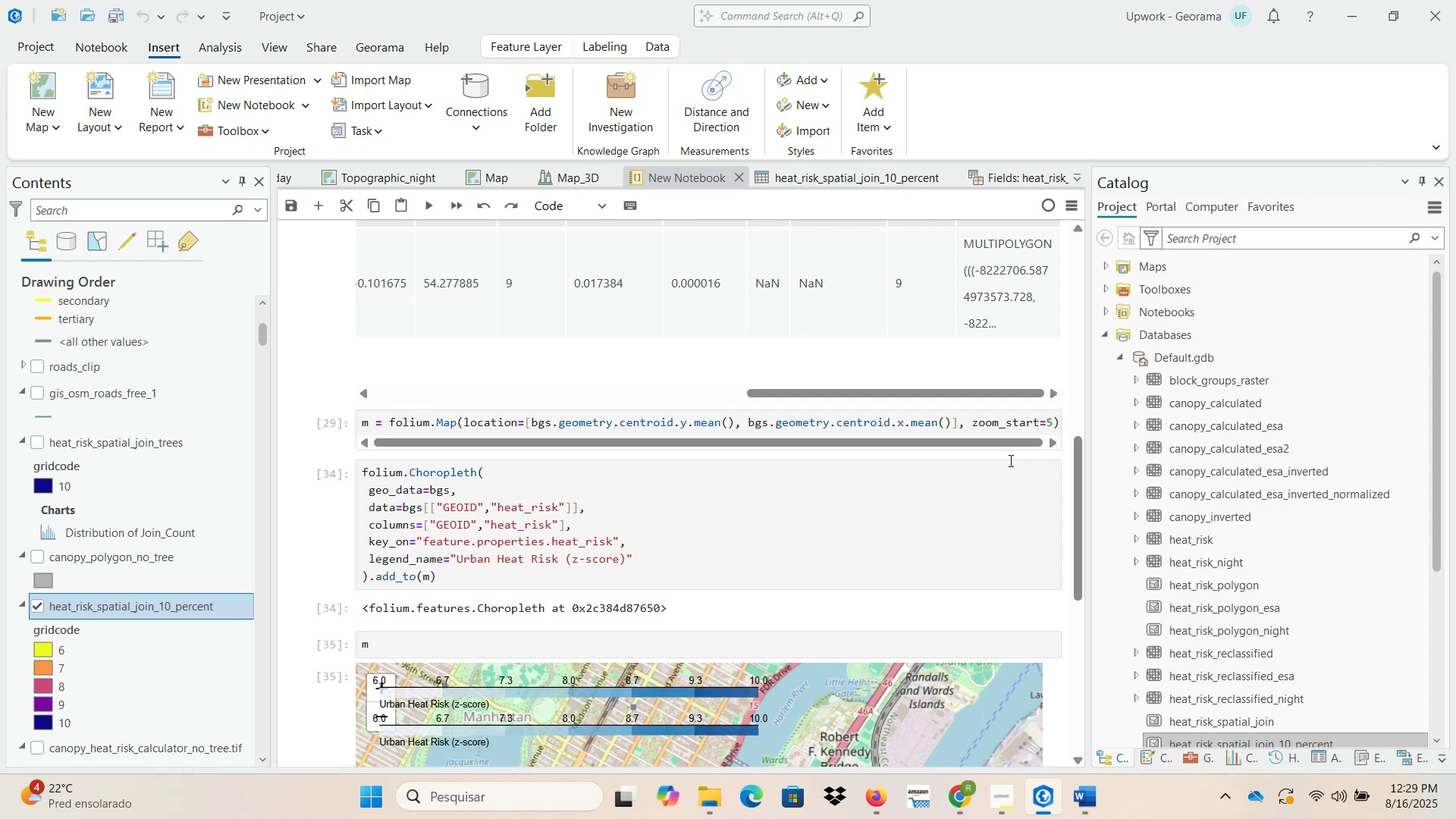 
scroll: coordinate [1075, 519], scroll_direction: down, amount: 3.0
 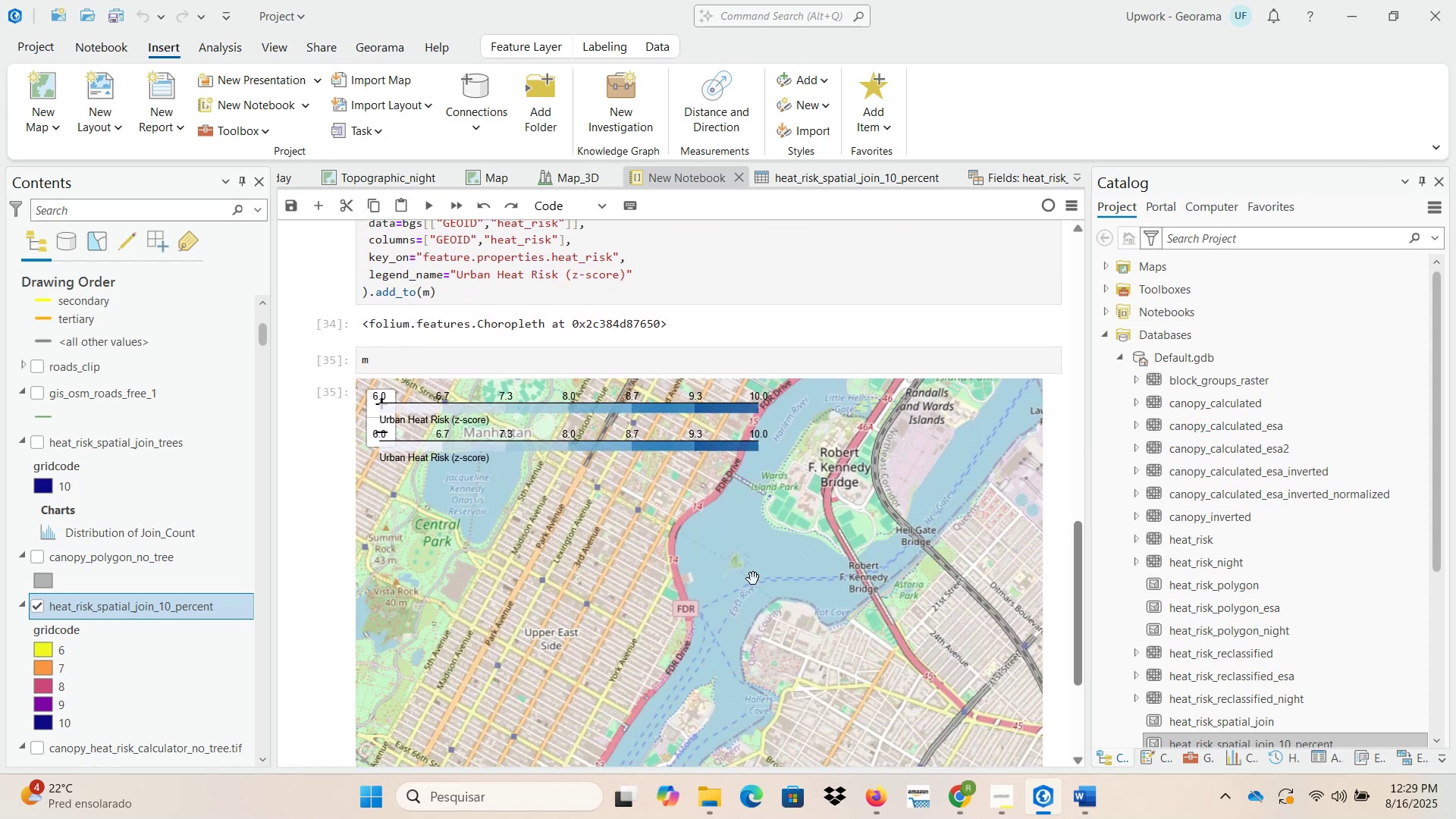 
scroll: coordinate [597, 602], scroll_direction: up, amount: 2.0
 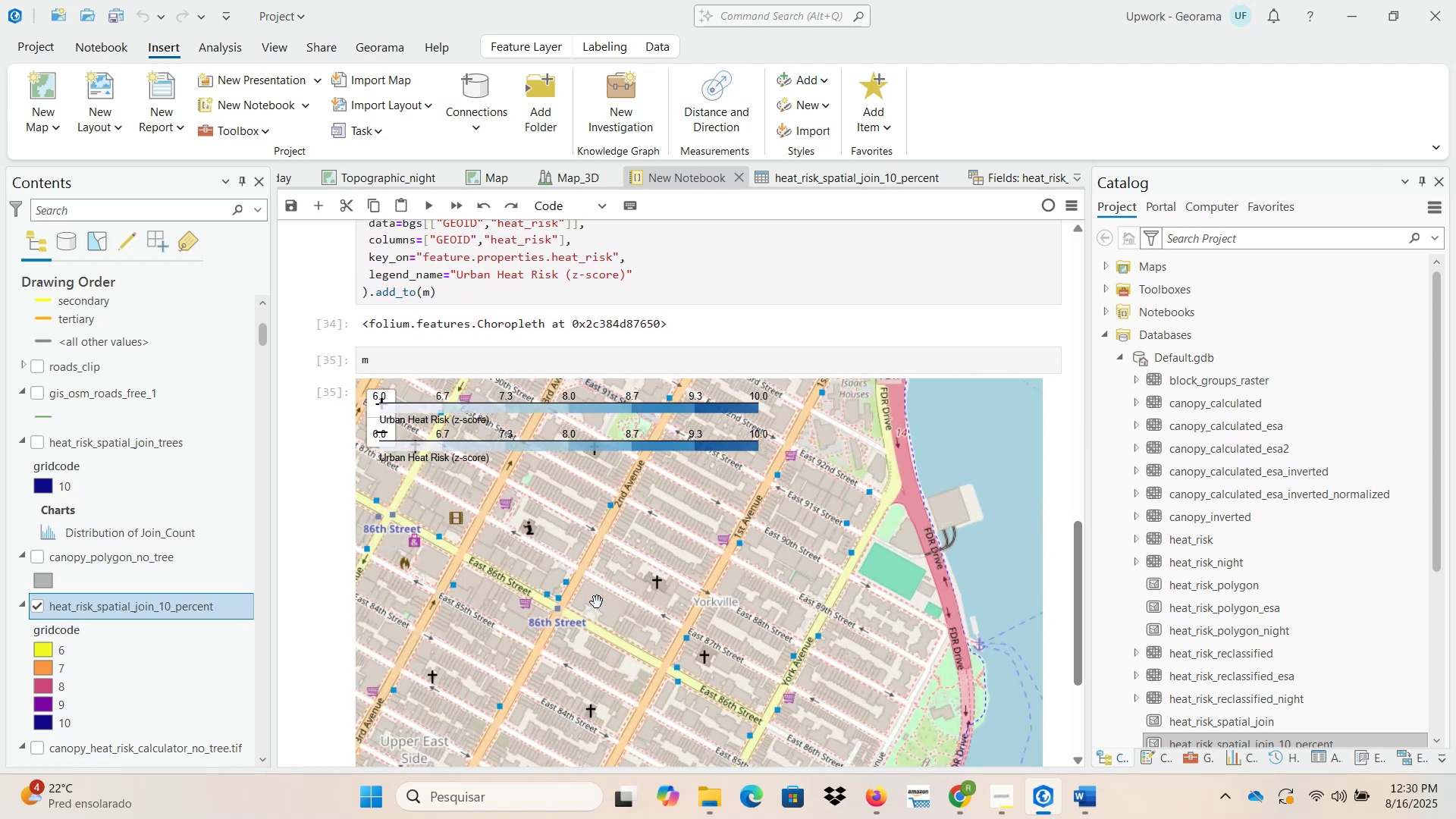 
left_click_drag(start_coordinate=[595, 589], to_coordinate=[849, 544])
 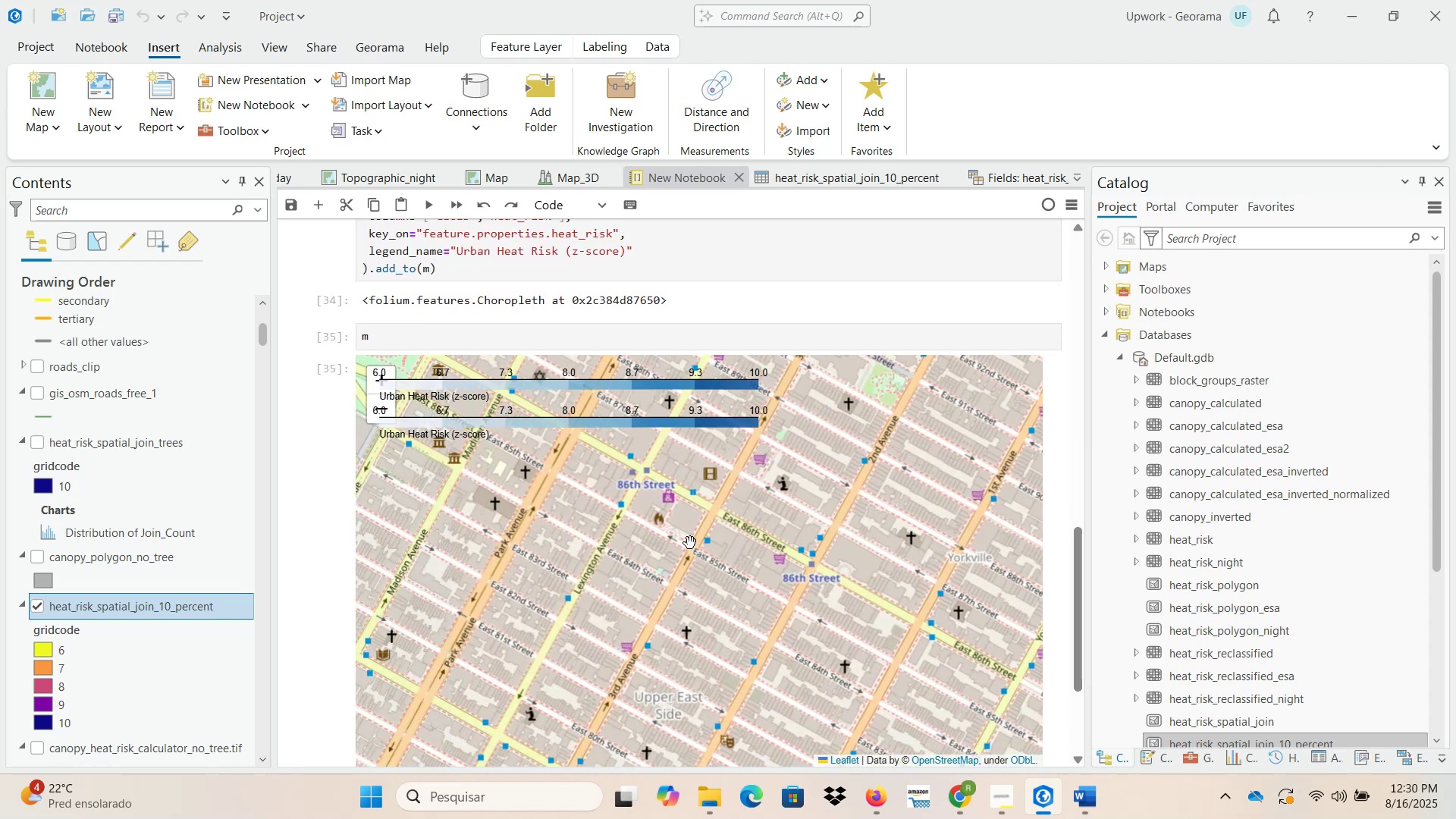 
scroll: coordinate [686, 541], scroll_direction: down, amount: 2.0
 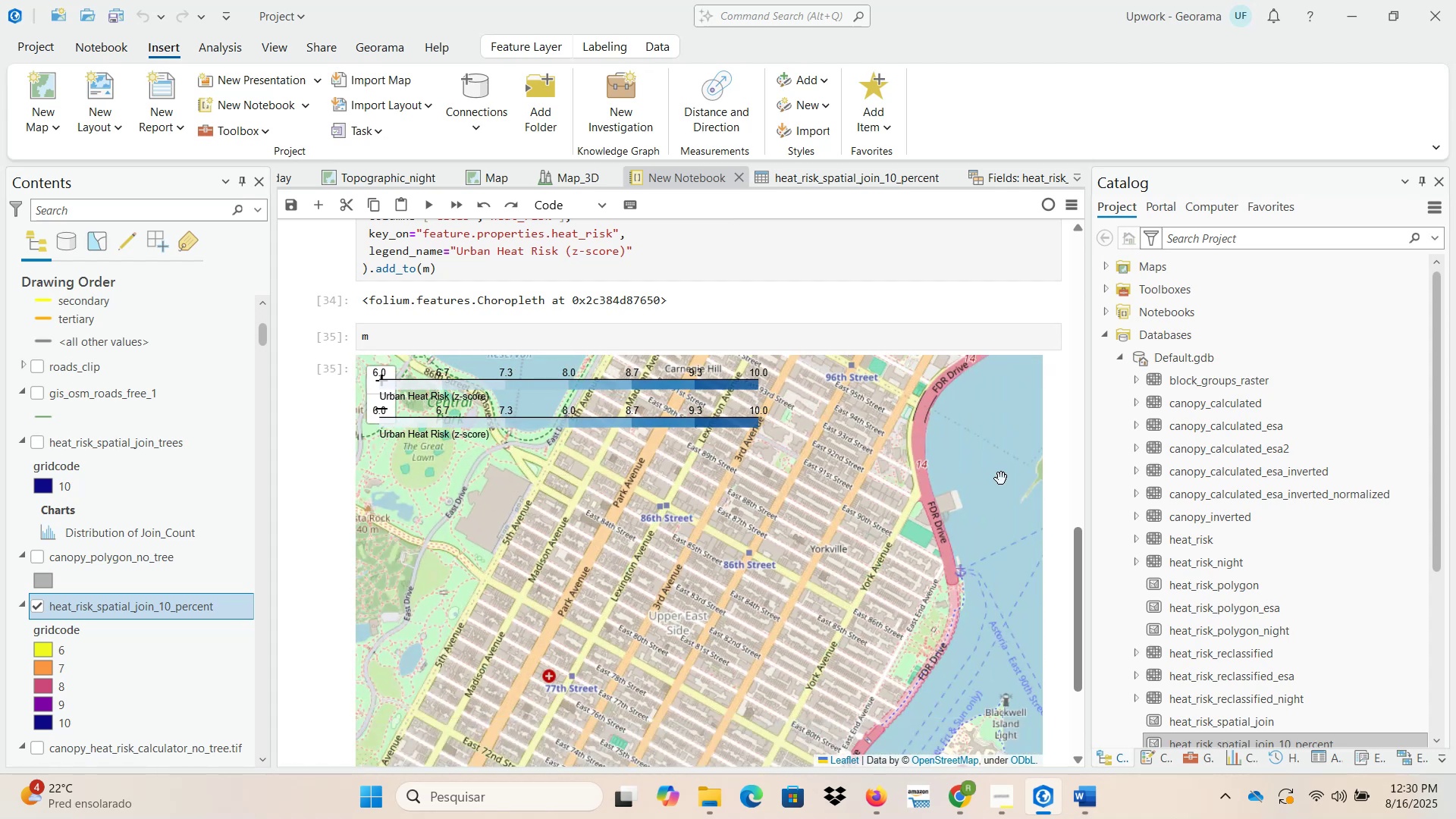 
scroll: coordinate [1060, 485], scroll_direction: up, amount: 3.0
 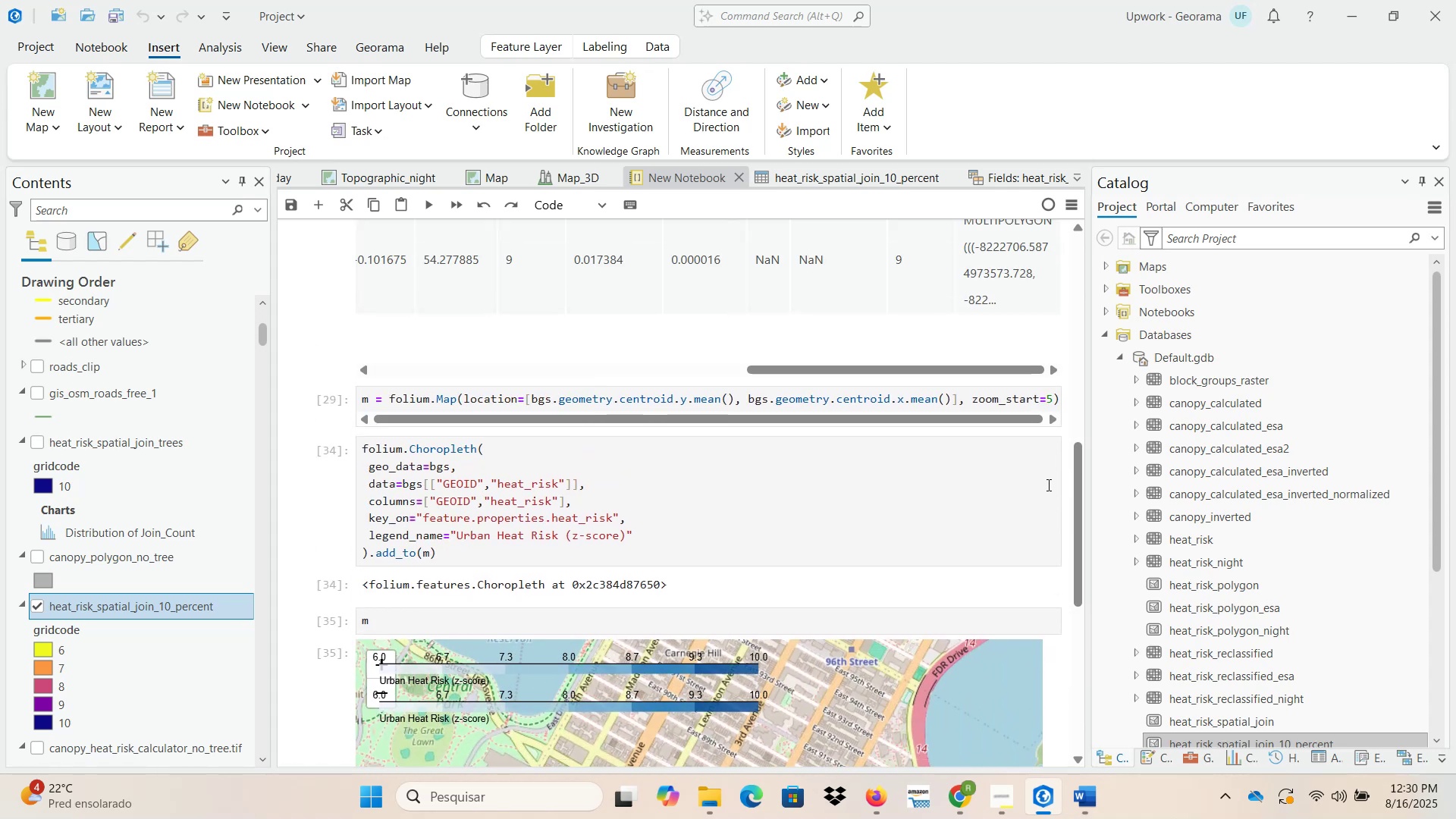 
wait(9.56)
 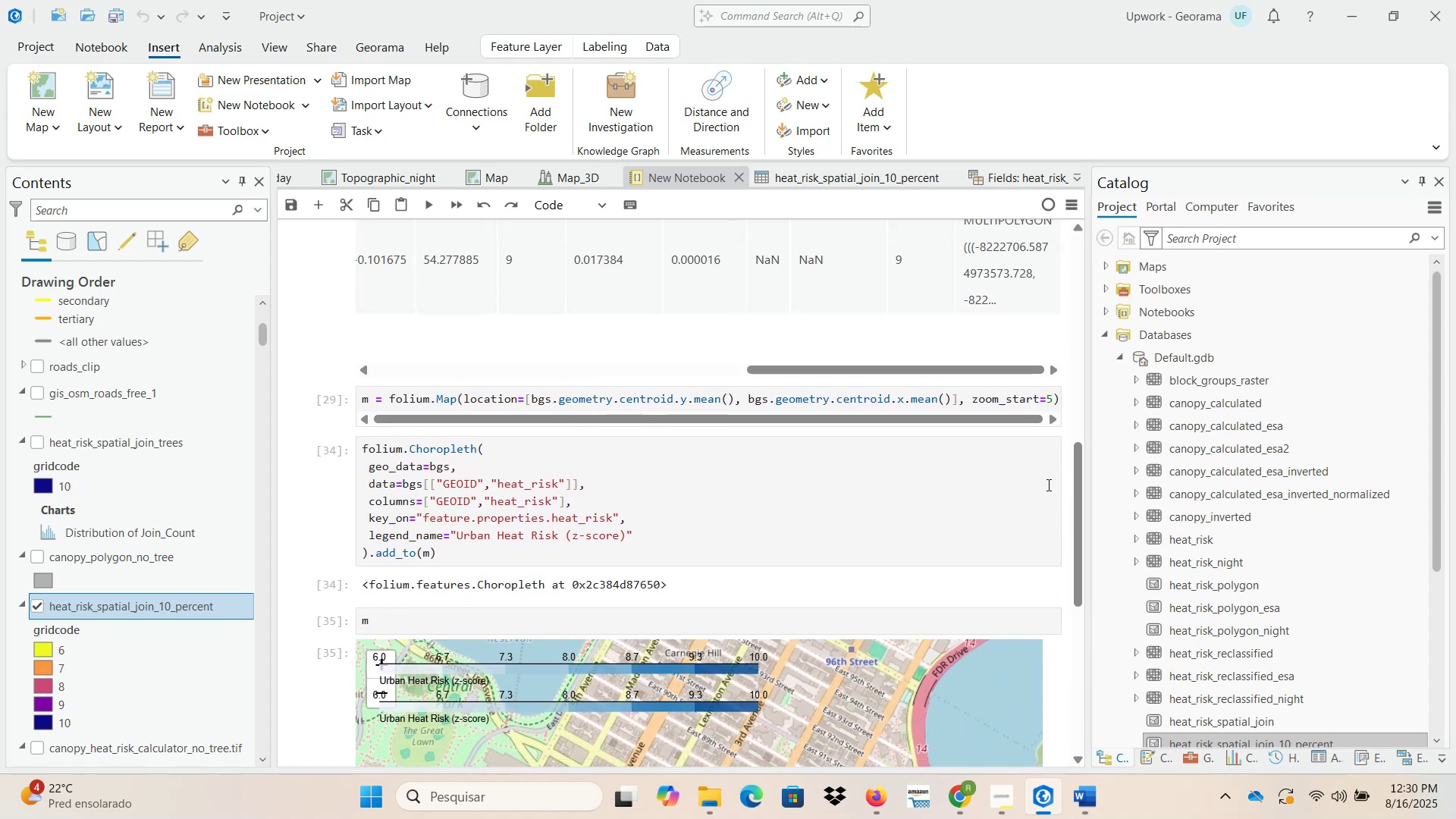 
scroll: coordinate [330, 504], scroll_direction: up, amount: 13.0
 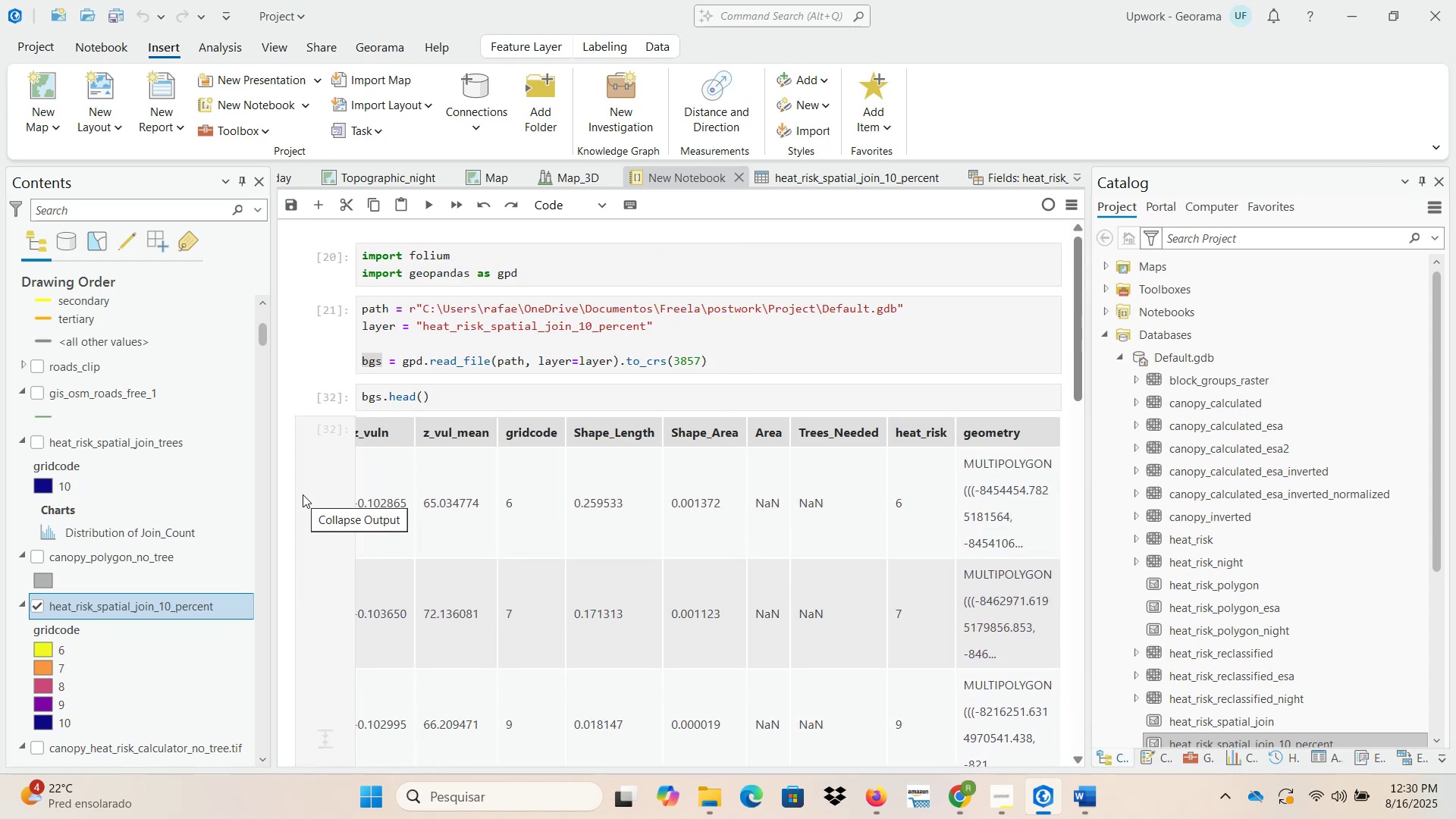 
scroll: coordinate [303, 497], scroll_direction: down, amount: 7.0
 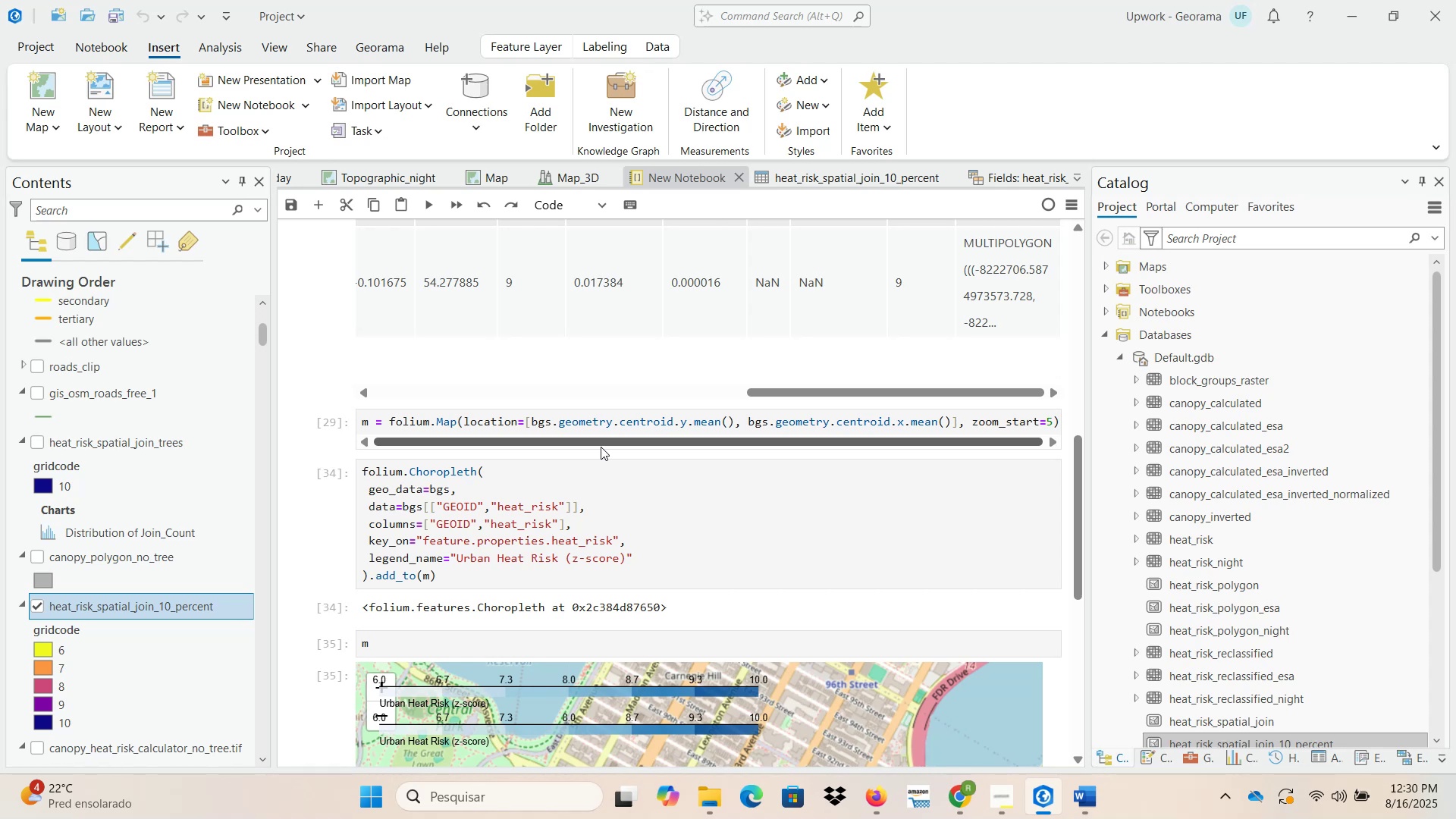 
wait(5.58)
 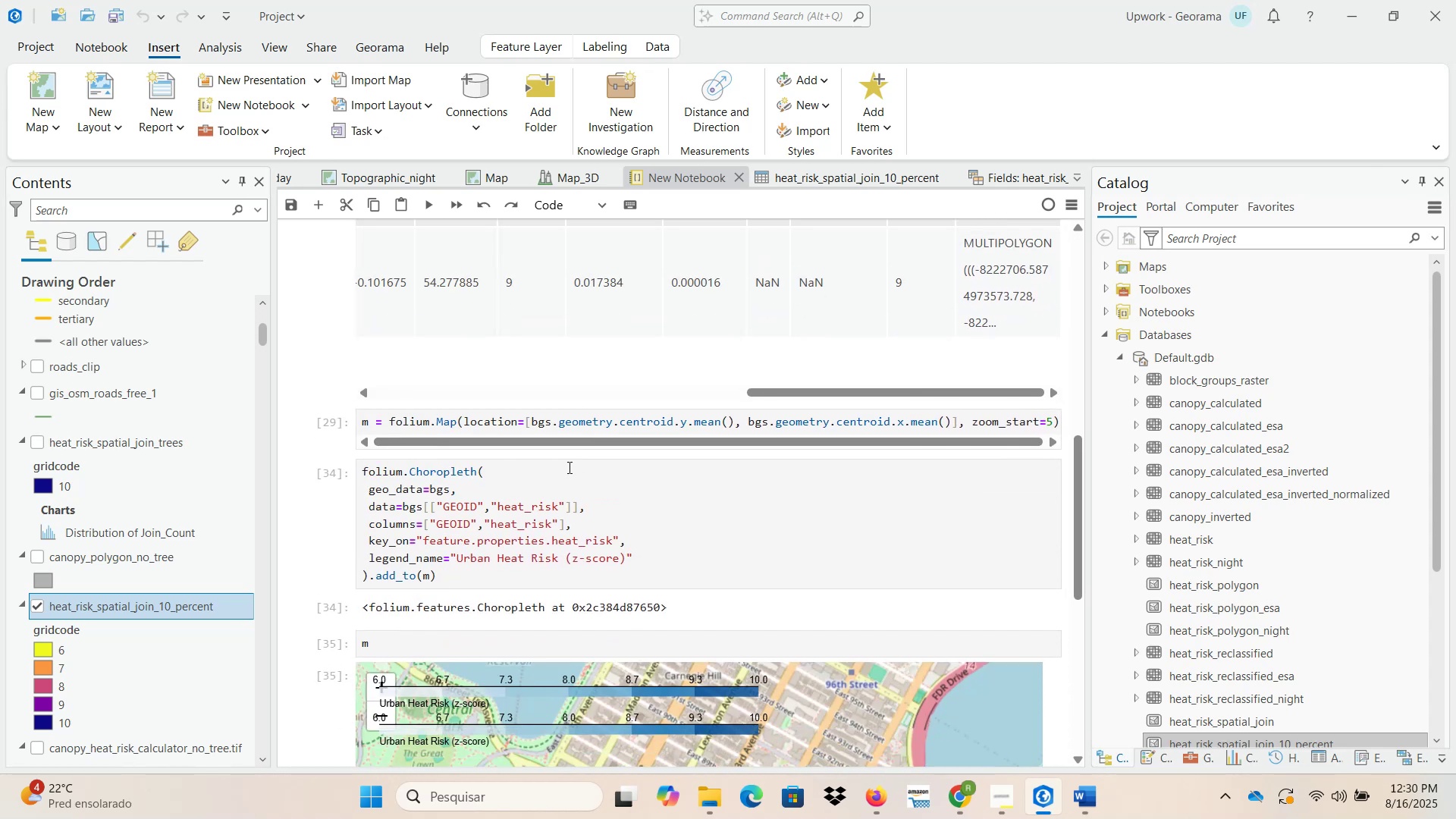 
left_click_drag(start_coordinate=[601, 447], to_coordinate=[576, 447])
 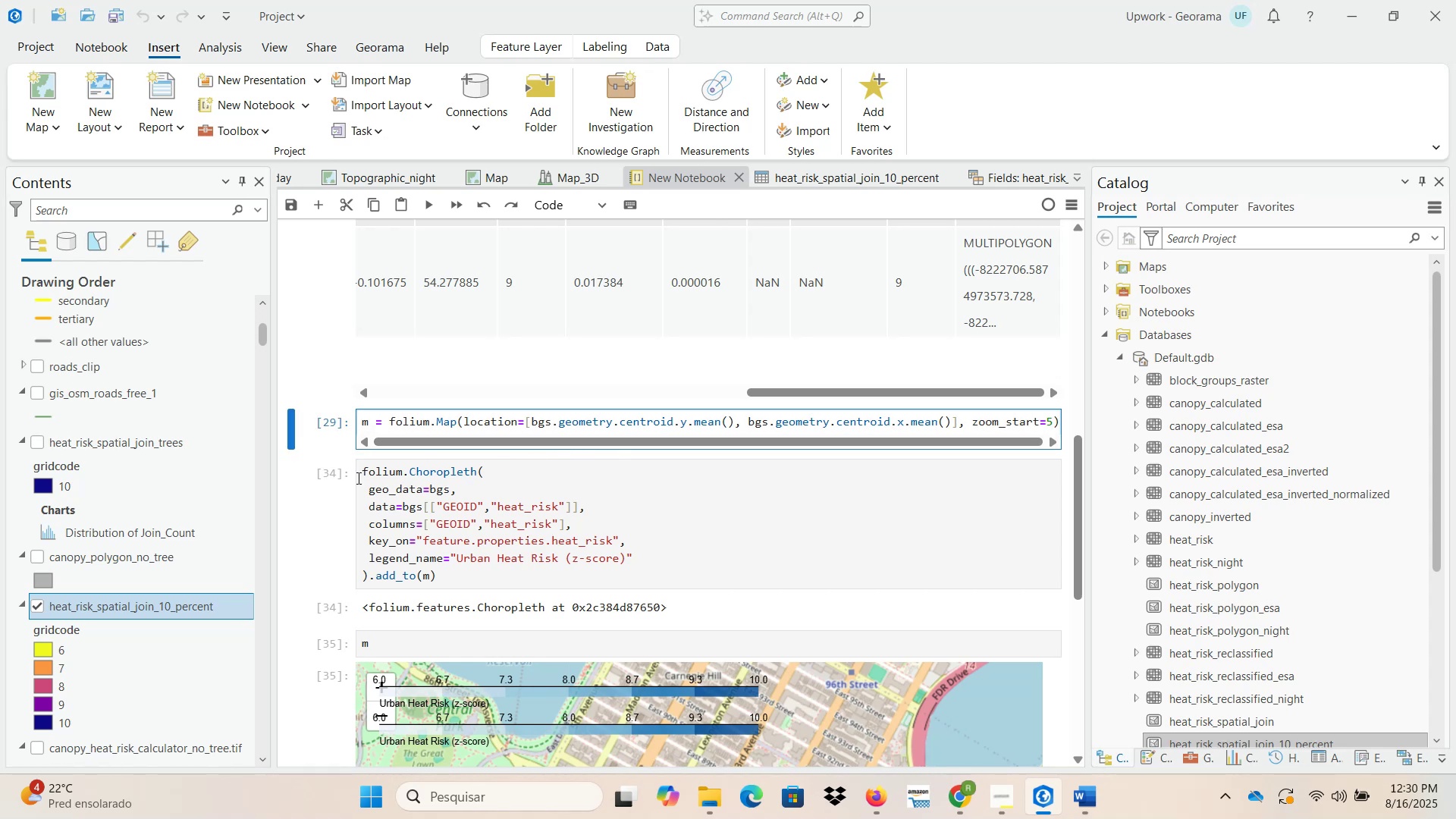 
scroll: coordinate [309, 496], scroll_direction: up, amount: 5.0
 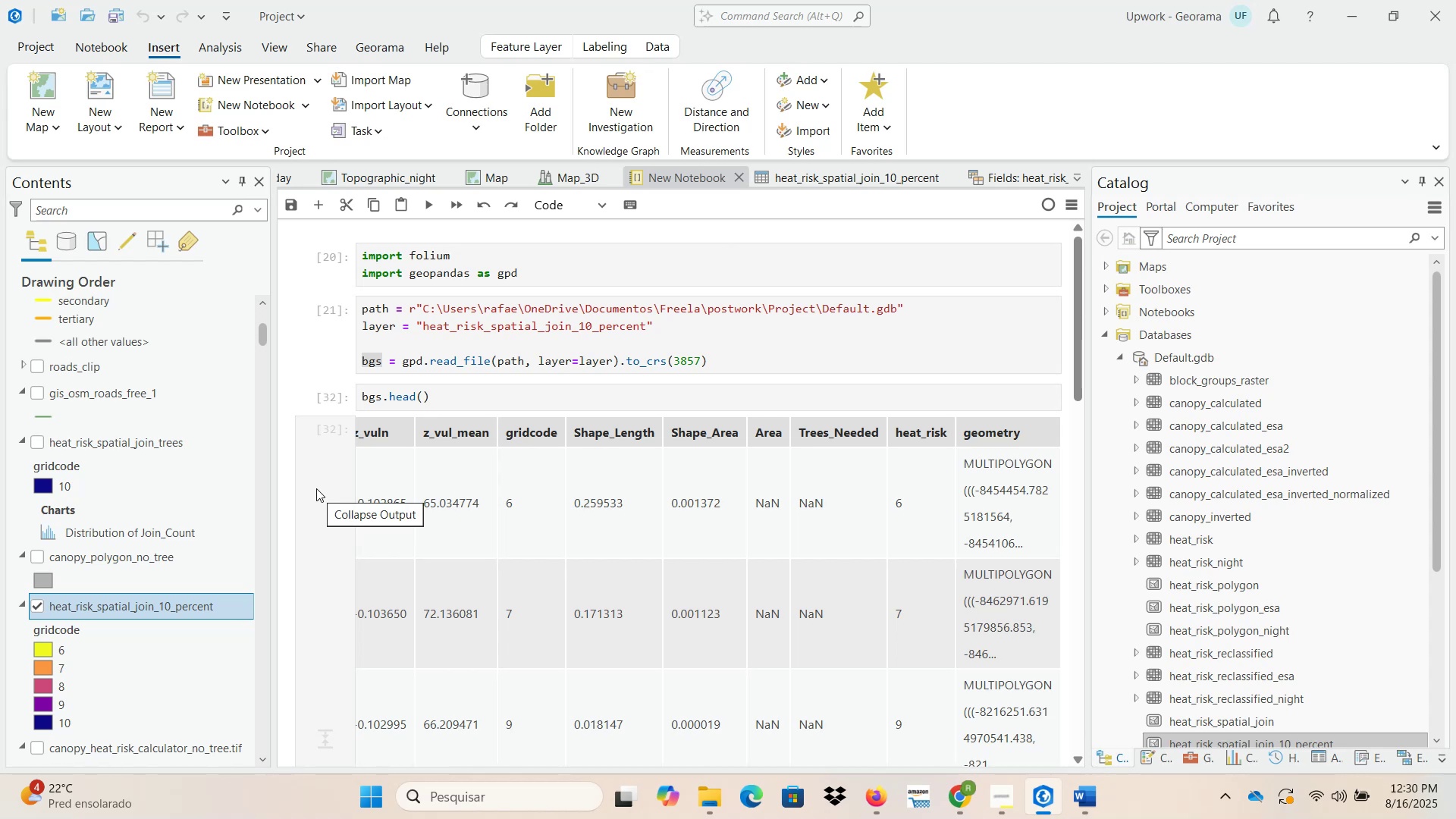 
wait(10.02)
 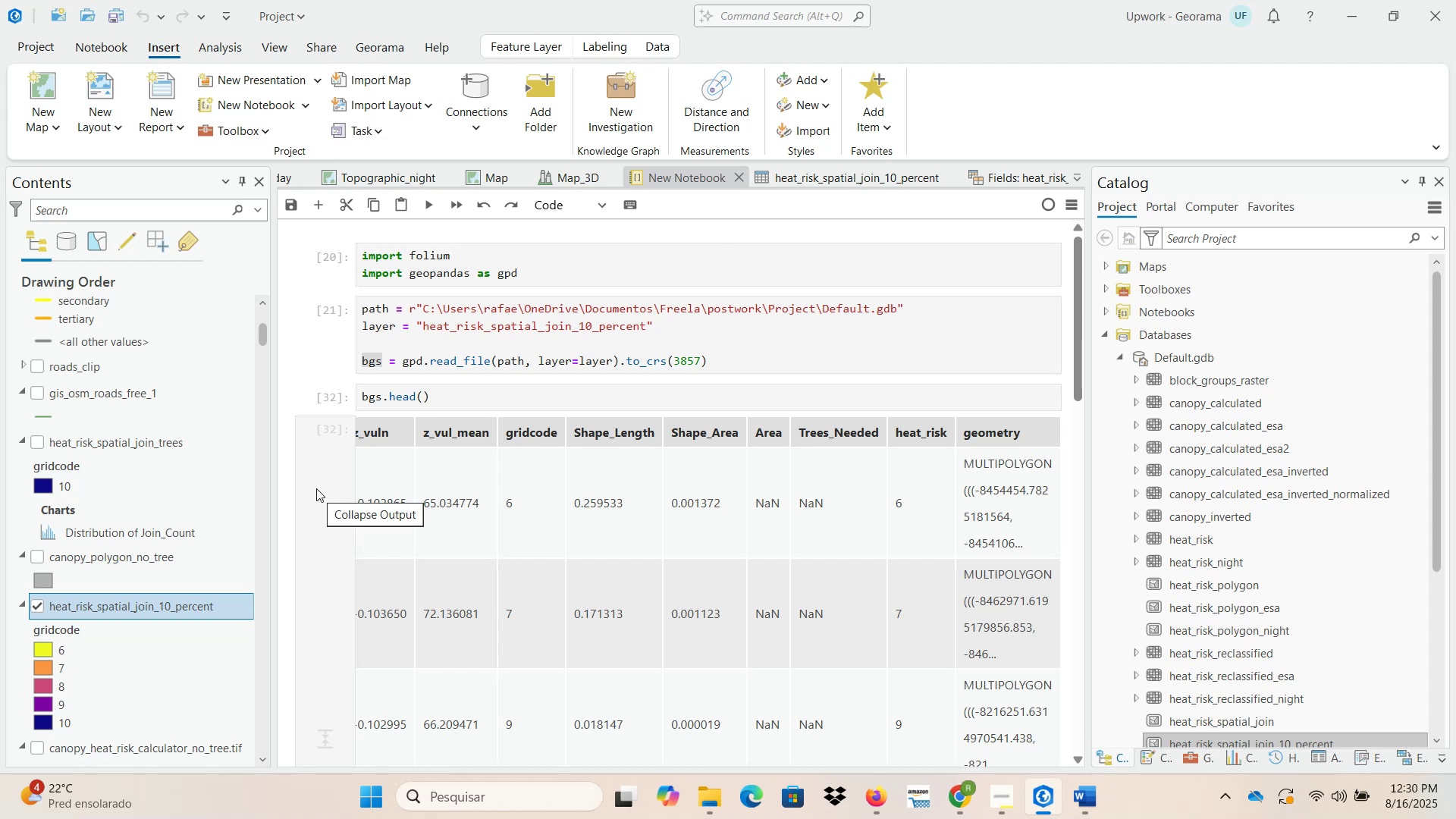 
left_click([224, 54])
 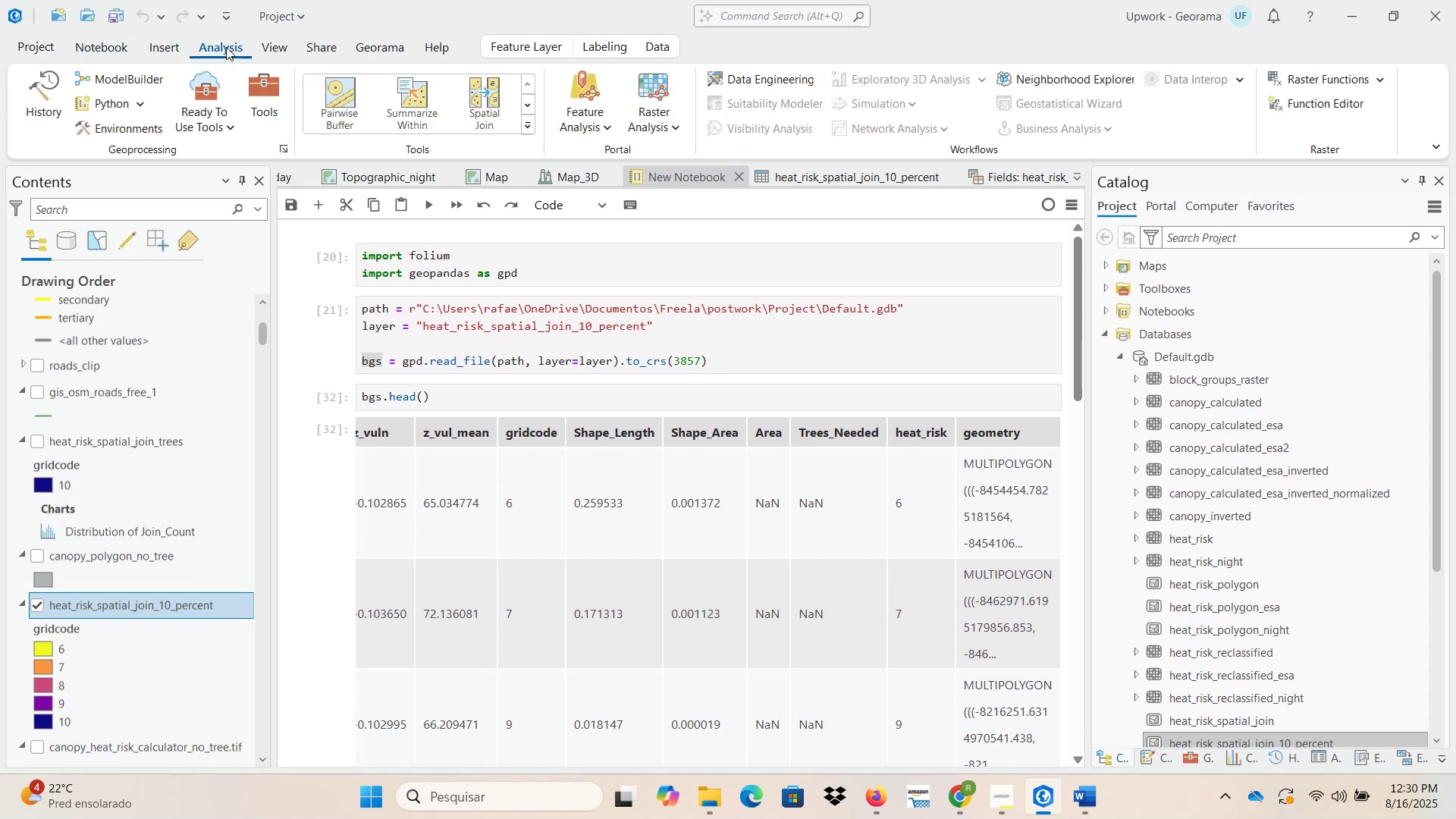 
left_click([259, 84])
 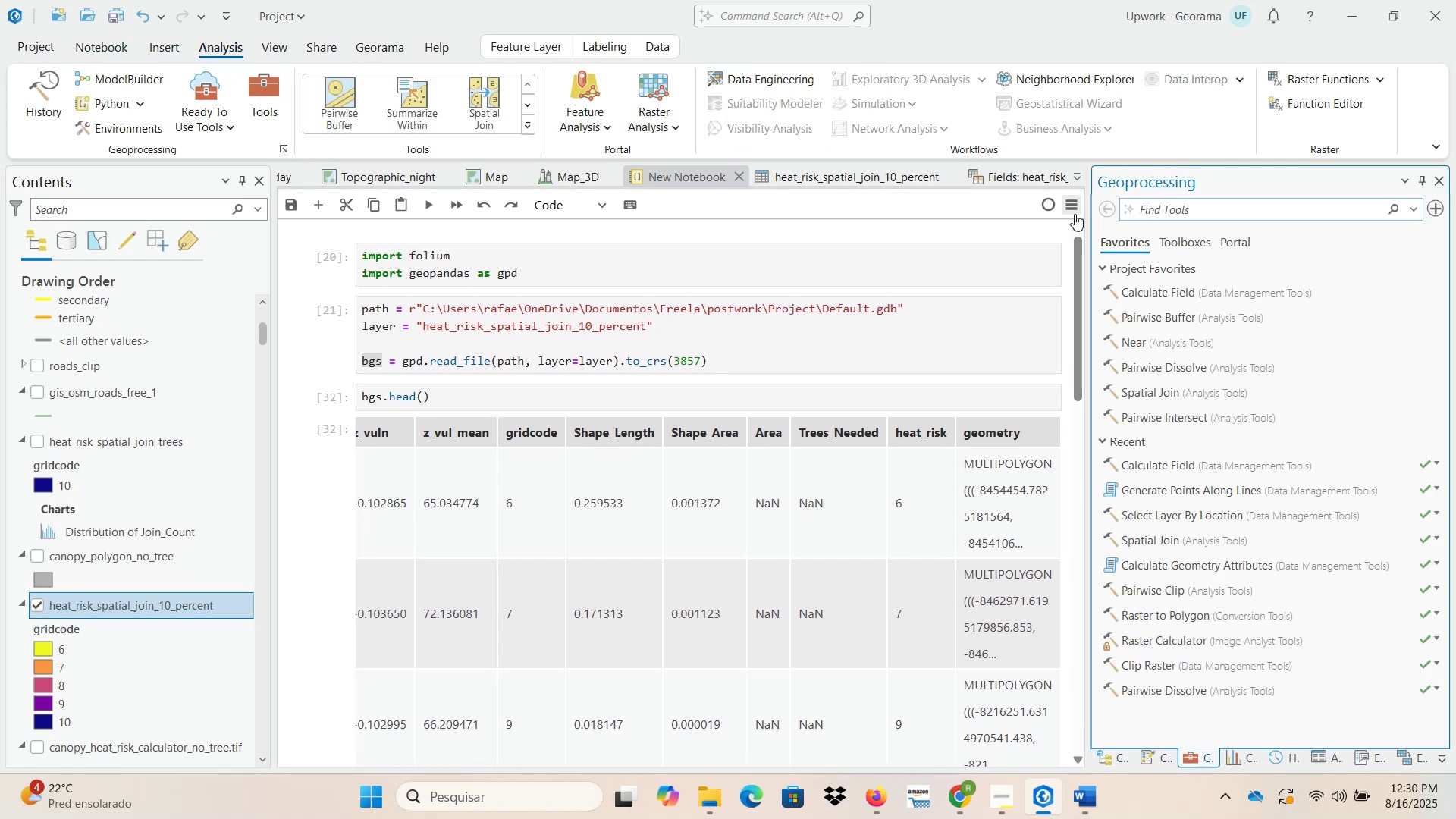 
left_click([1163, 203])
 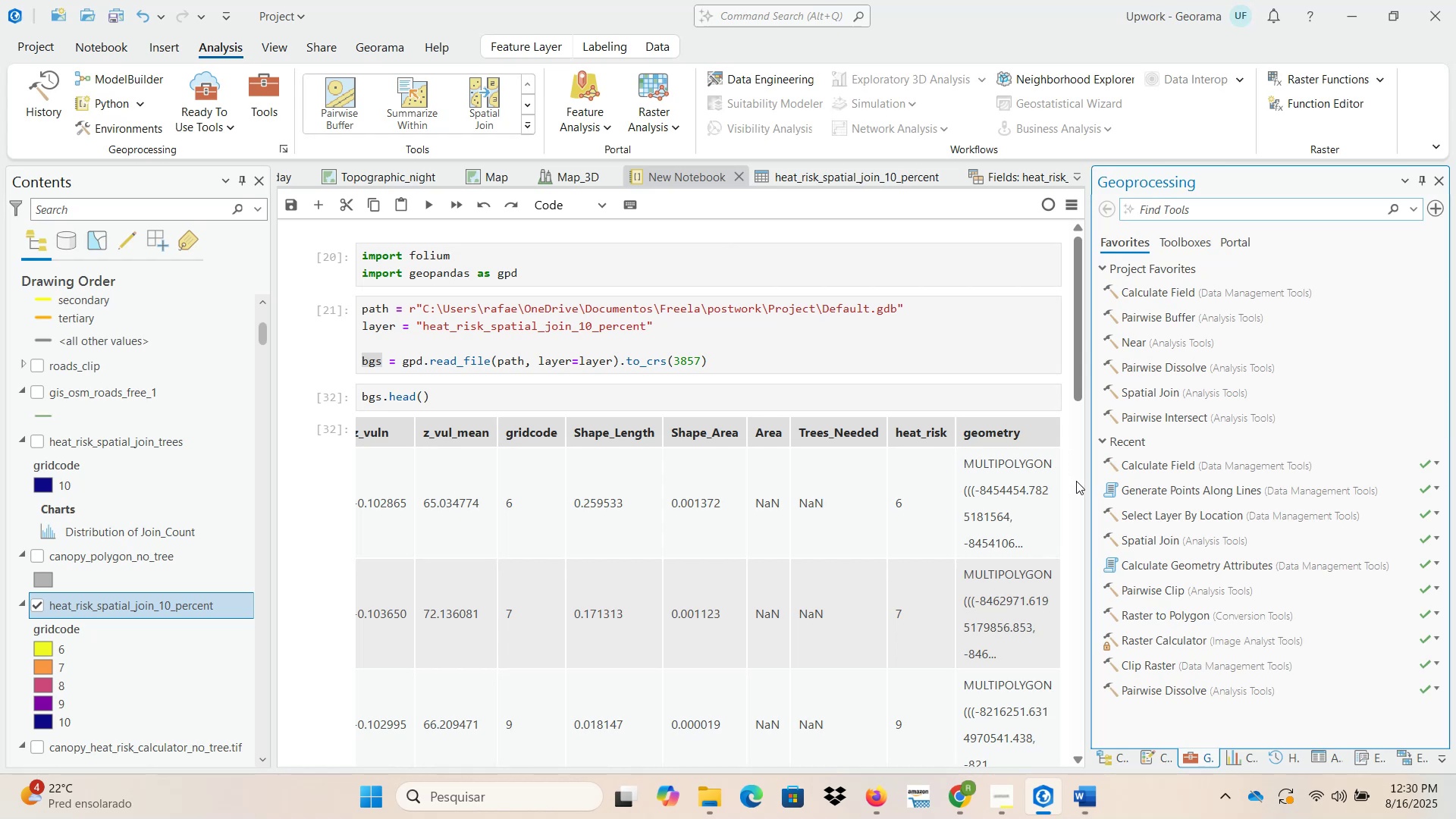 
scroll: coordinate [1080, 491], scroll_direction: down, amount: 6.0
 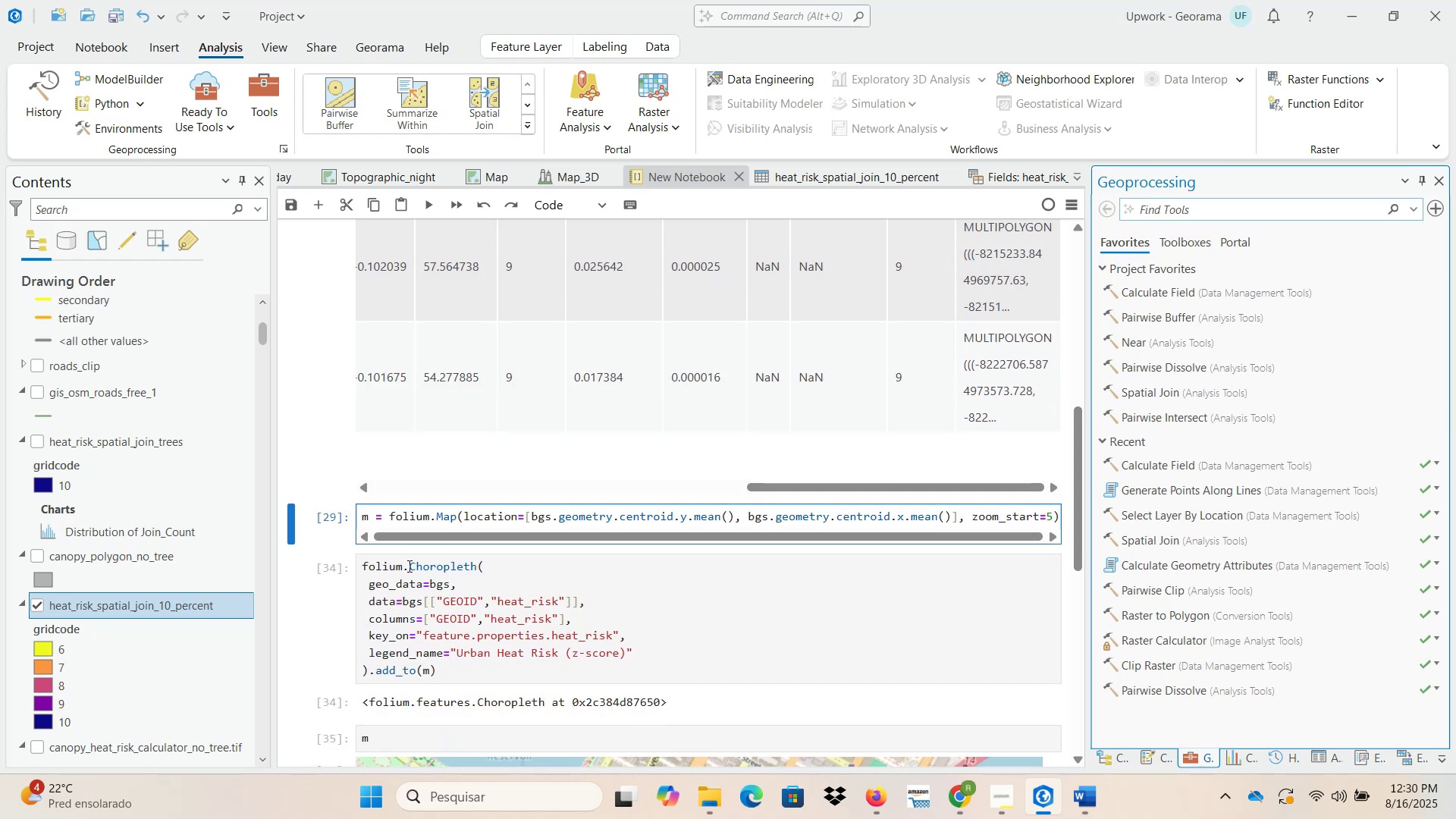 
wait(7.7)
 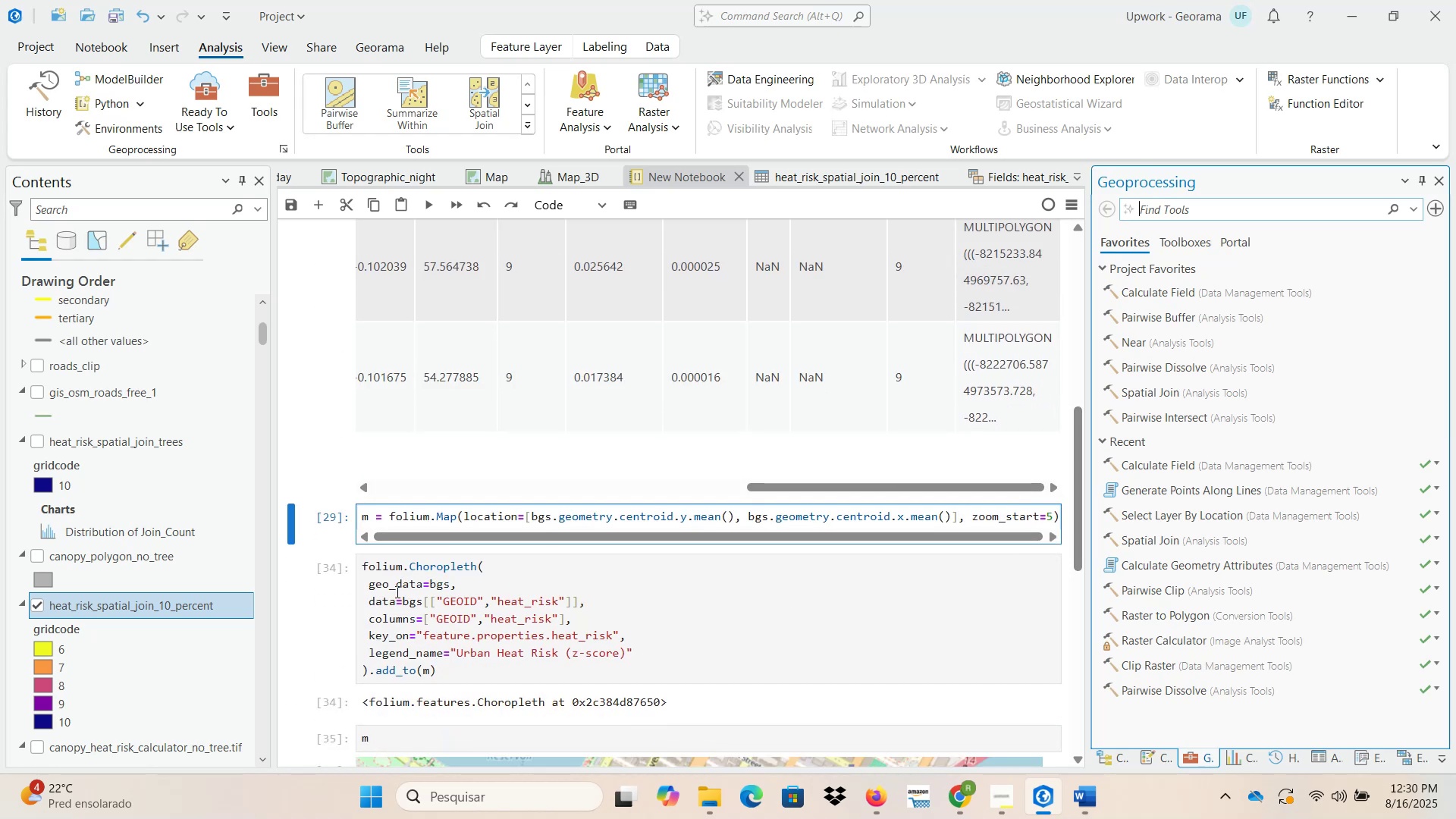 
left_click_drag(start_coordinate=[371, 578], to_coordinate=[421, 584])
 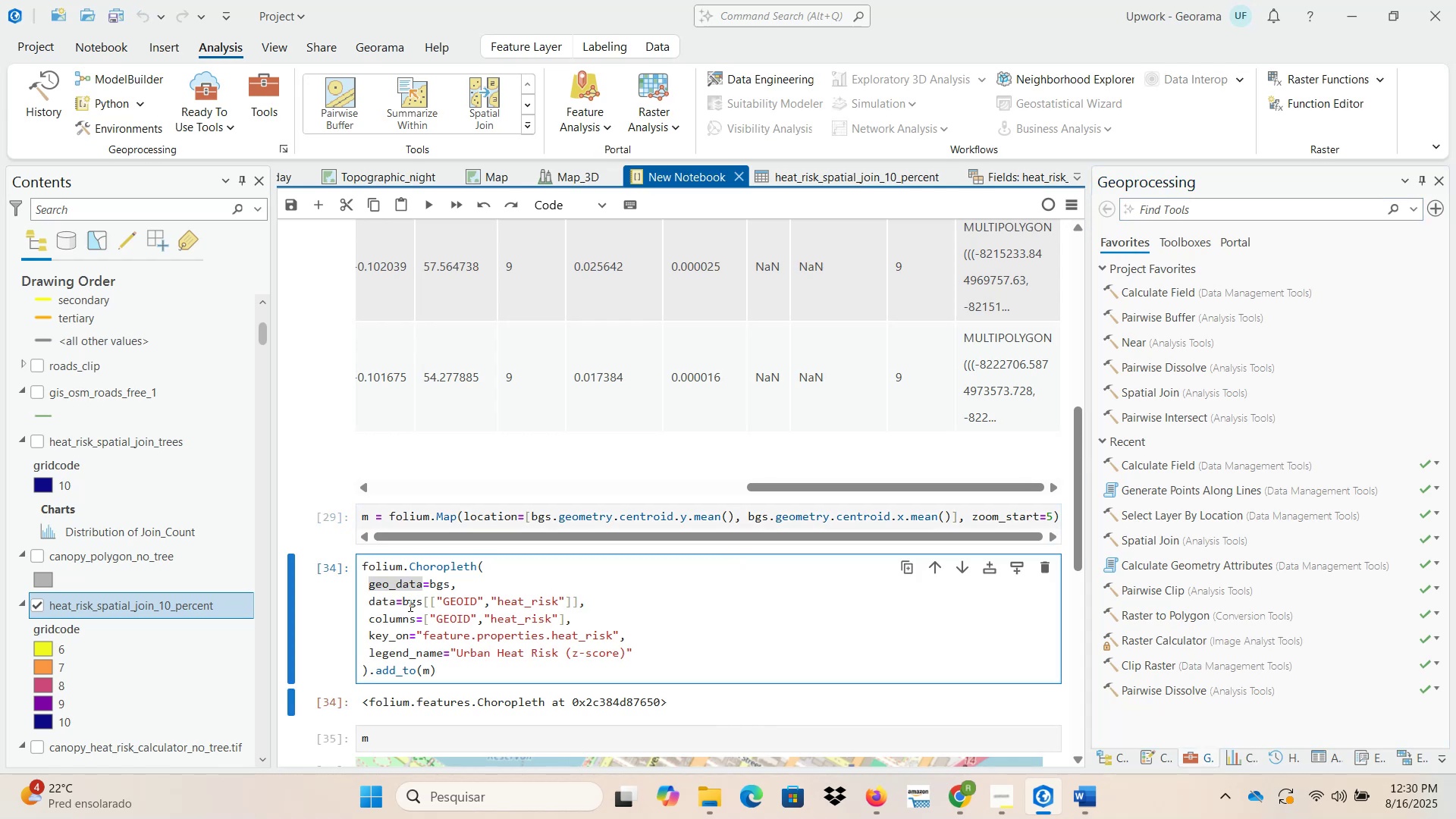 
scroll: coordinate [318, 606], scroll_direction: up, amount: 6.0
 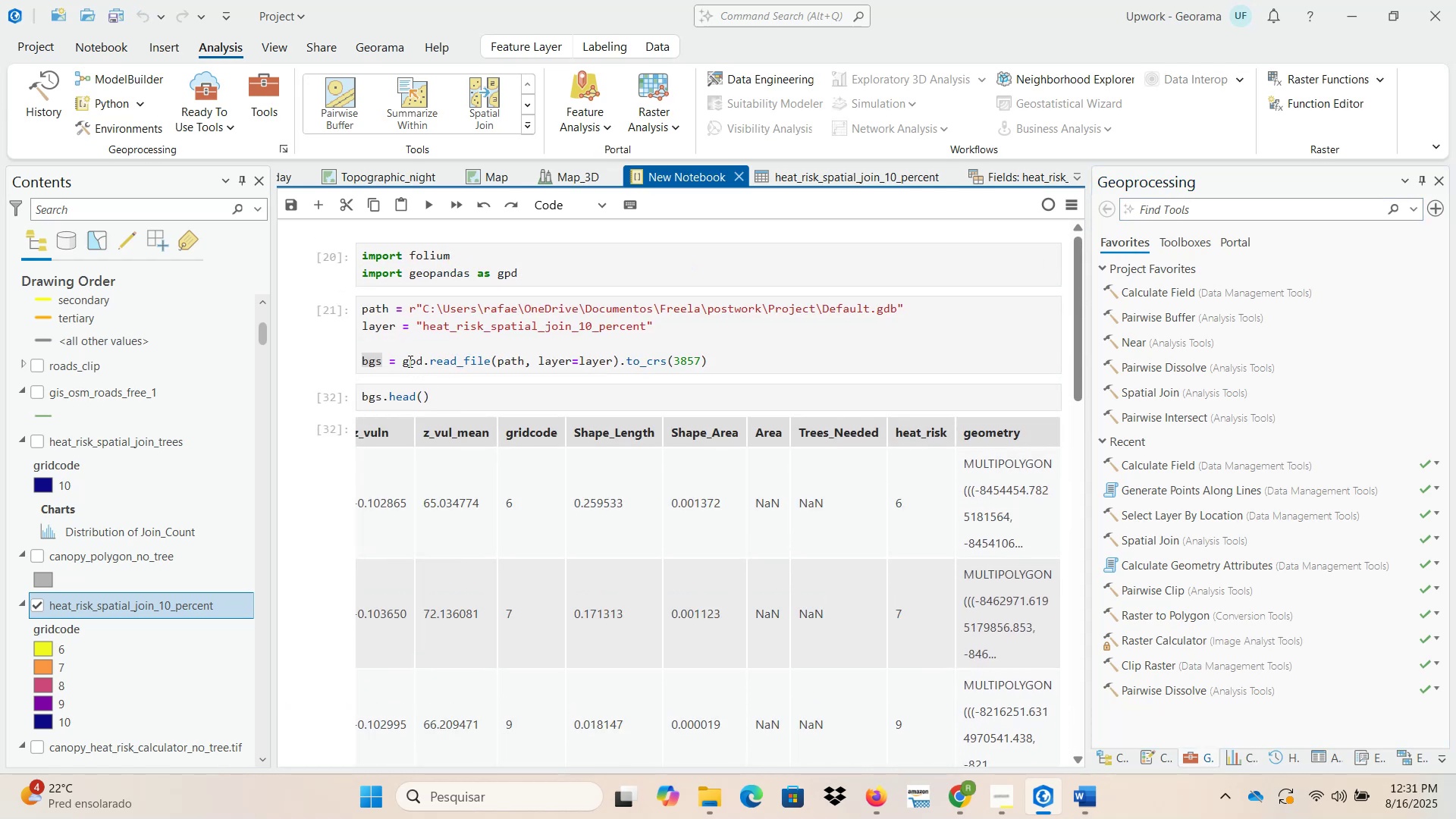 
wait(10.98)
 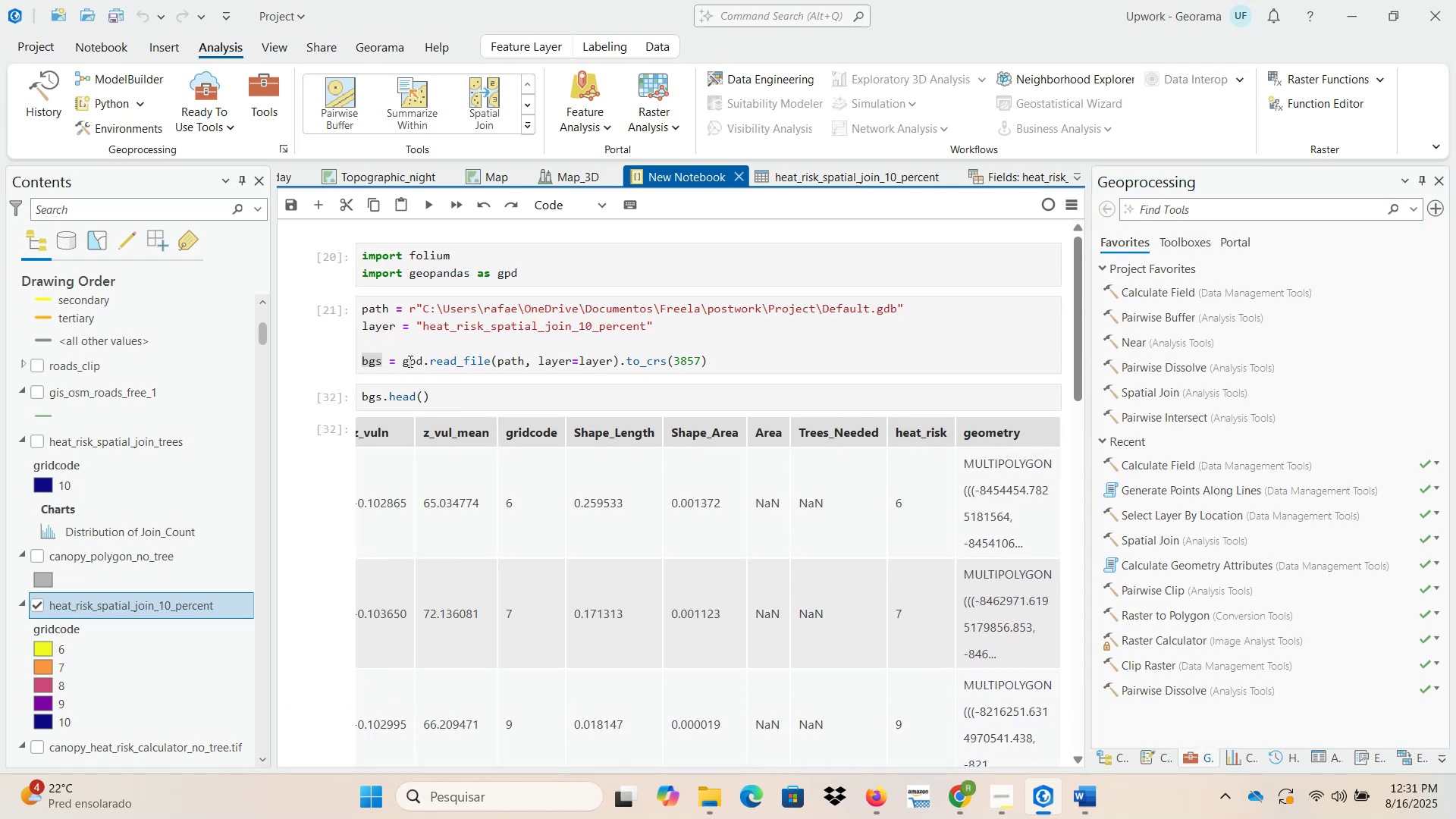 
left_click([1197, 209])
 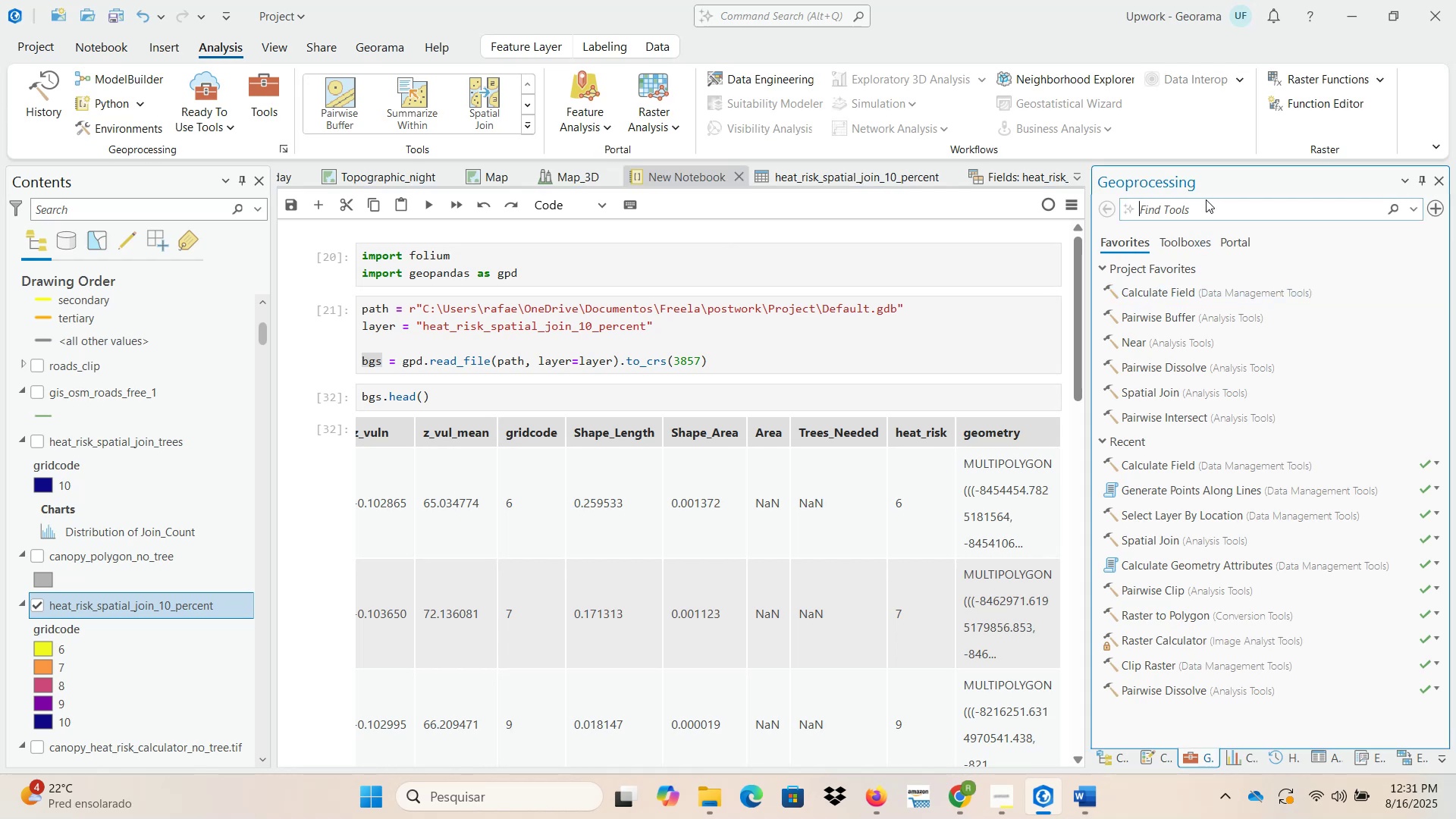 
type(geojson)
 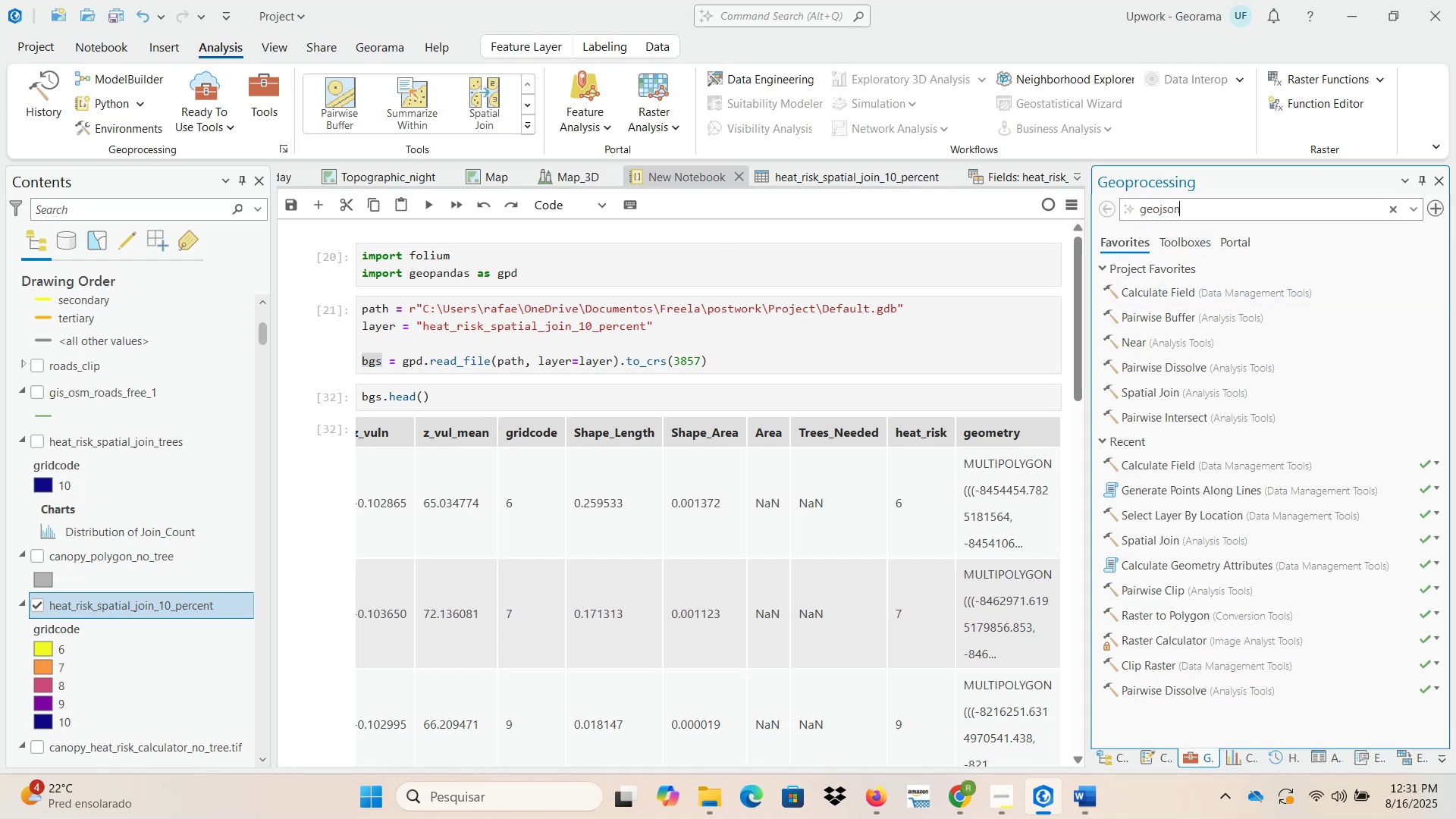 
key(Enter)
 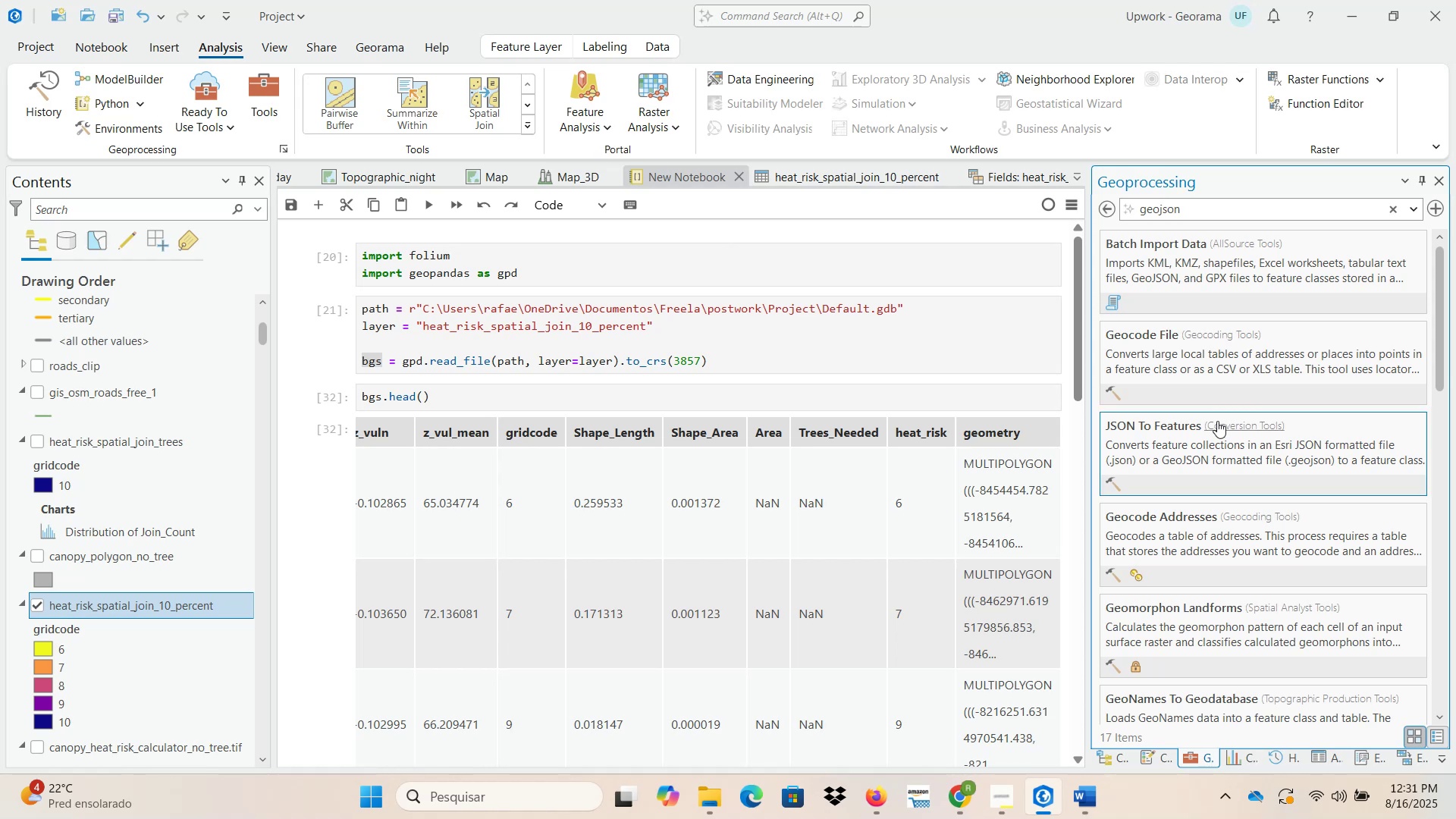 
wait(6.36)
 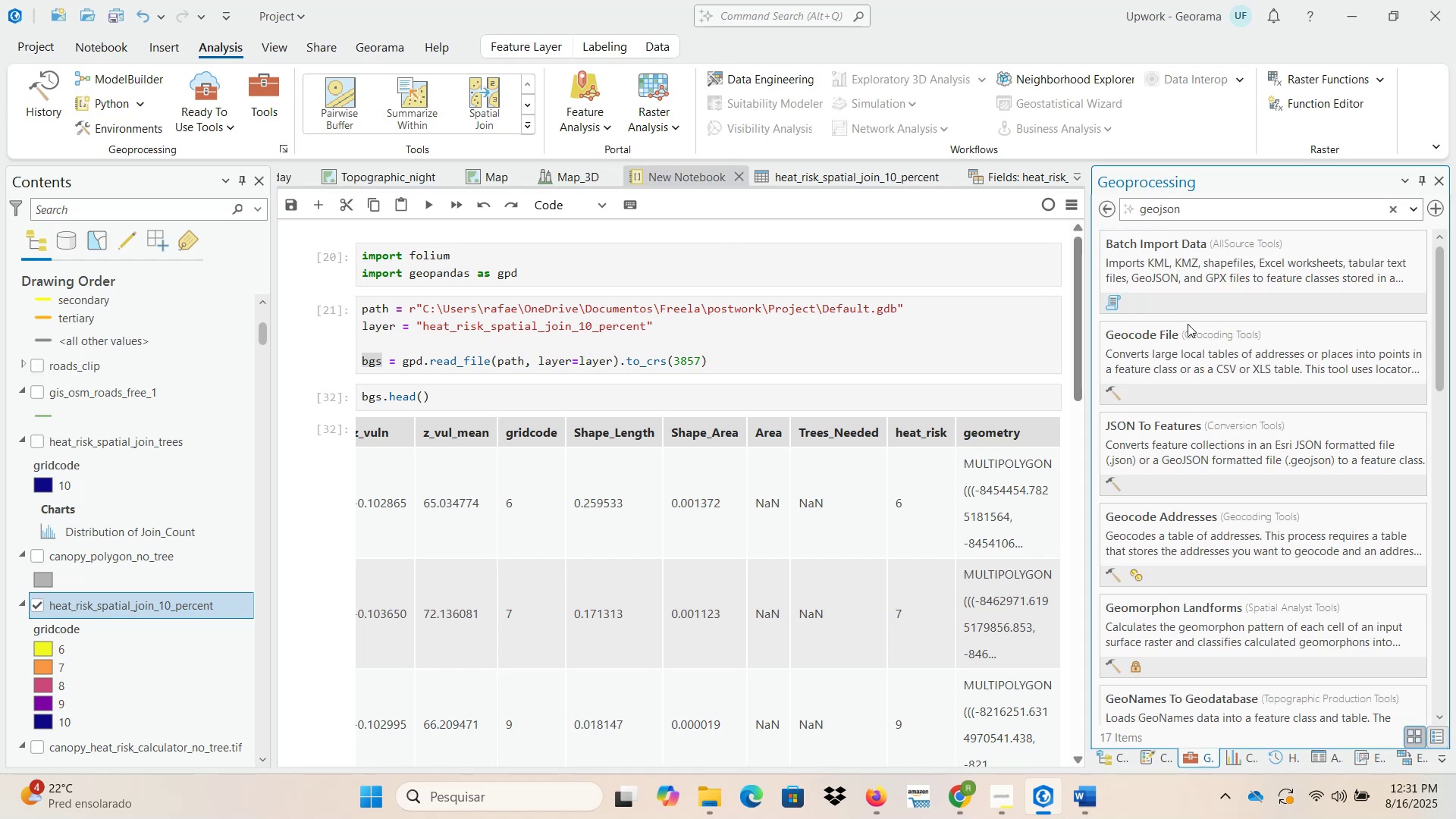 
left_click_drag(start_coordinate=[1211, 211], to_coordinate=[1100, 211])
 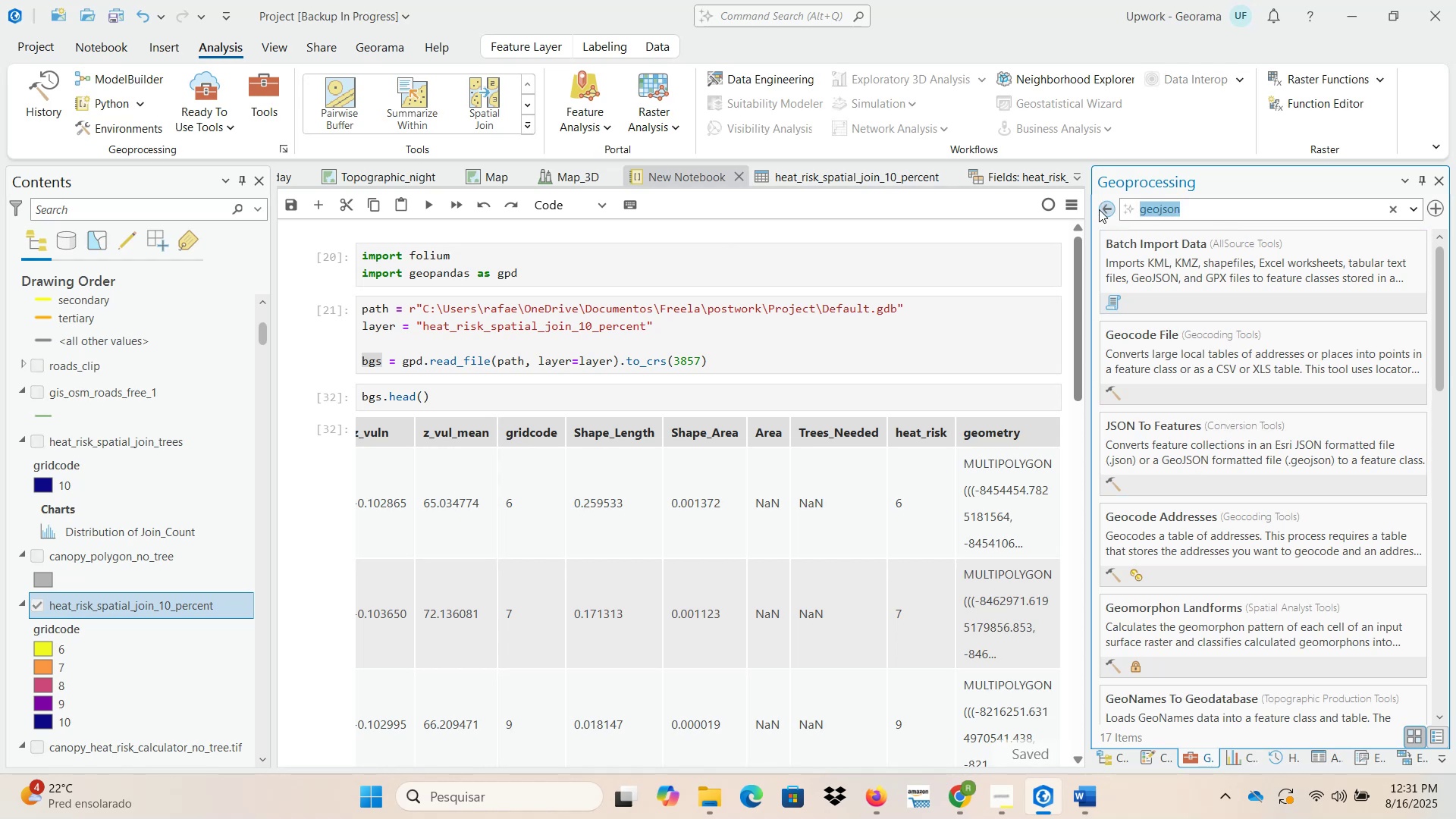 
type(feature to json)
 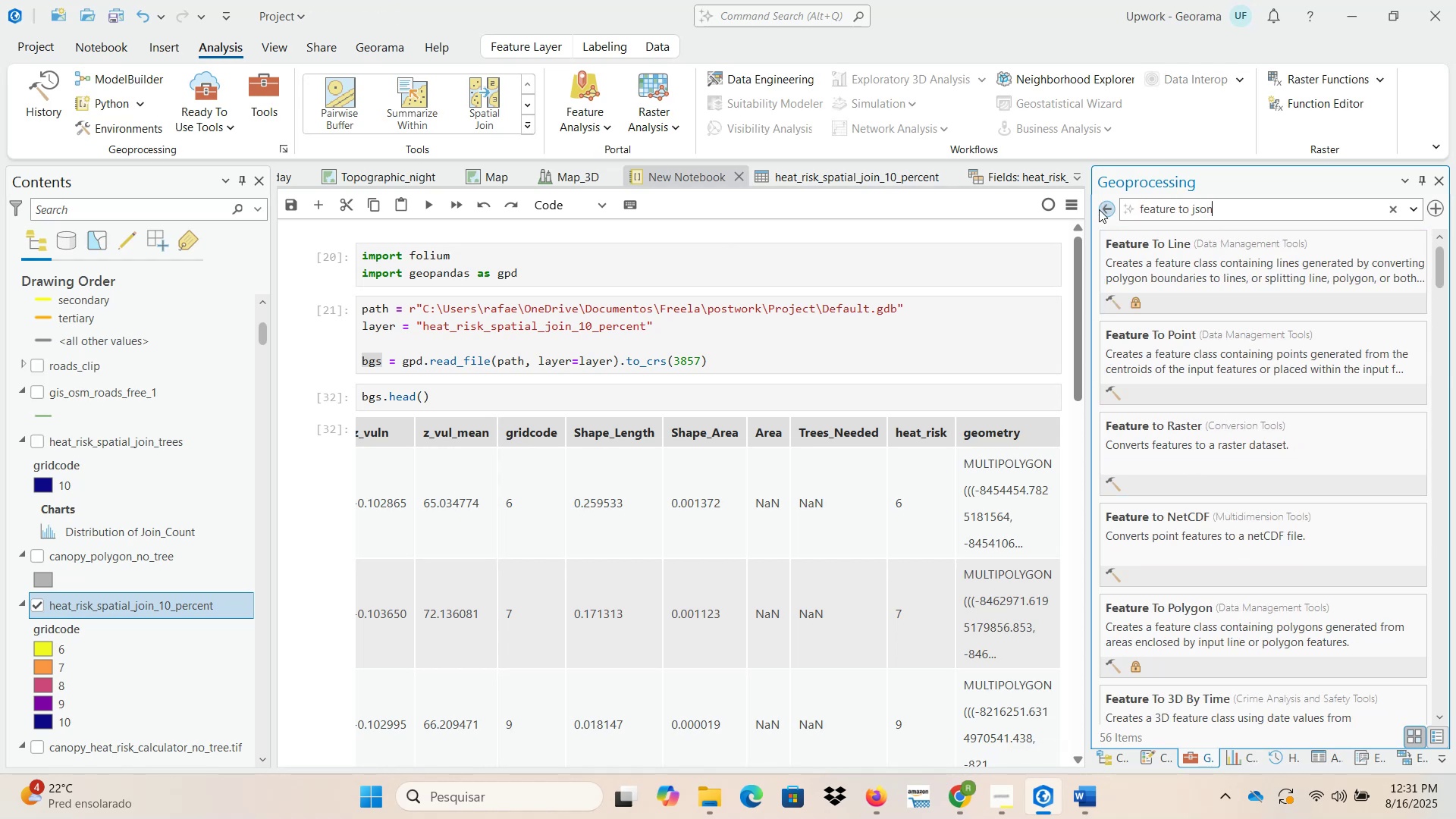 
key(Enter)
 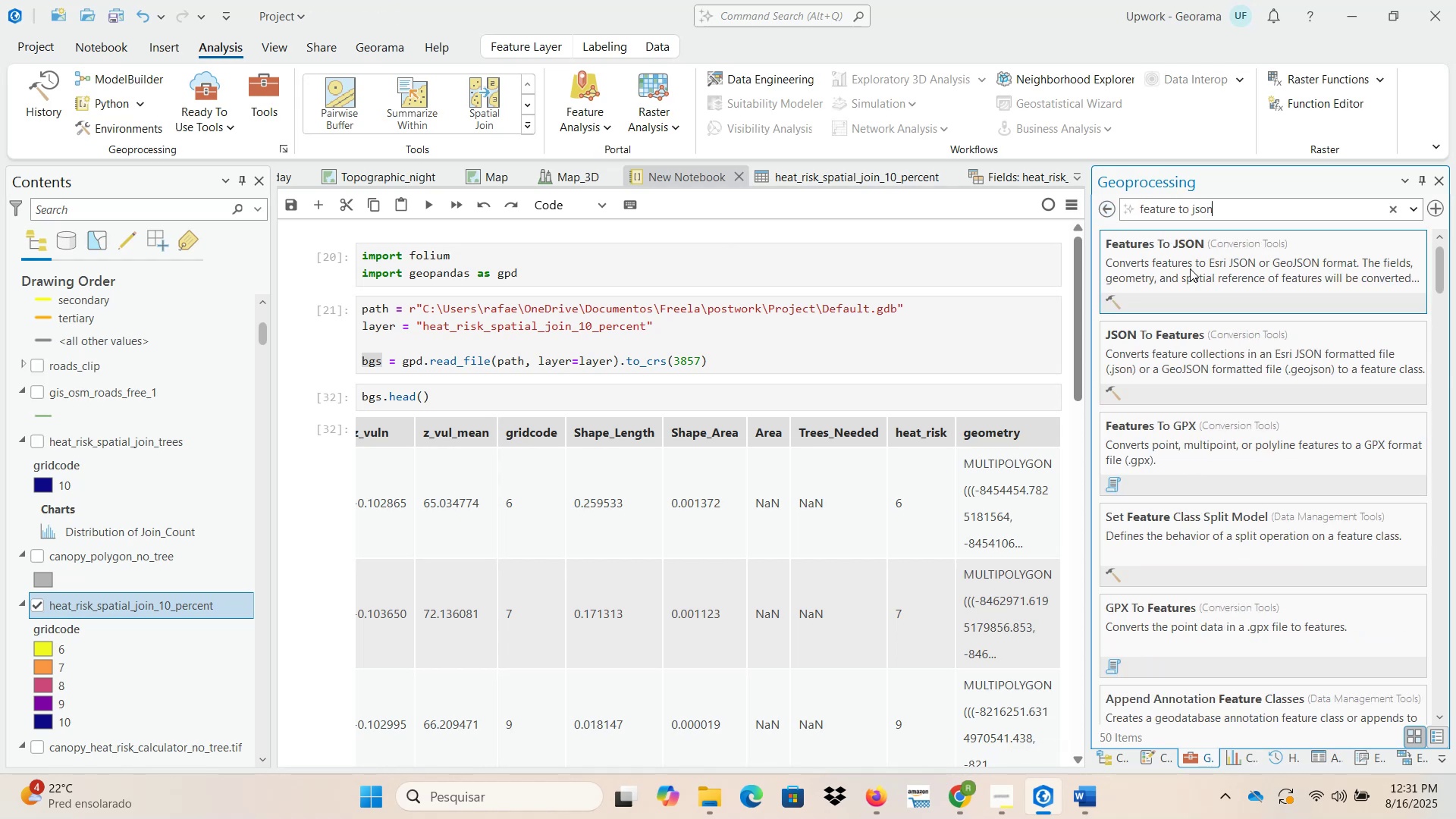 
left_click([1193, 269])
 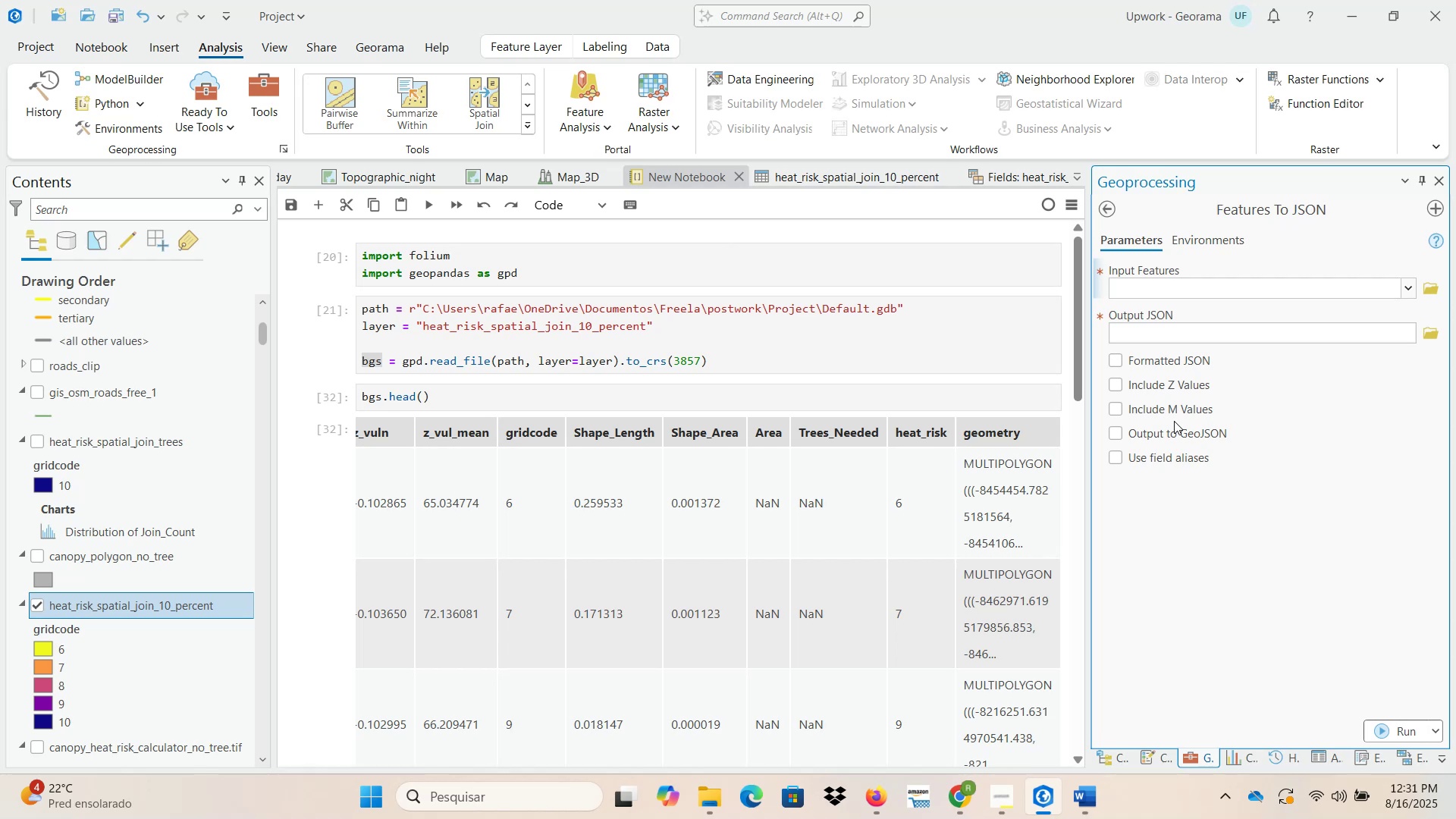 
left_click([1161, 435])
 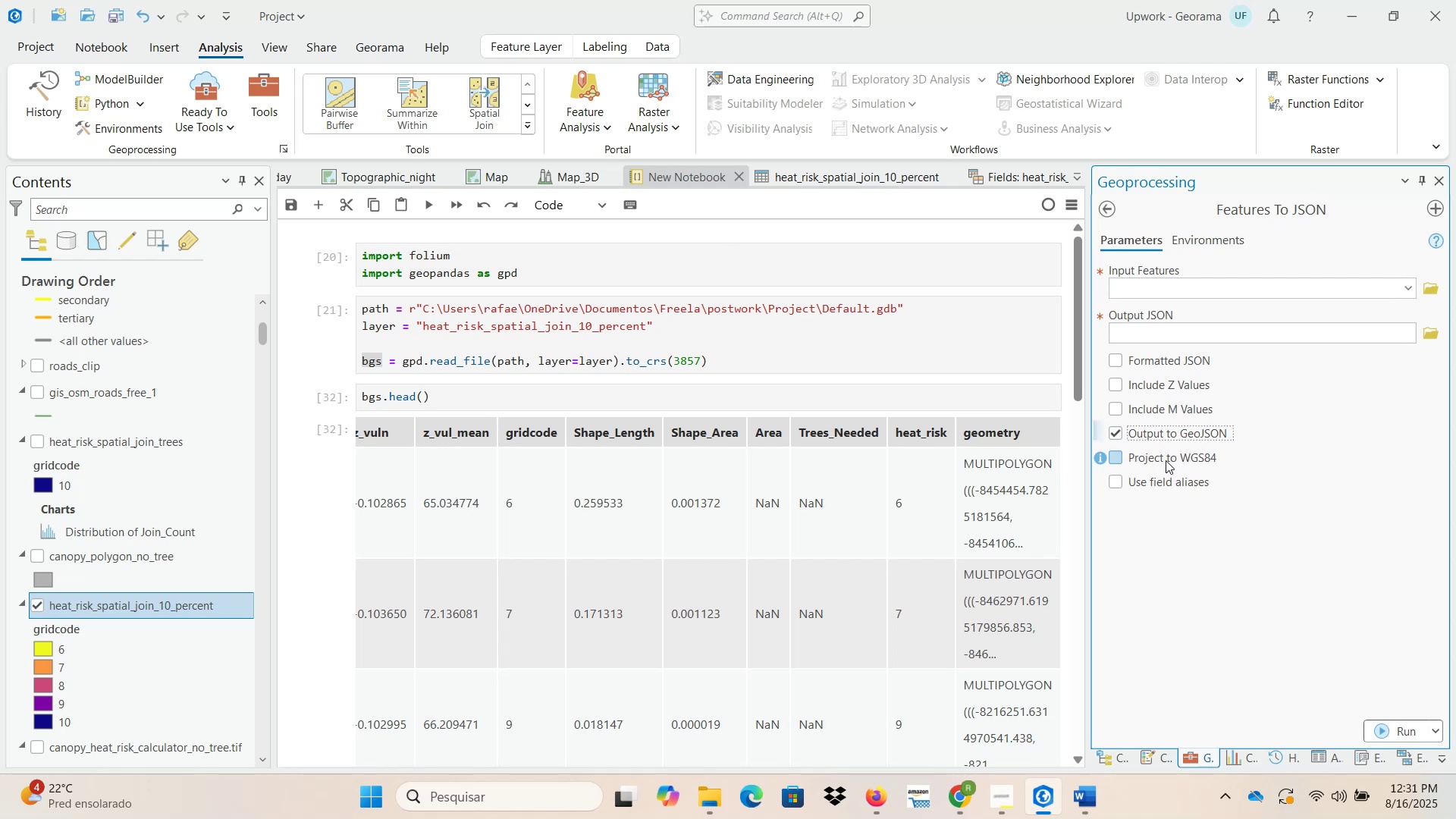 
left_click([1166, 460])
 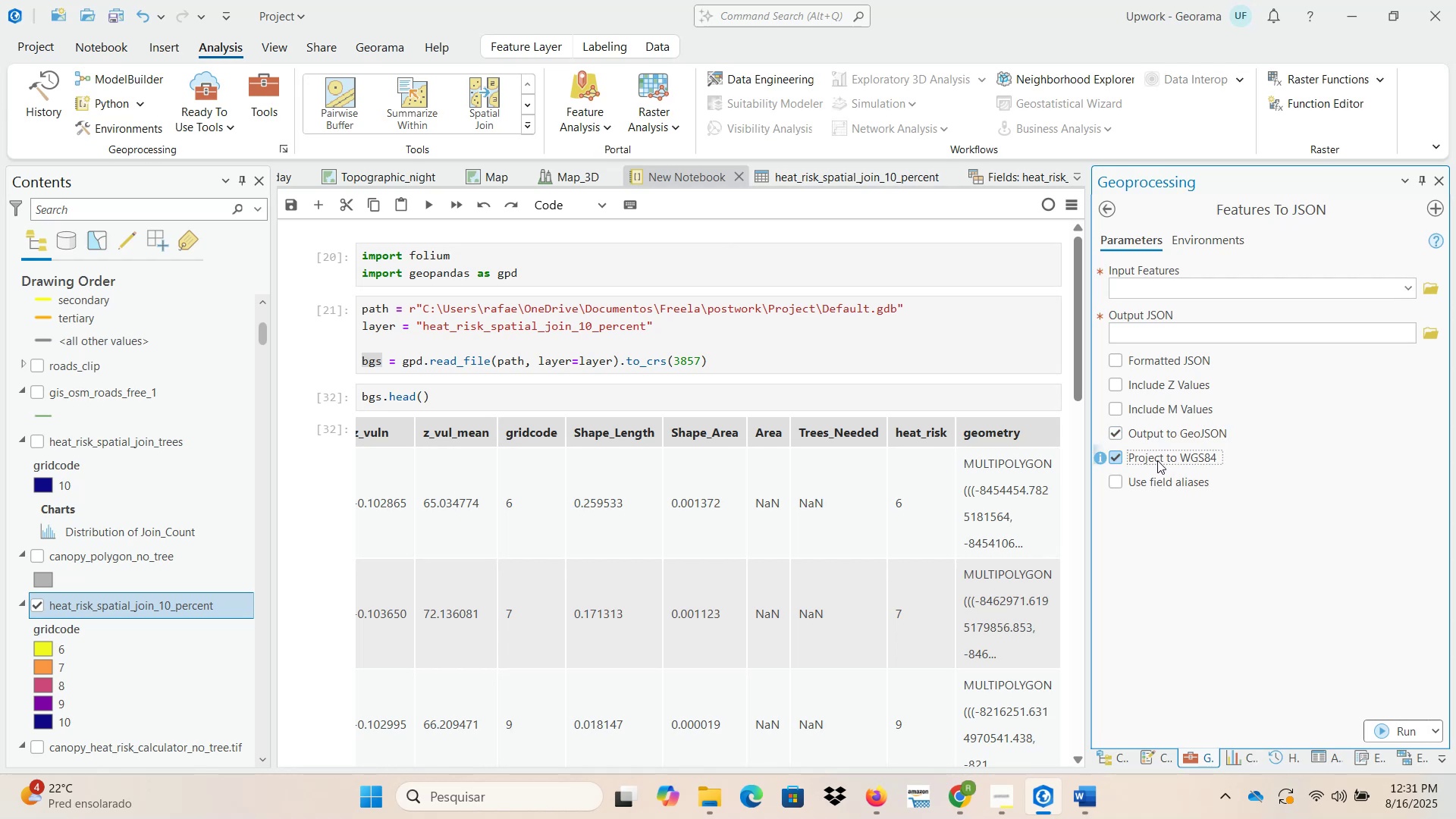 
left_click([1157, 460])
 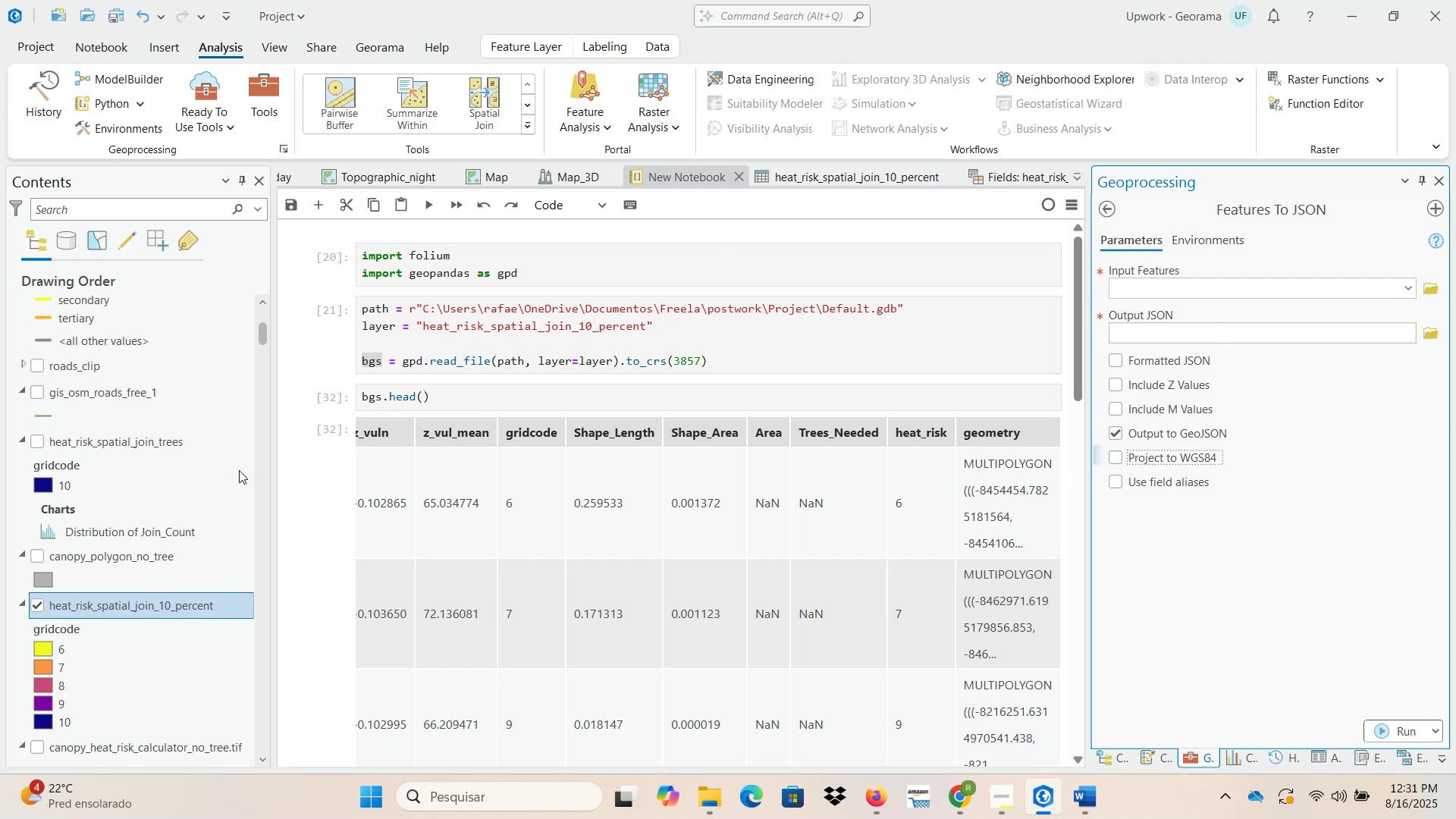 
left_click_drag(start_coordinate=[167, 610], to_coordinate=[1207, 288])
 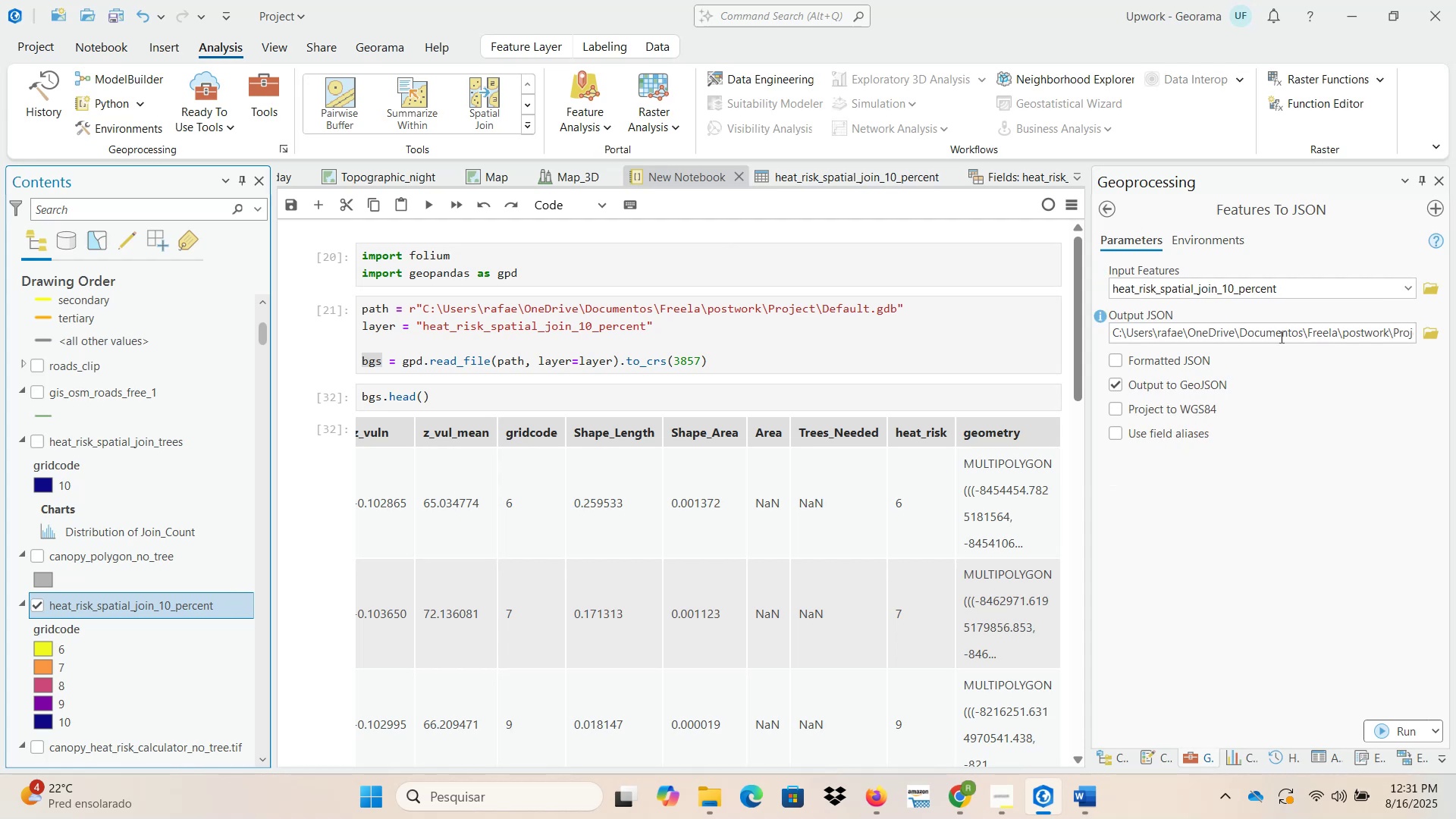 
left_click([1433, 339])
 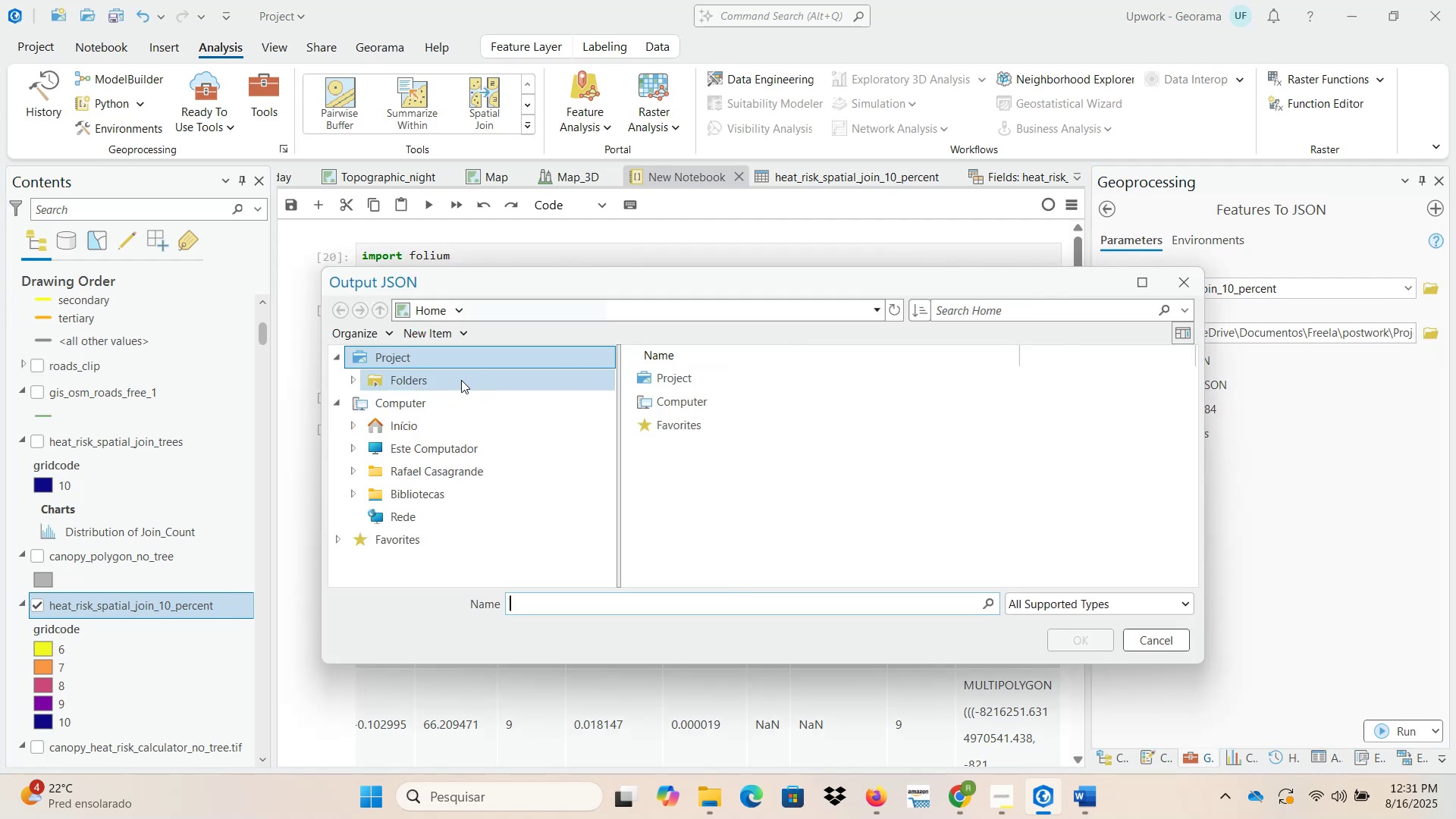 
double_click([725, 408])
 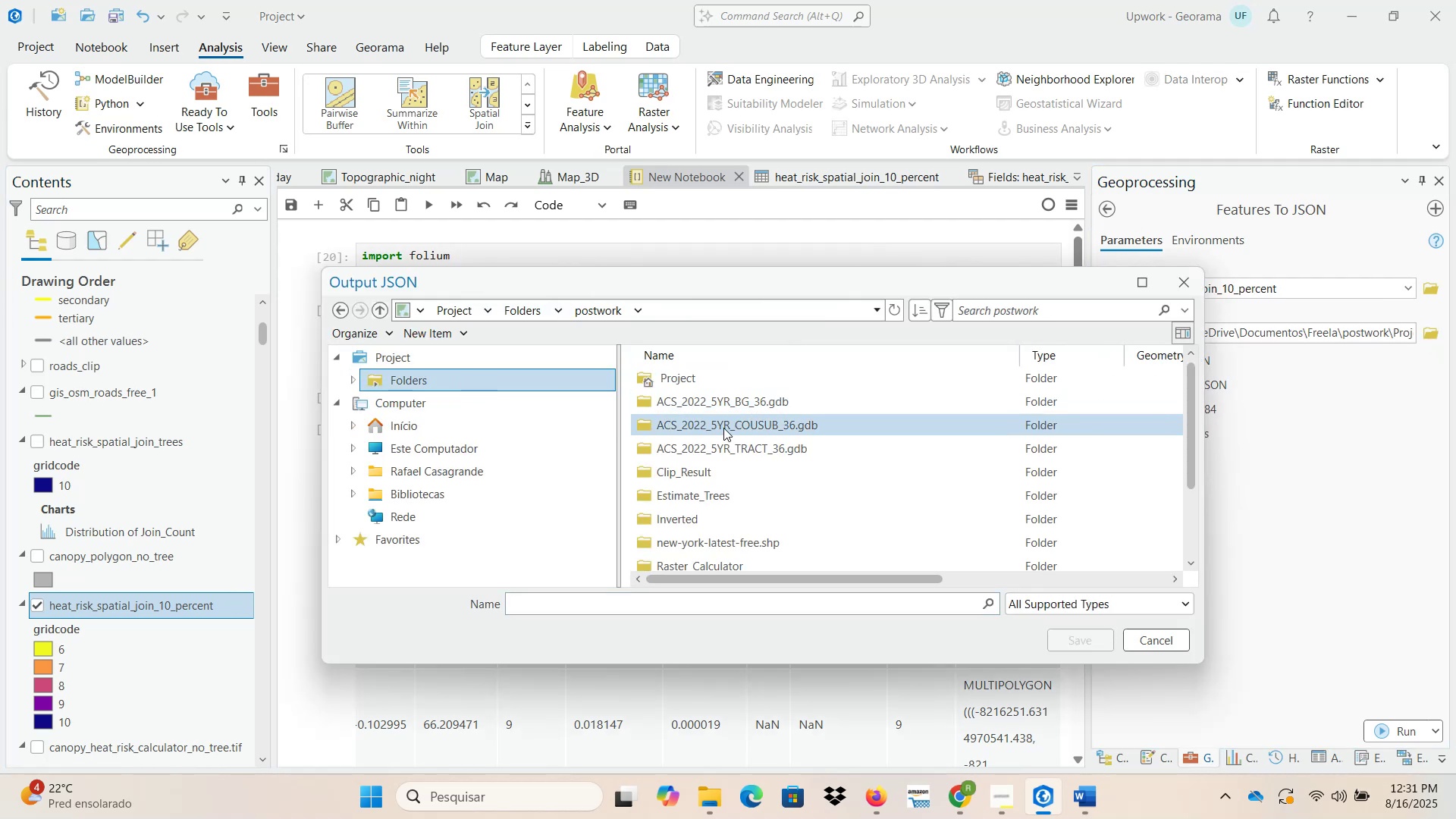 
scroll: coordinate [718, 472], scroll_direction: down, amount: 3.0
 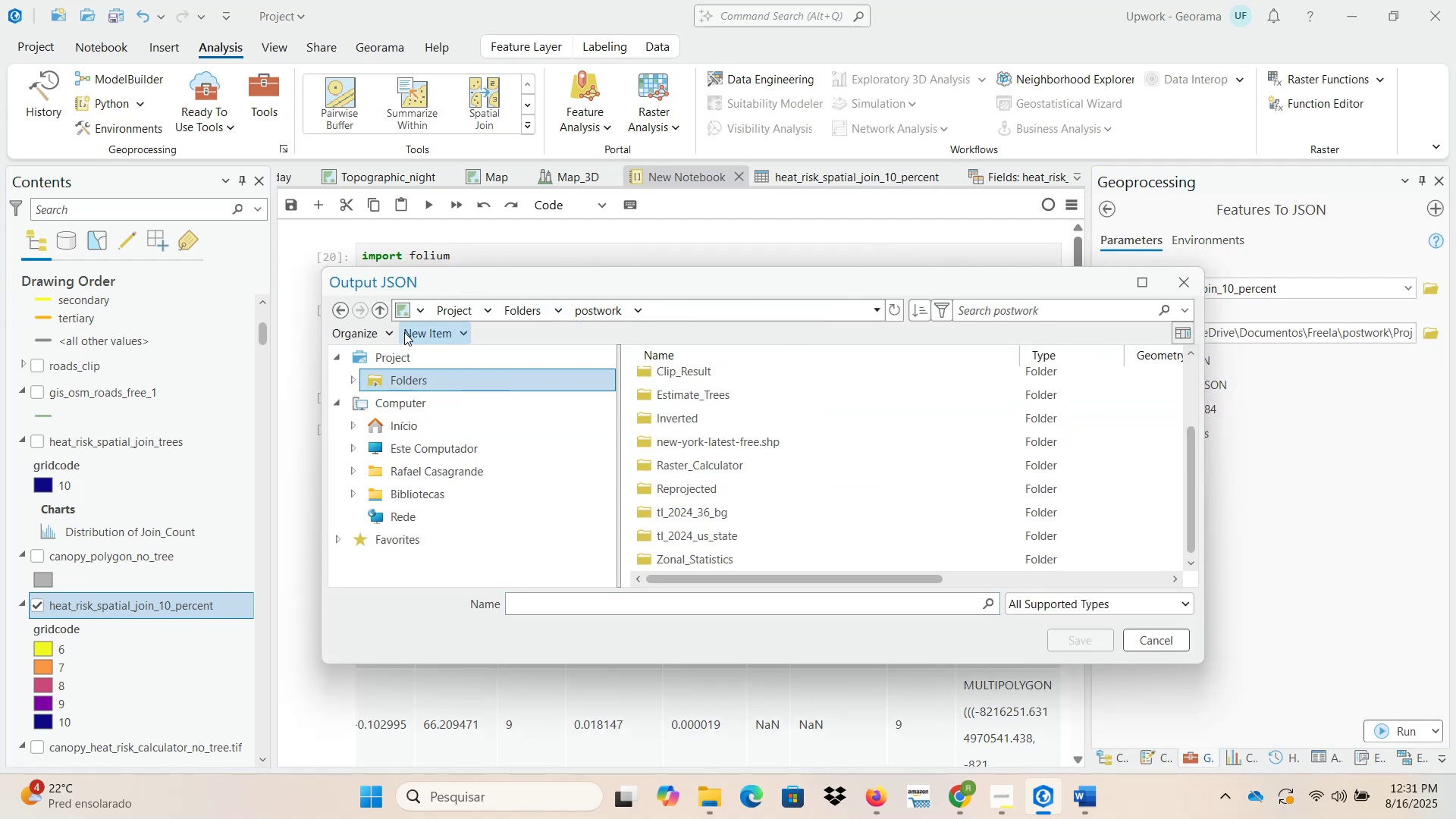 
left_click([440, 332])
 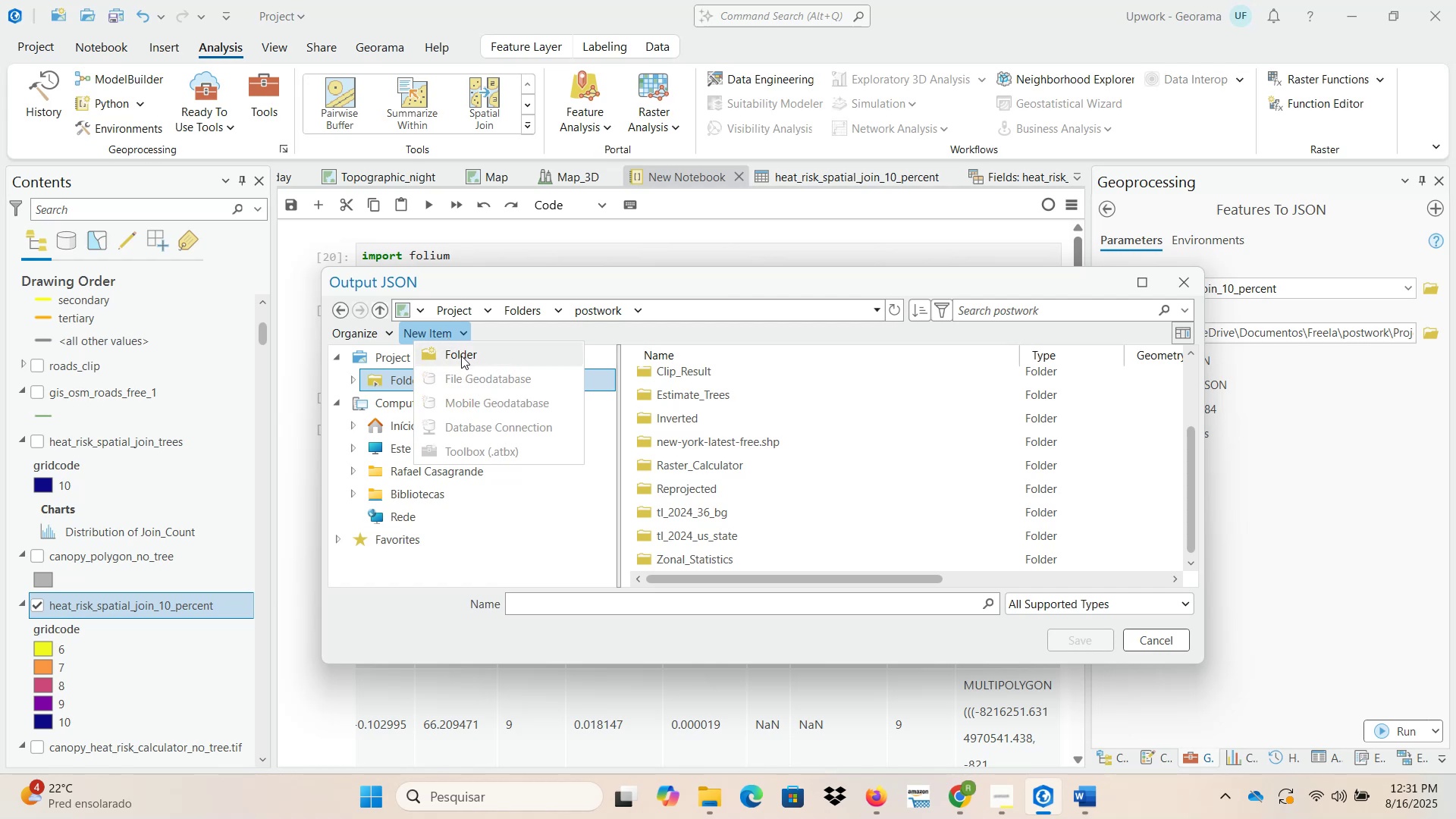 
left_click([463, 356])
 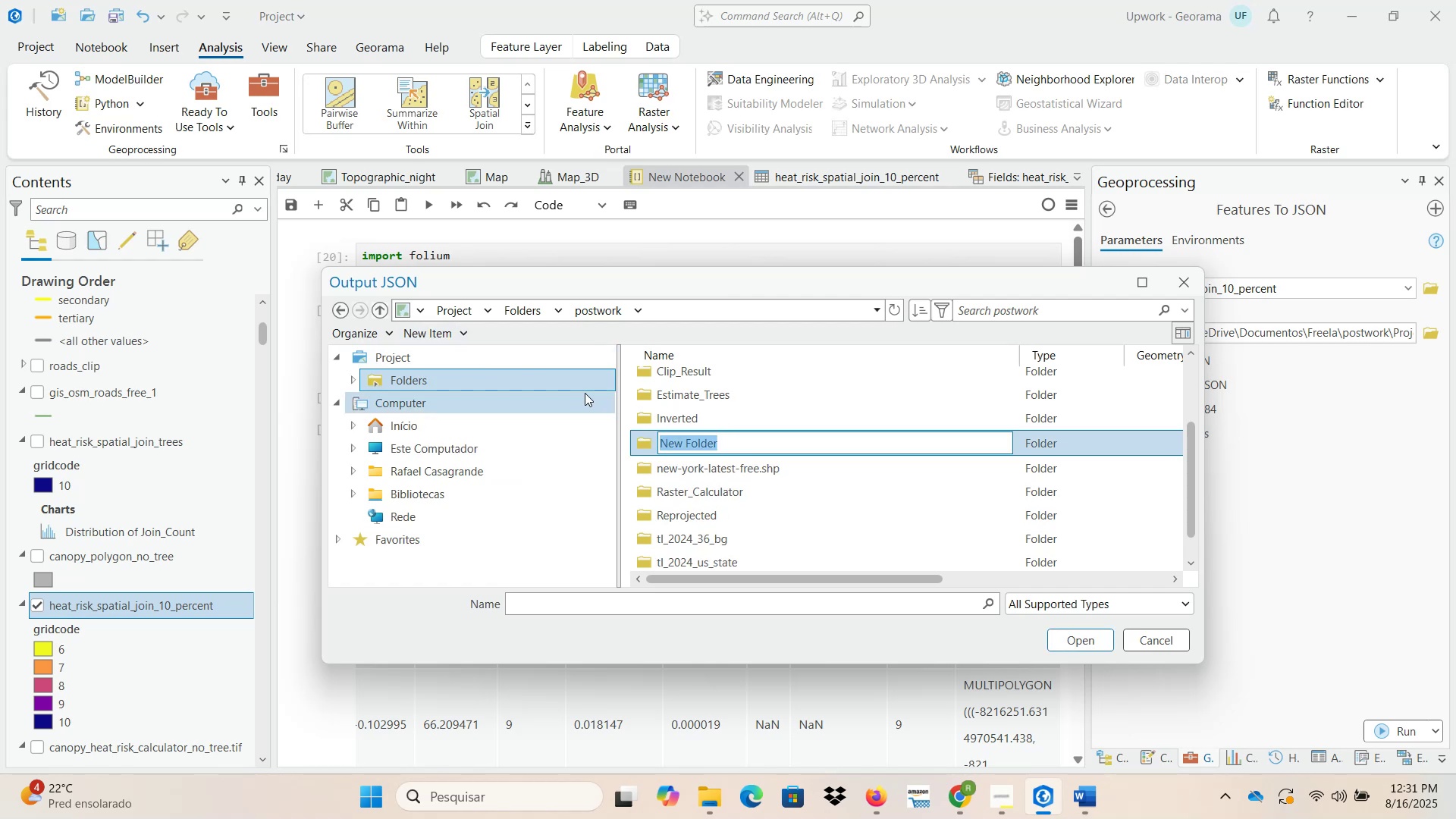 
type(Web Map Files)
 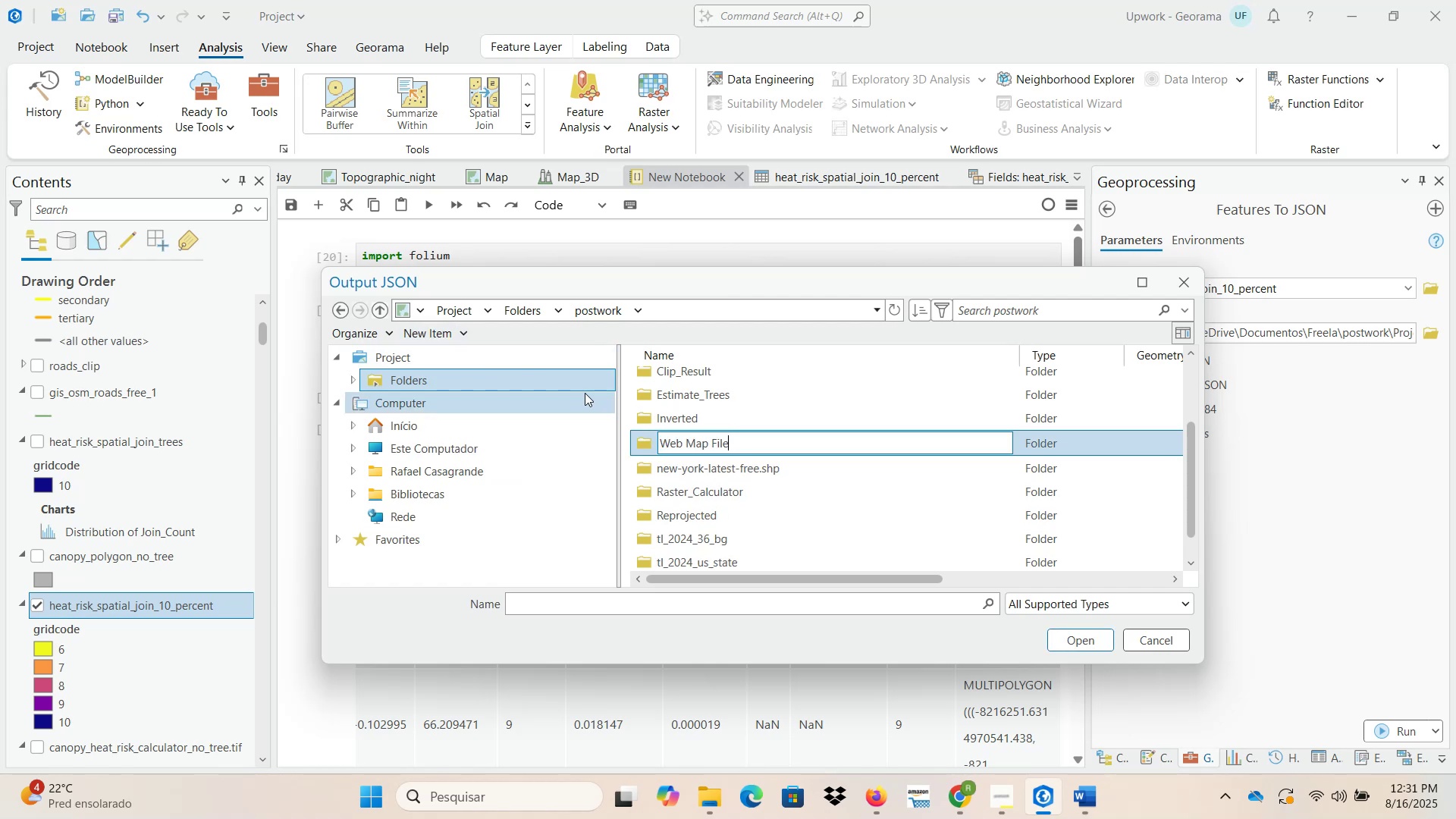 
key(Enter)
 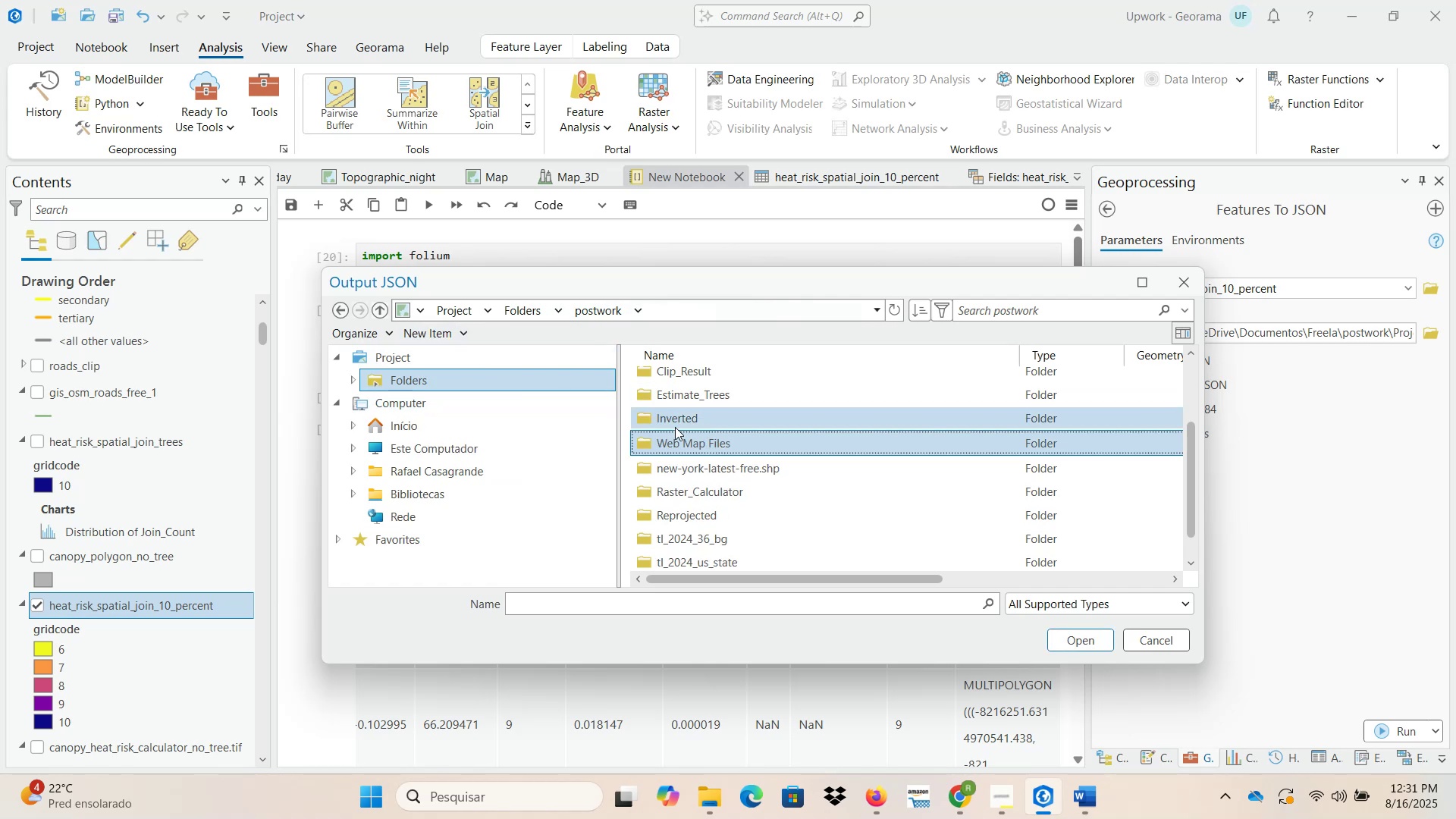 
double_click([679, 445])
 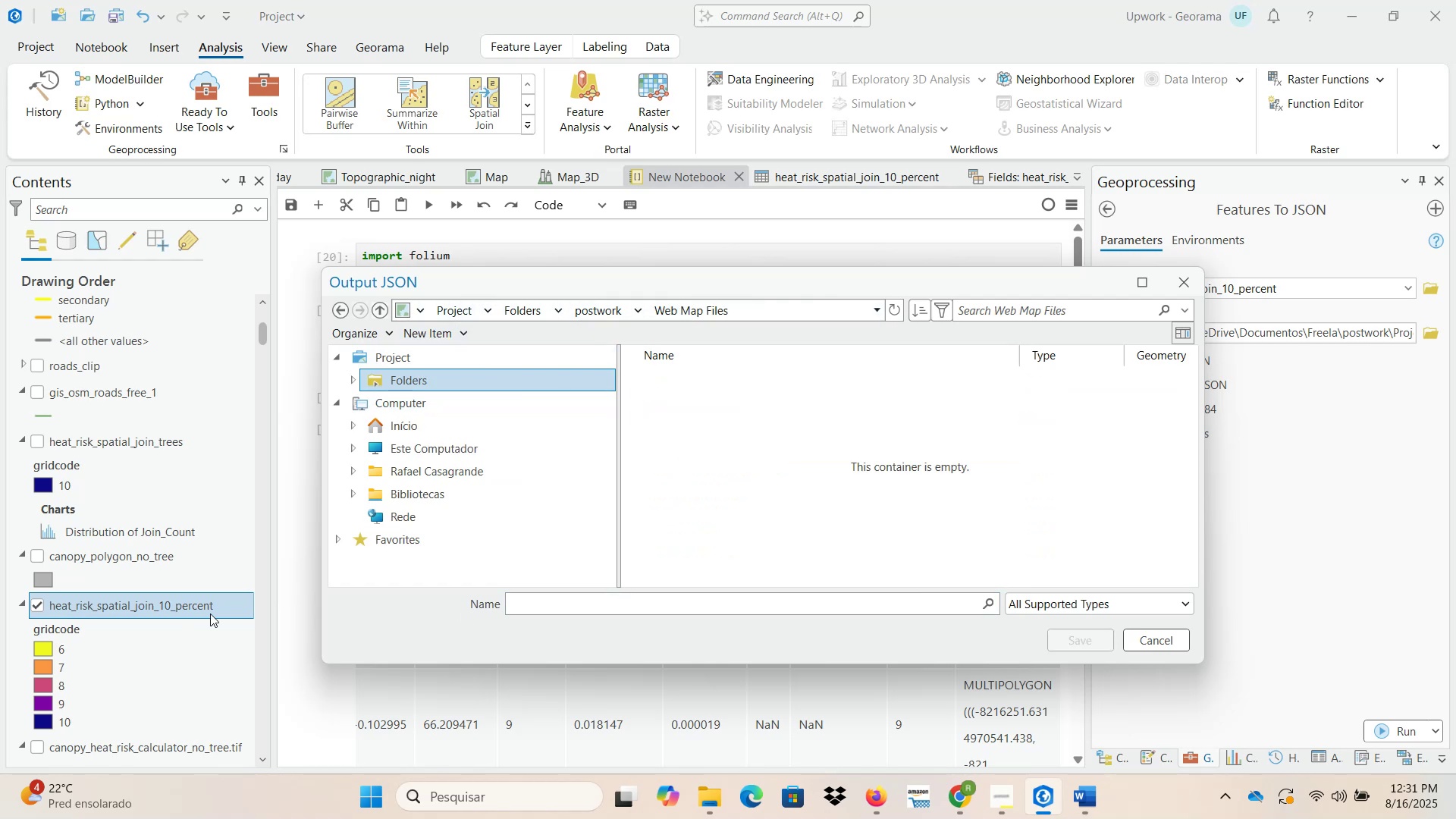 
left_click([672, 609])
 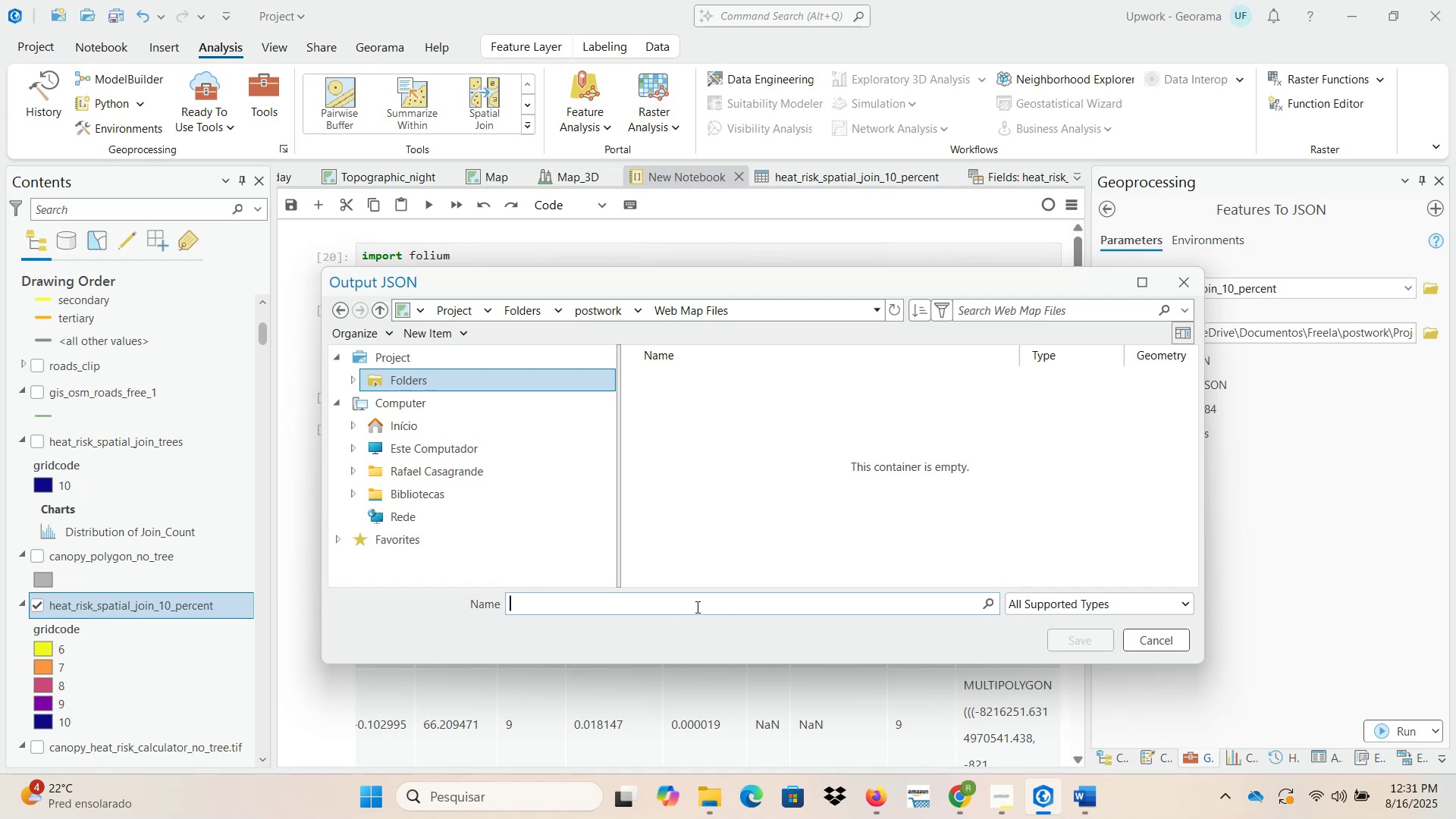 
type(heat_risk_spatial_join_10_percent)
 